 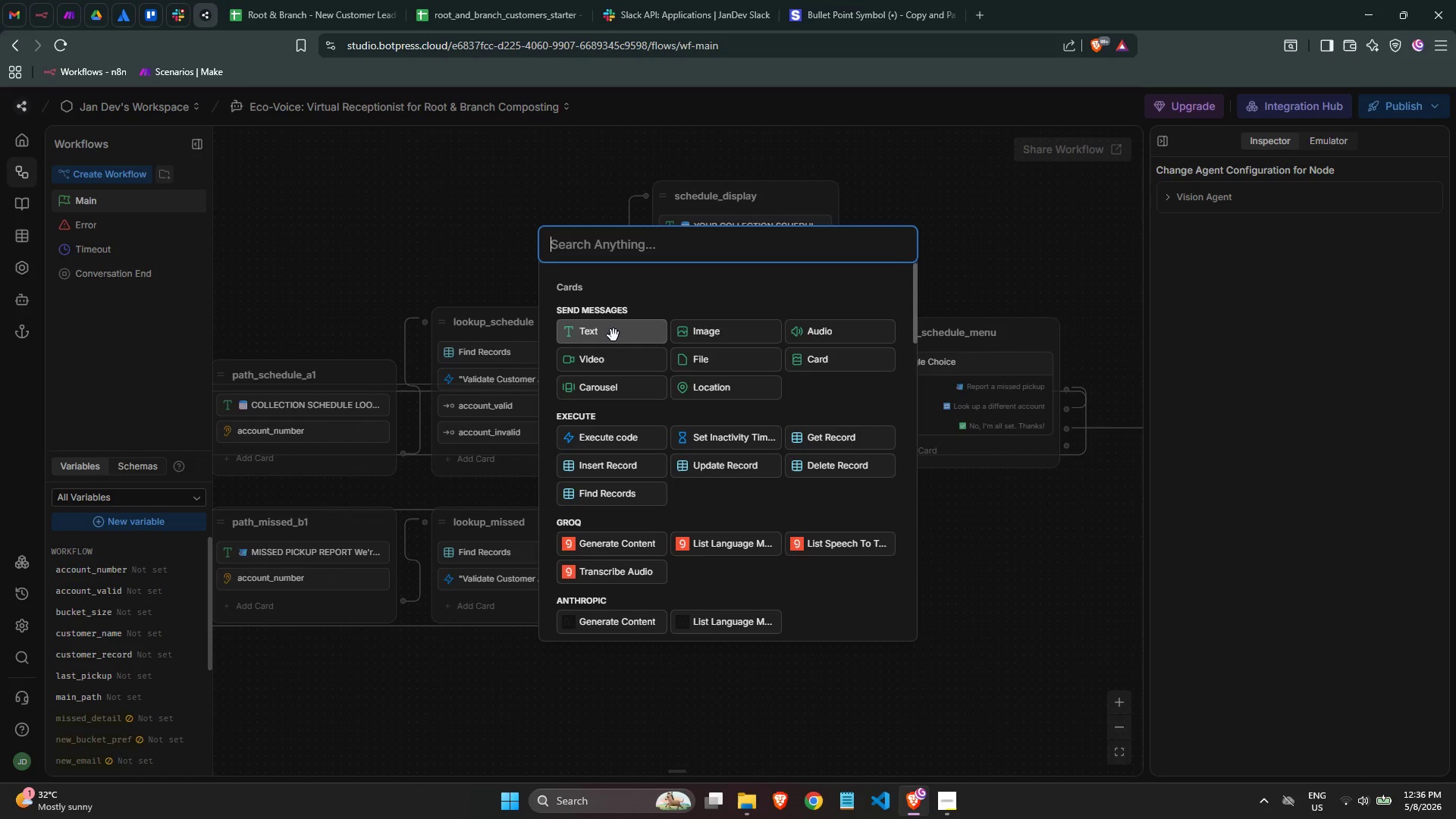 
left_click([613, 335])
 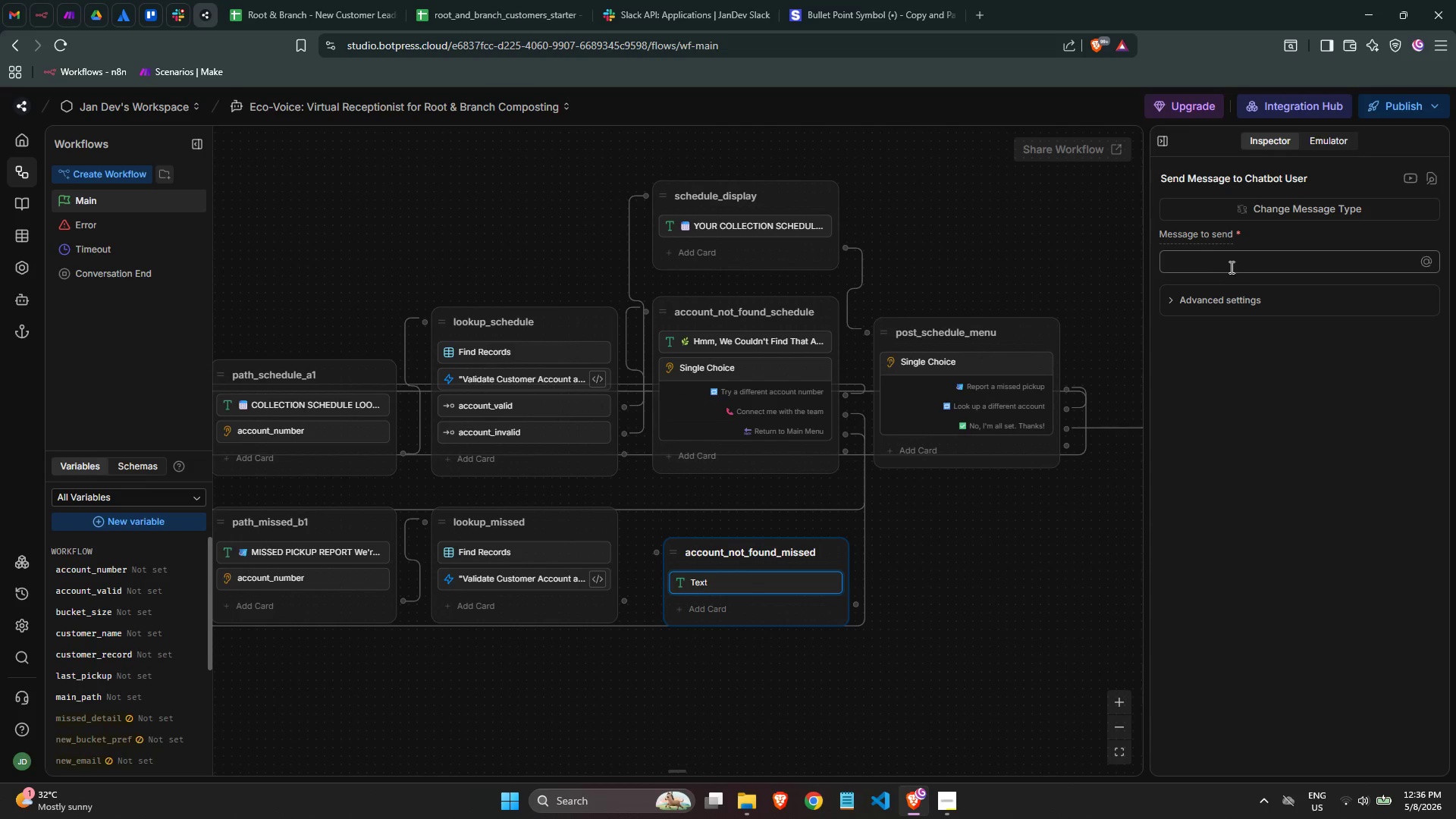 
left_click([1220, 261])
 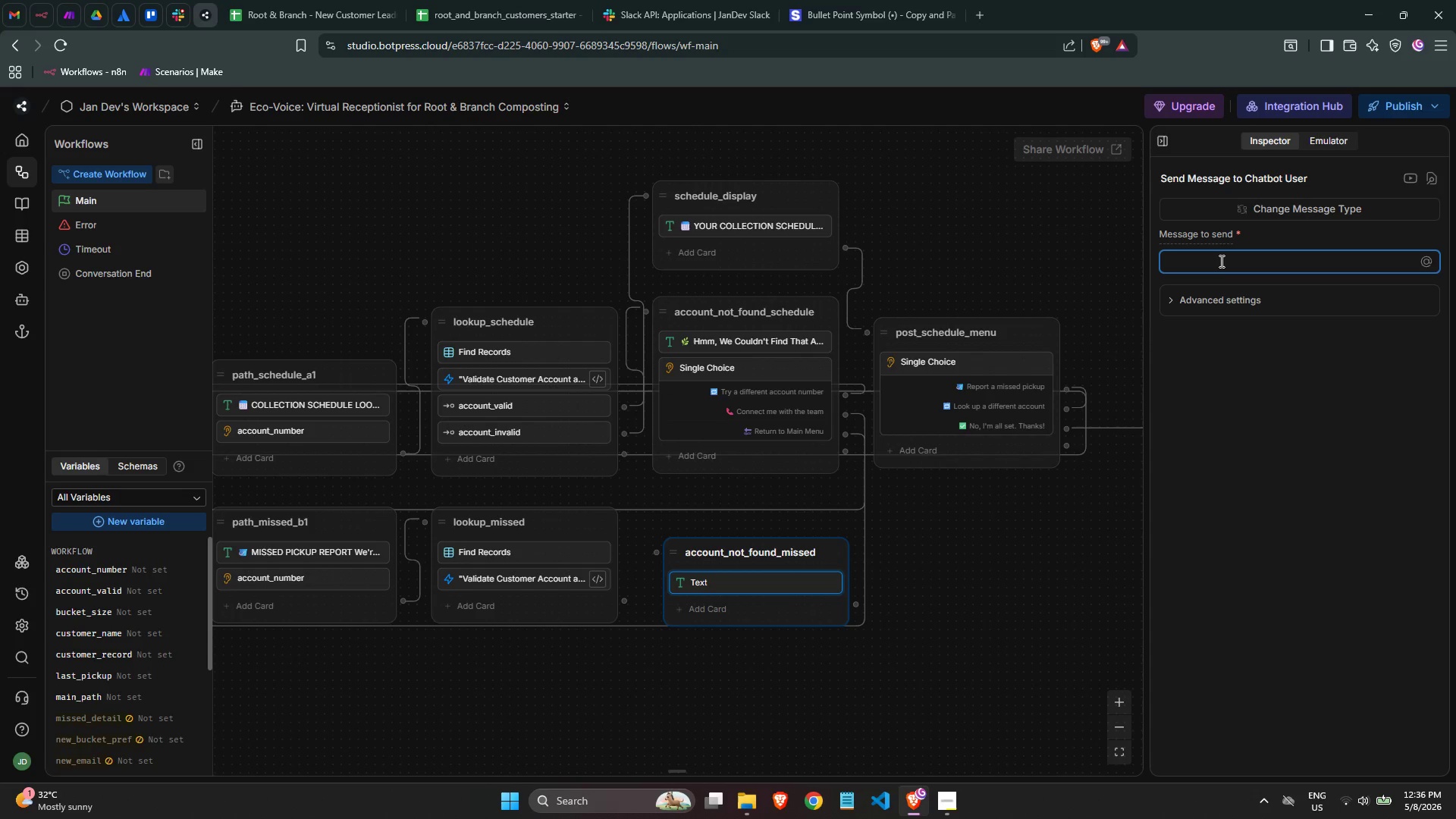 
key(Meta+MetaLeft)
 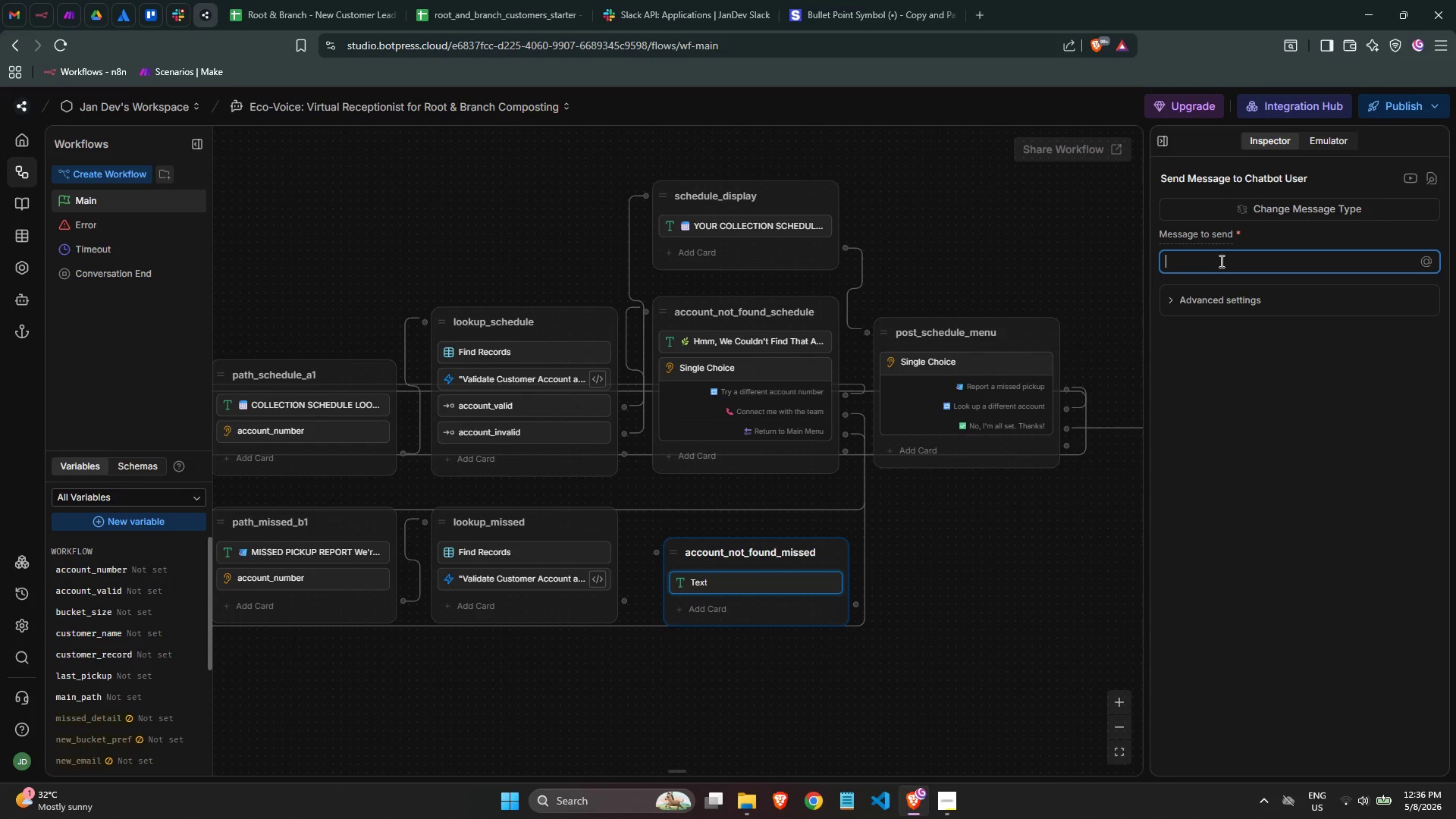 
key(Meta+Period)
 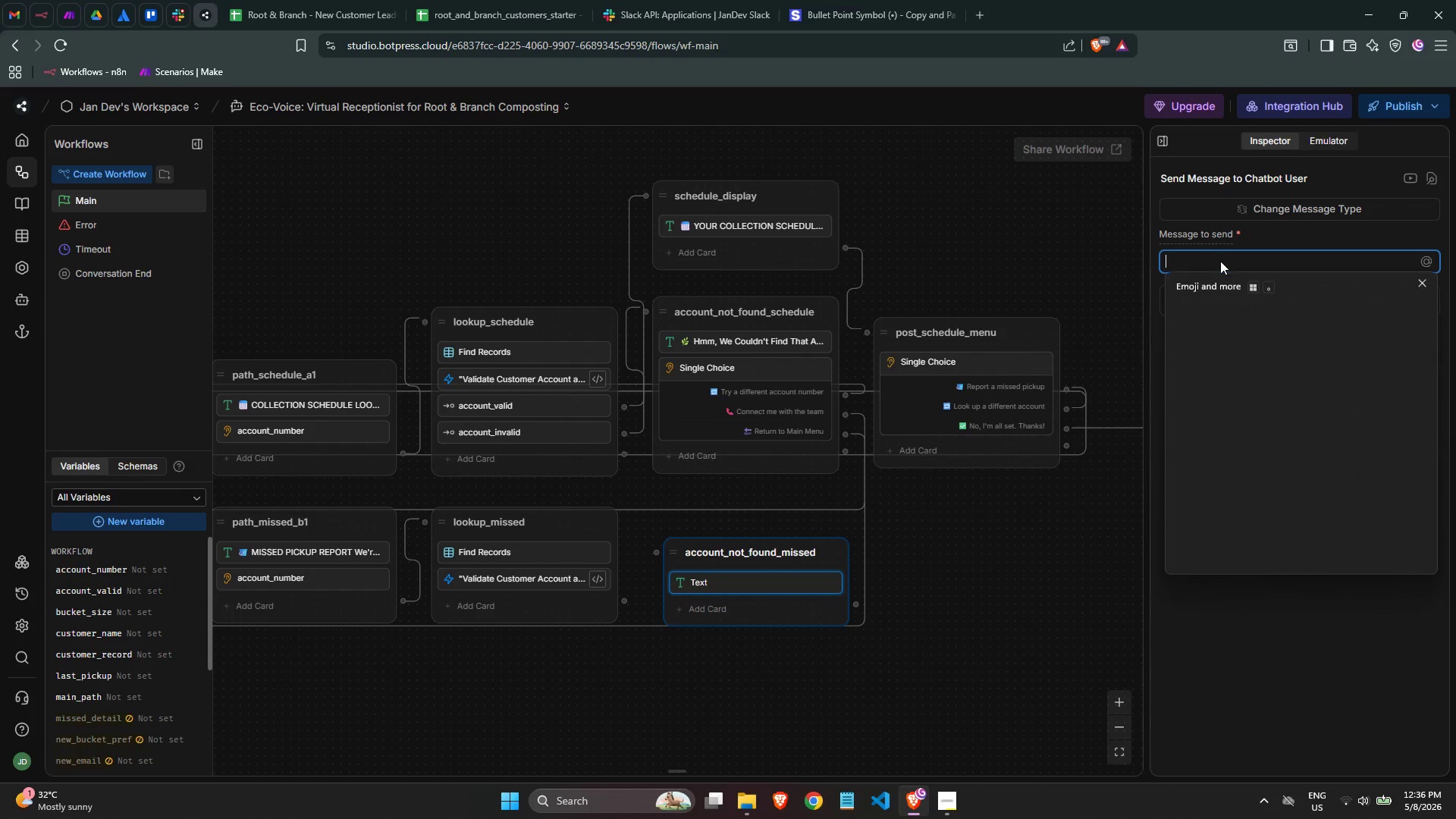 
type(leaf)
 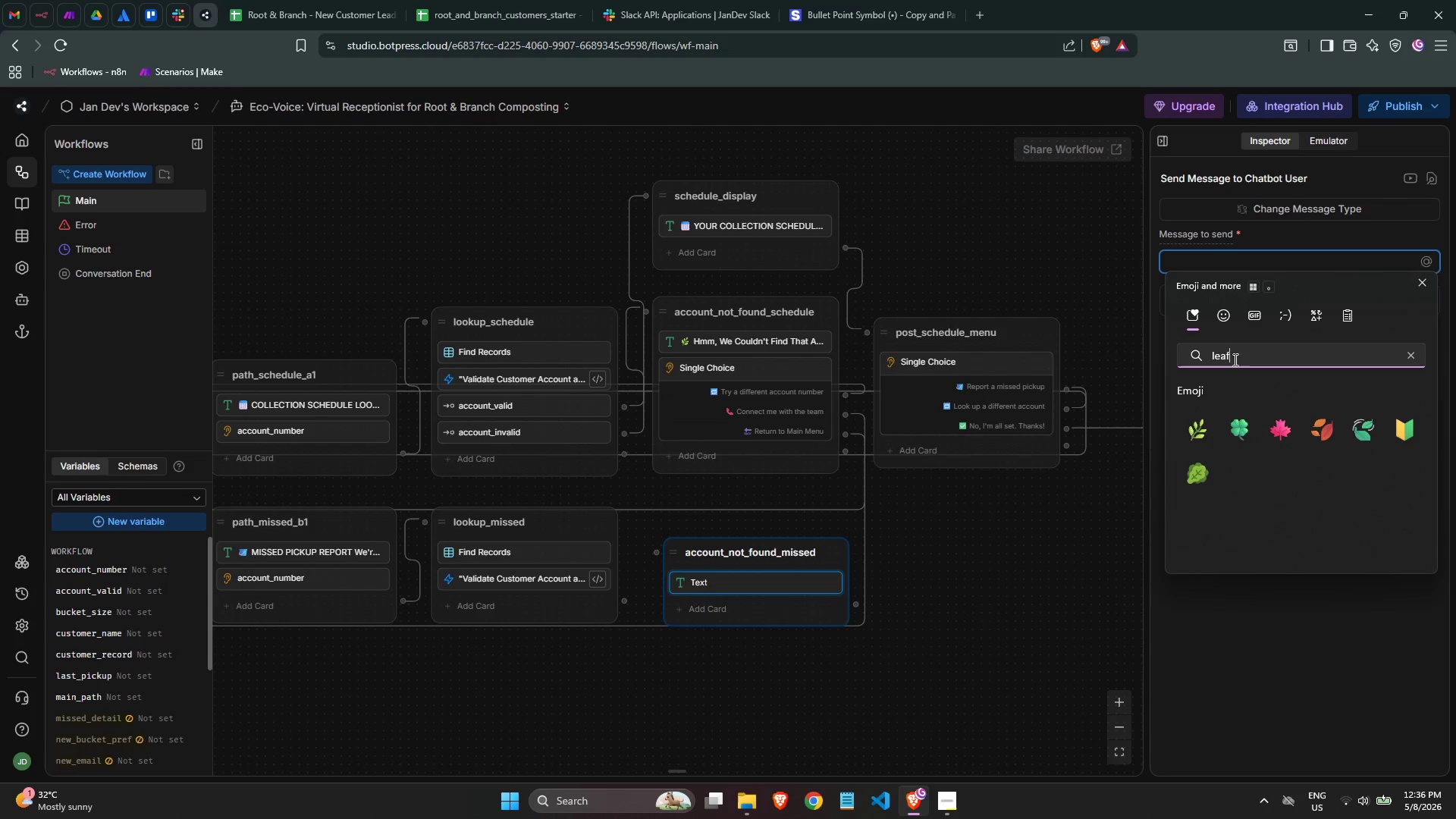 
left_click([1192, 426])
 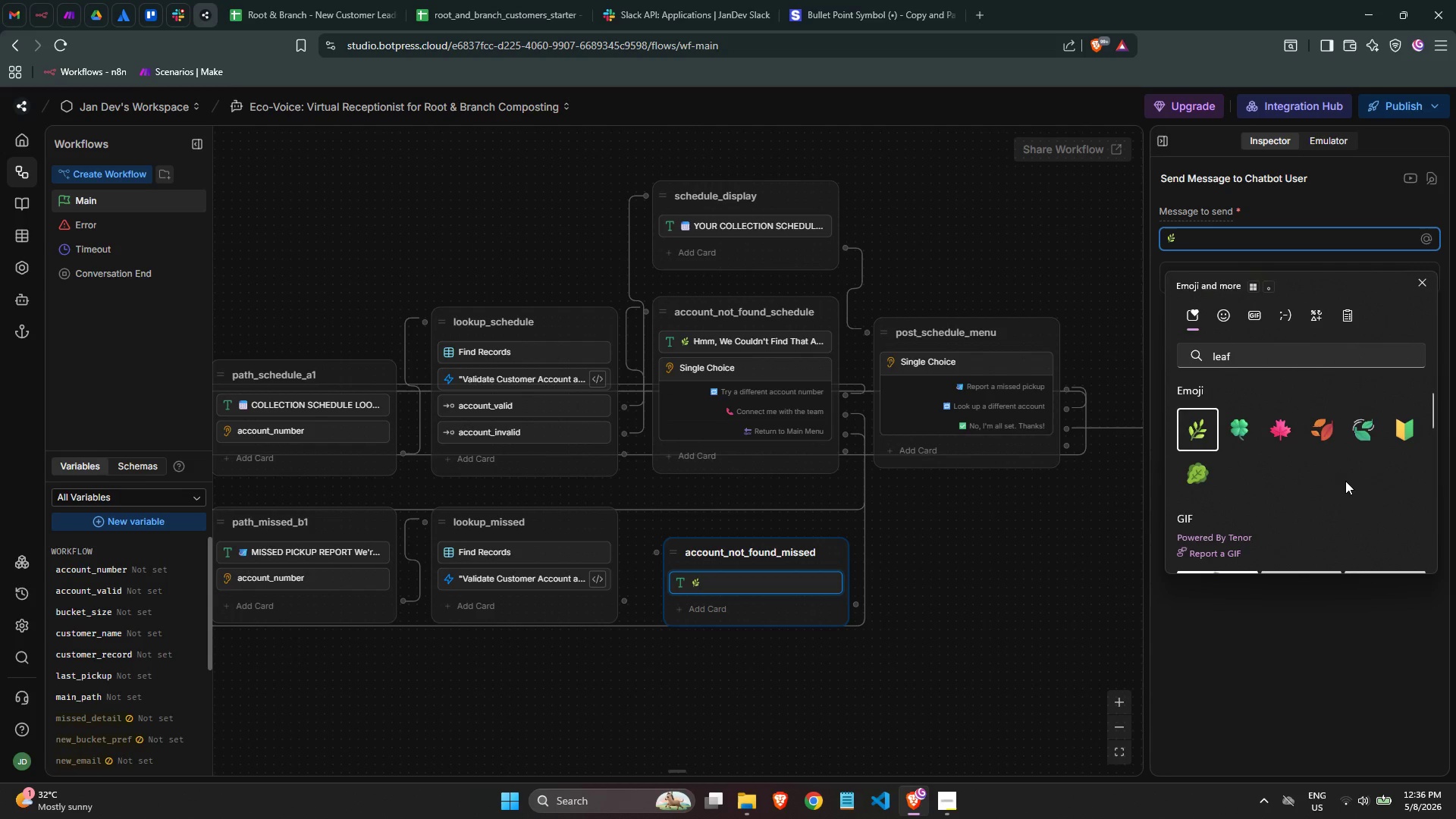 
type( We Couldd)
key(Backspace)
type(nt't )
key(Backspace)
key(Backspace)
key(Backspace)
key(Backspace)
type('t d)
key(Backspace)
type(Find That Account)
 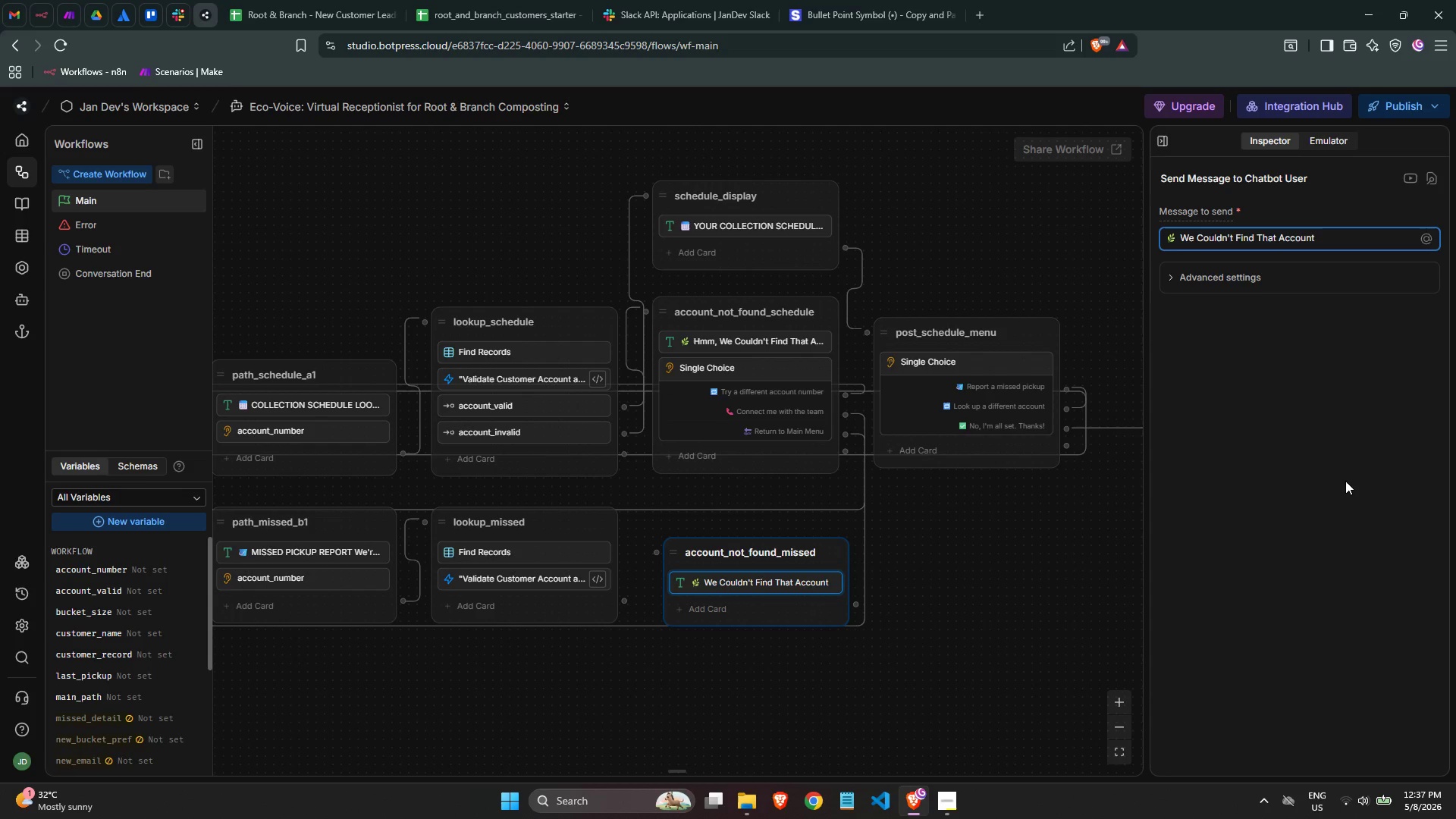 
key(Enter)
 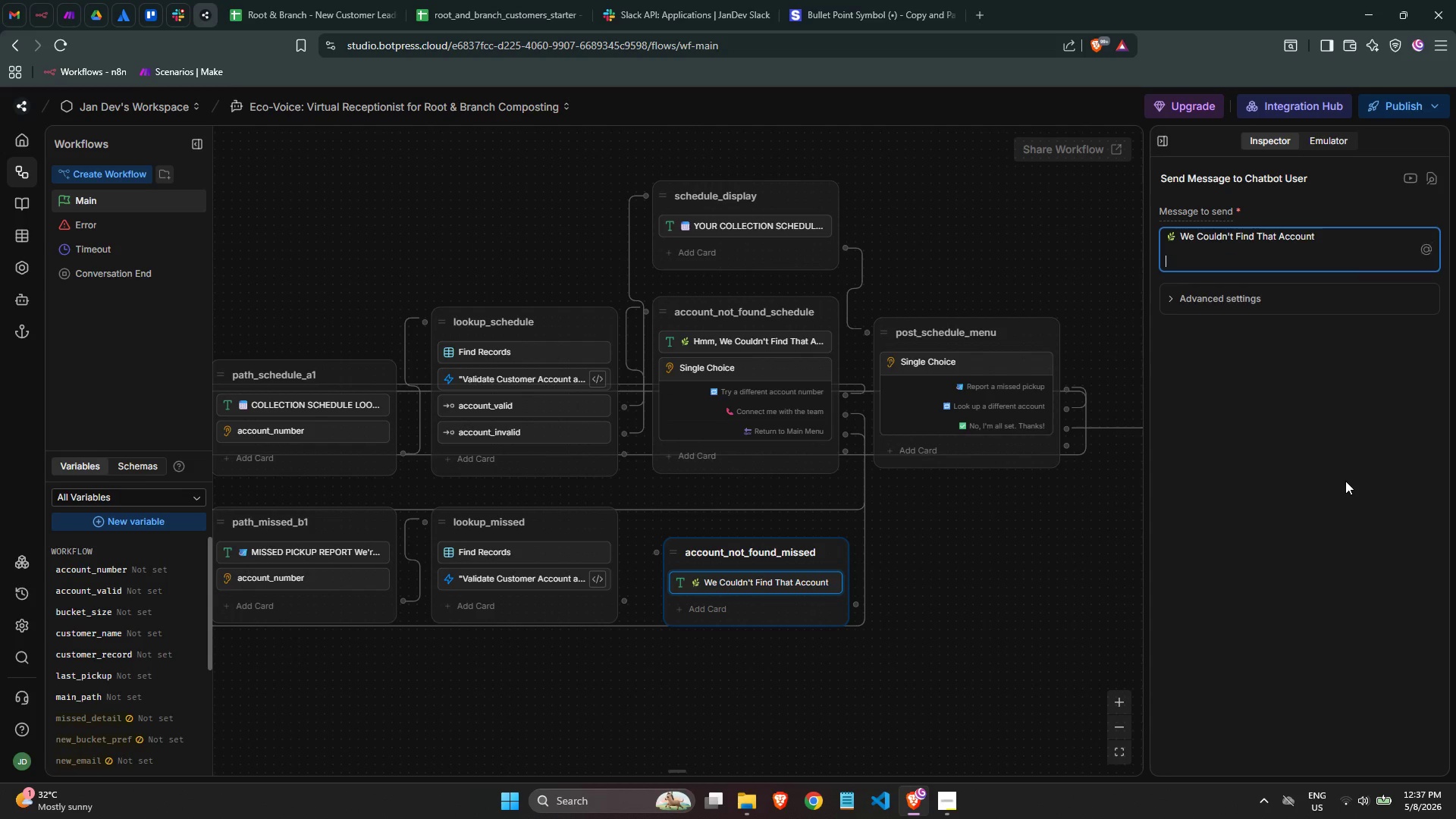 
key(Enter)
 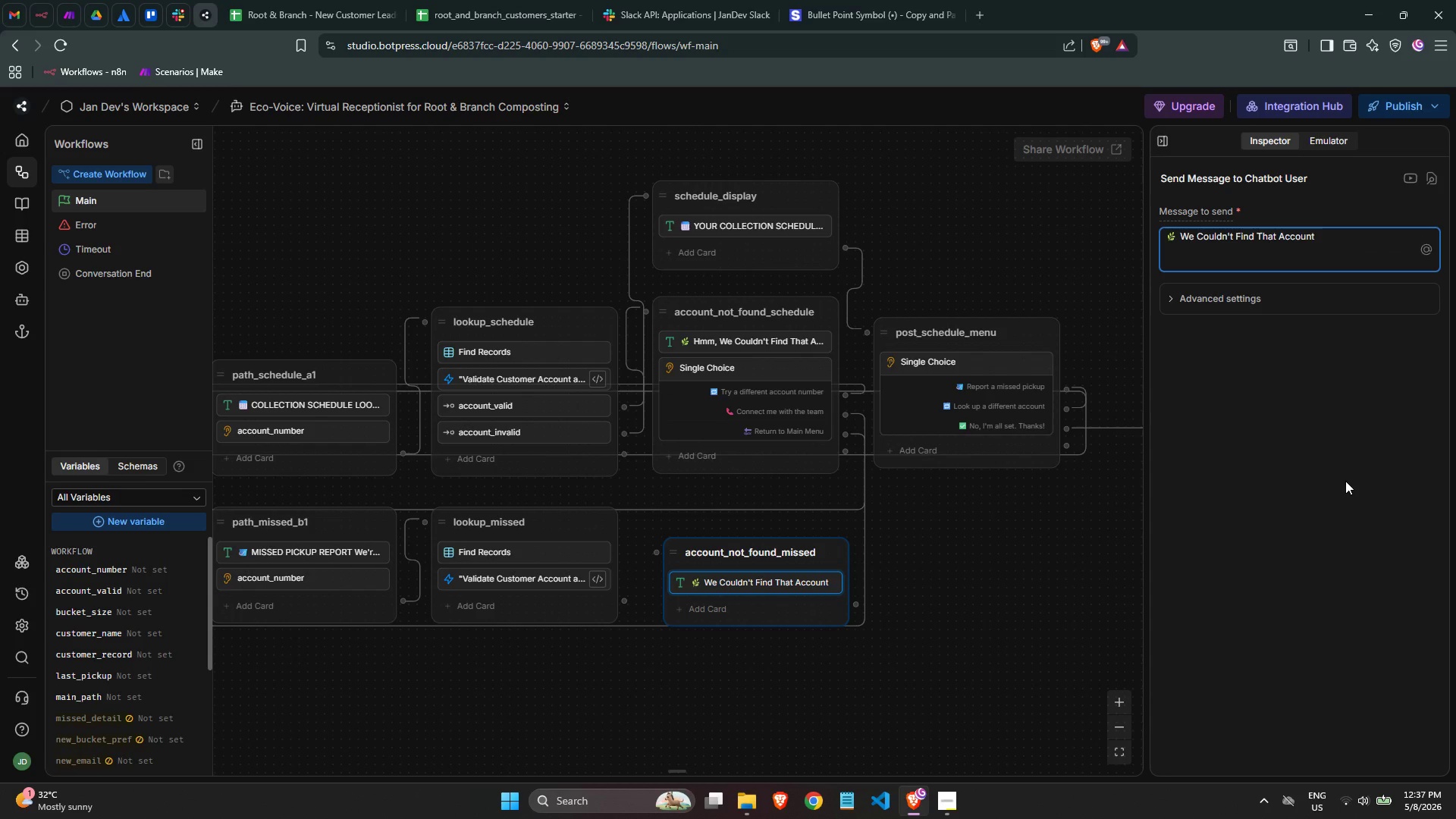 
type(We searched for "")
 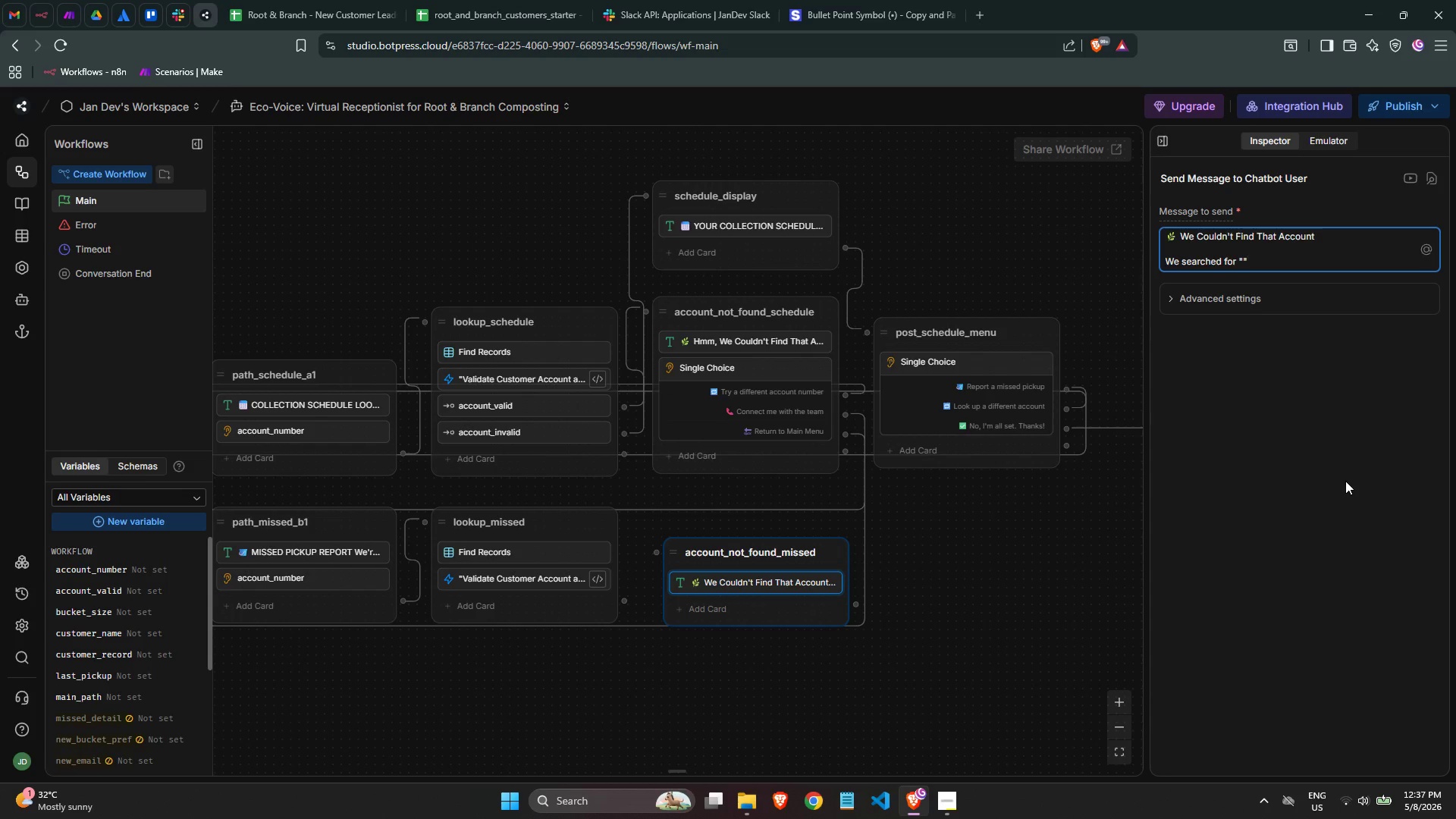 
key(ArrowLeft)
 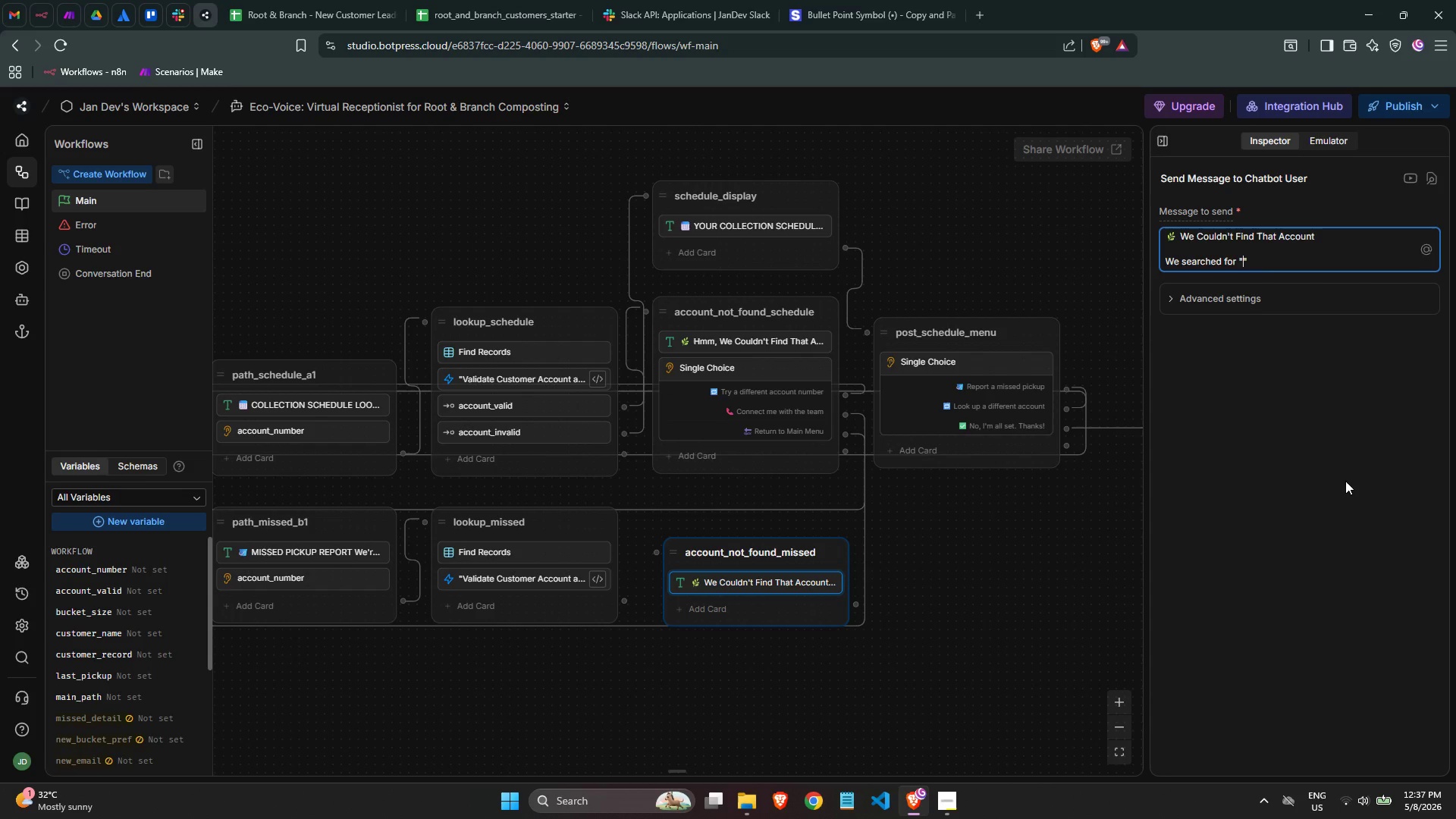 
key(Shift+BracketLeft)
 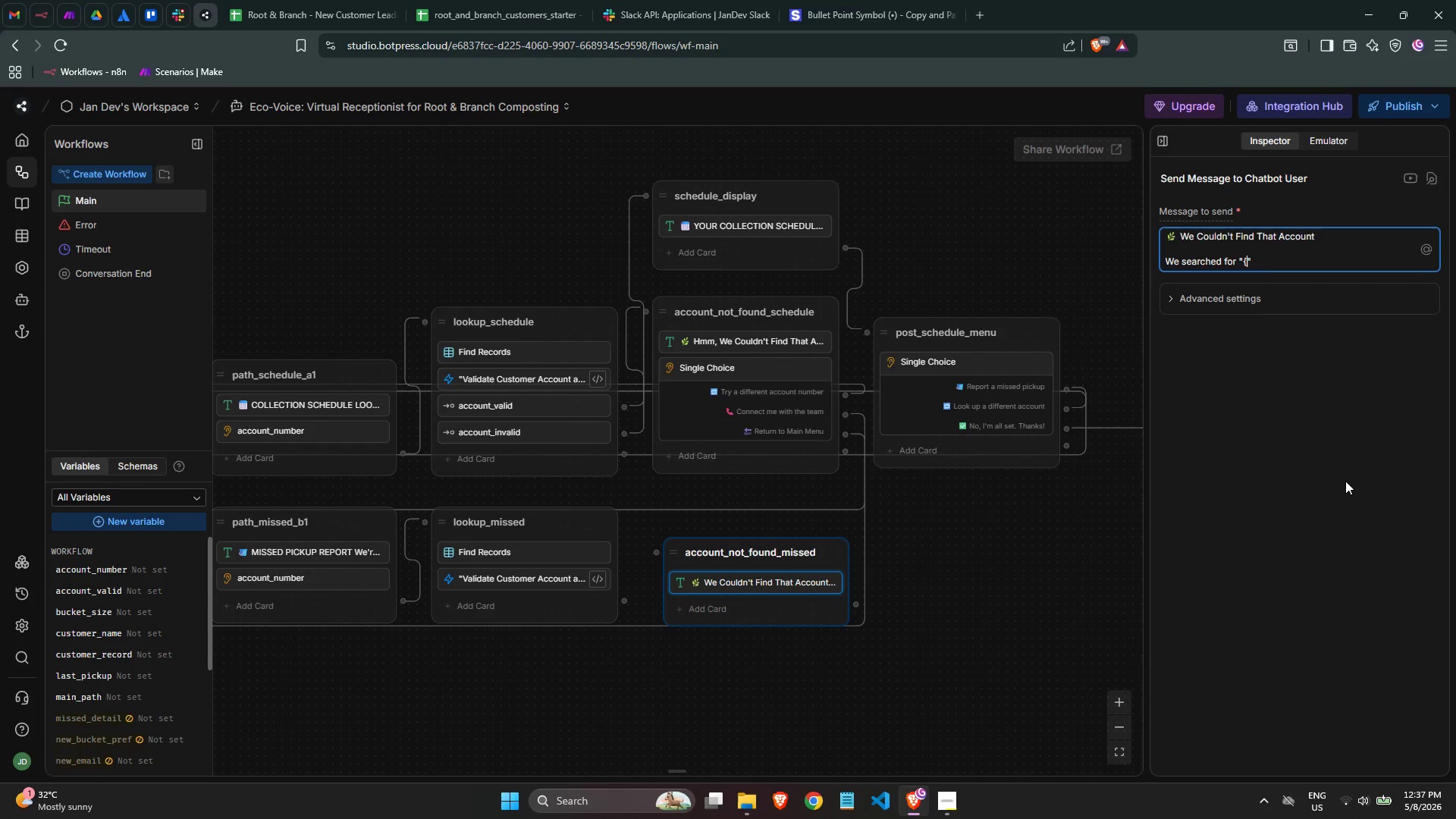 
key(Shift+BracketLeft)
 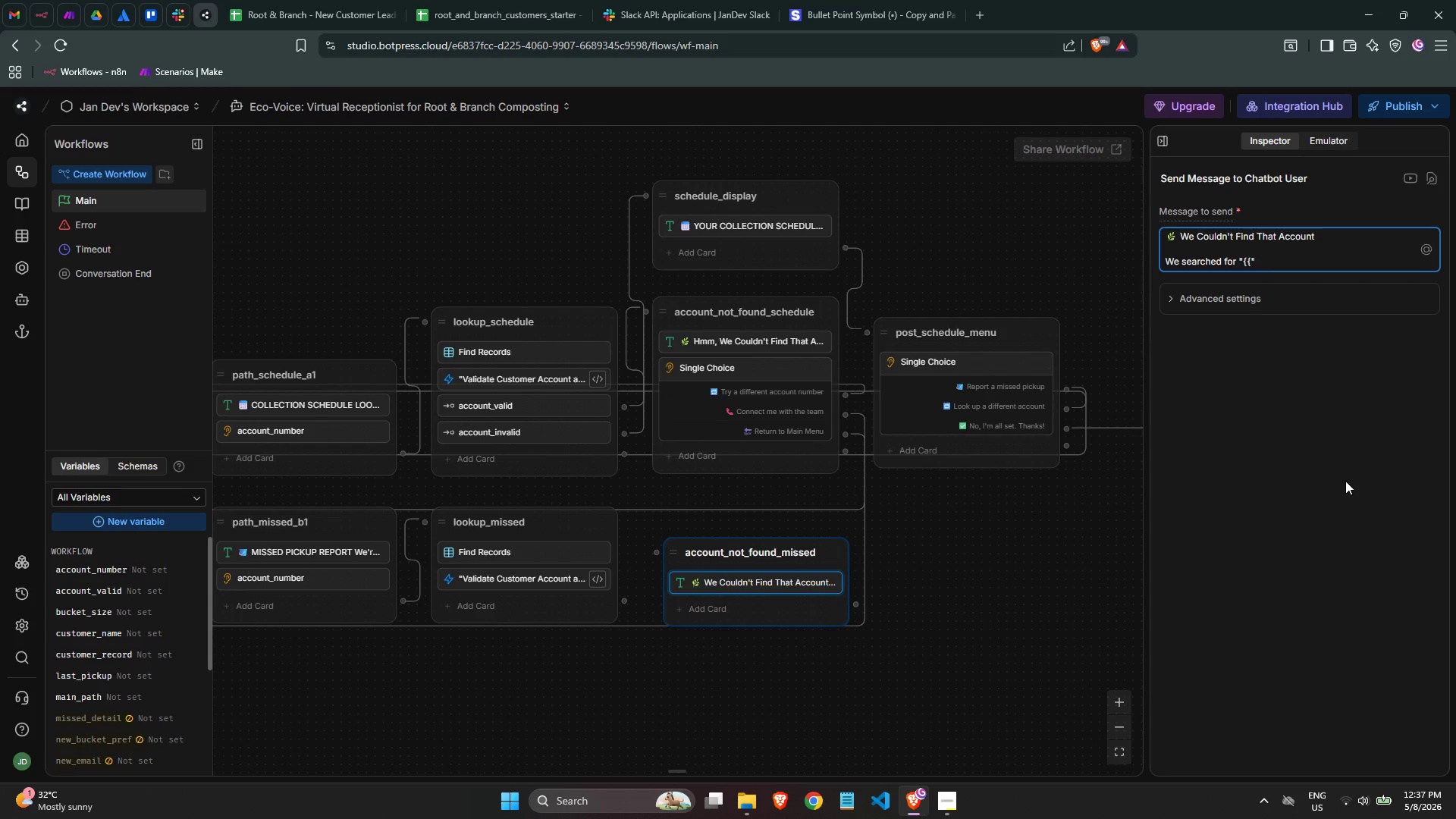 
key(Shift+BracketRight)
 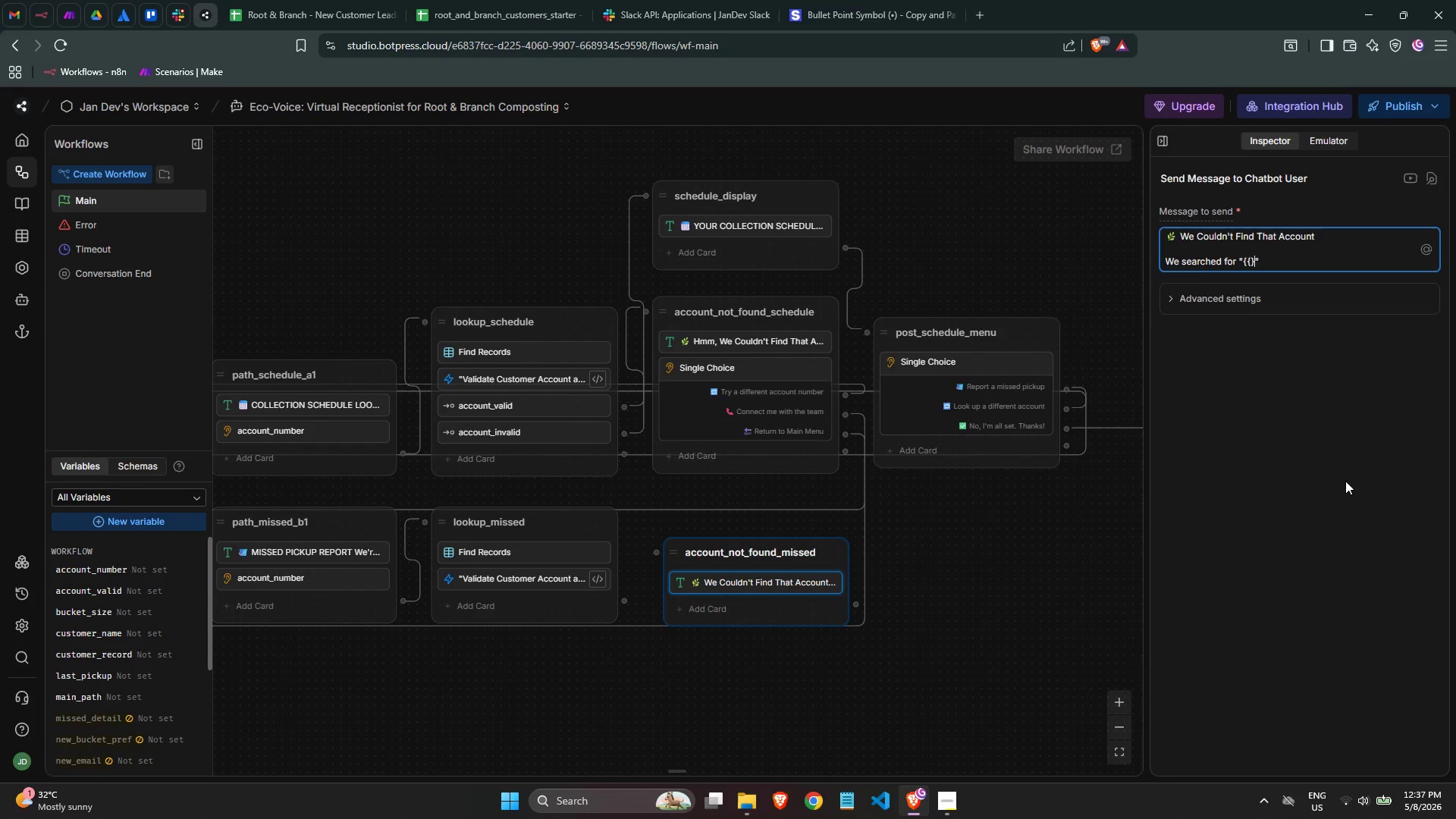 
key(Shift+BracketRight)
 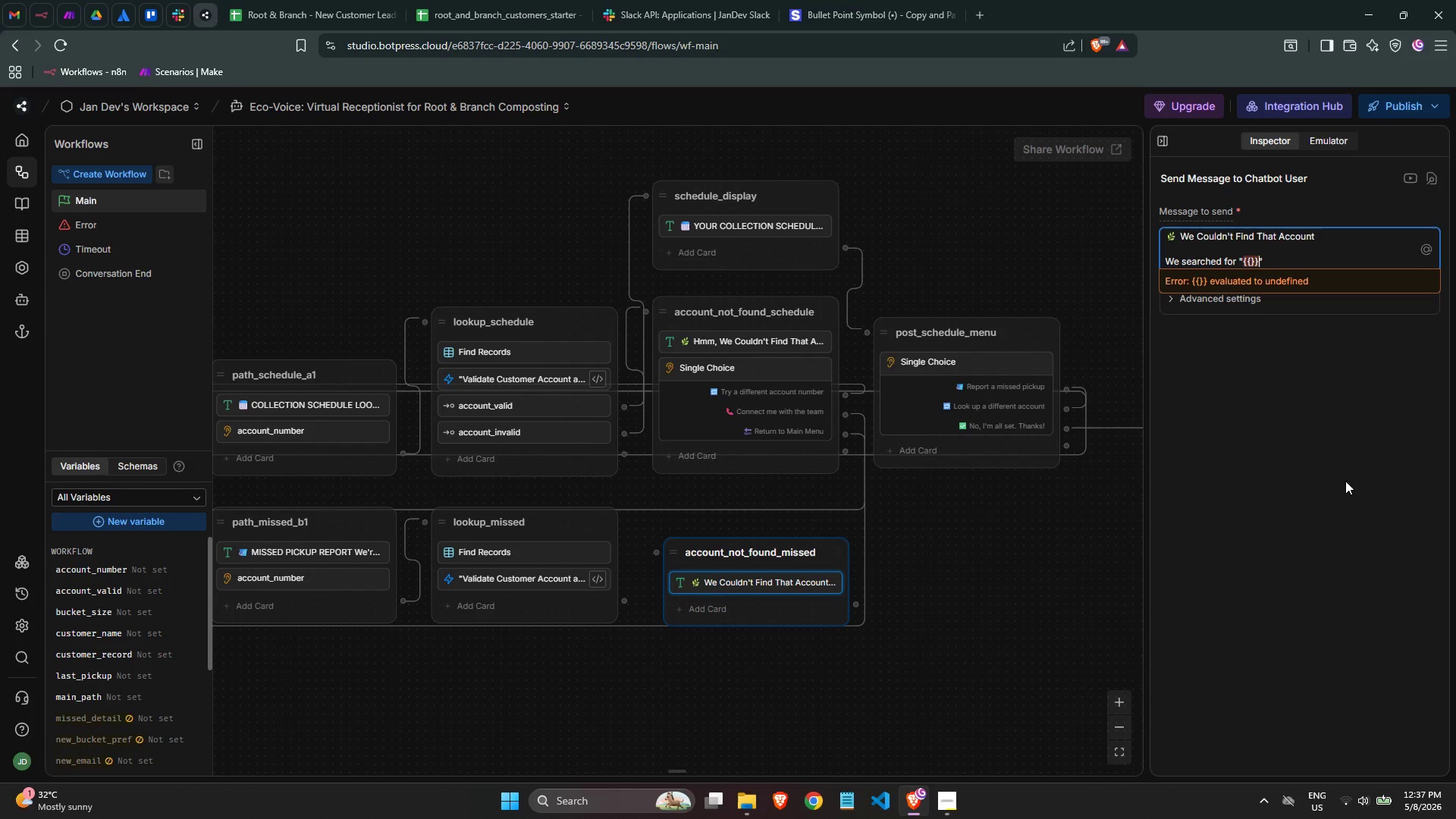 
key(ArrowLeft)
 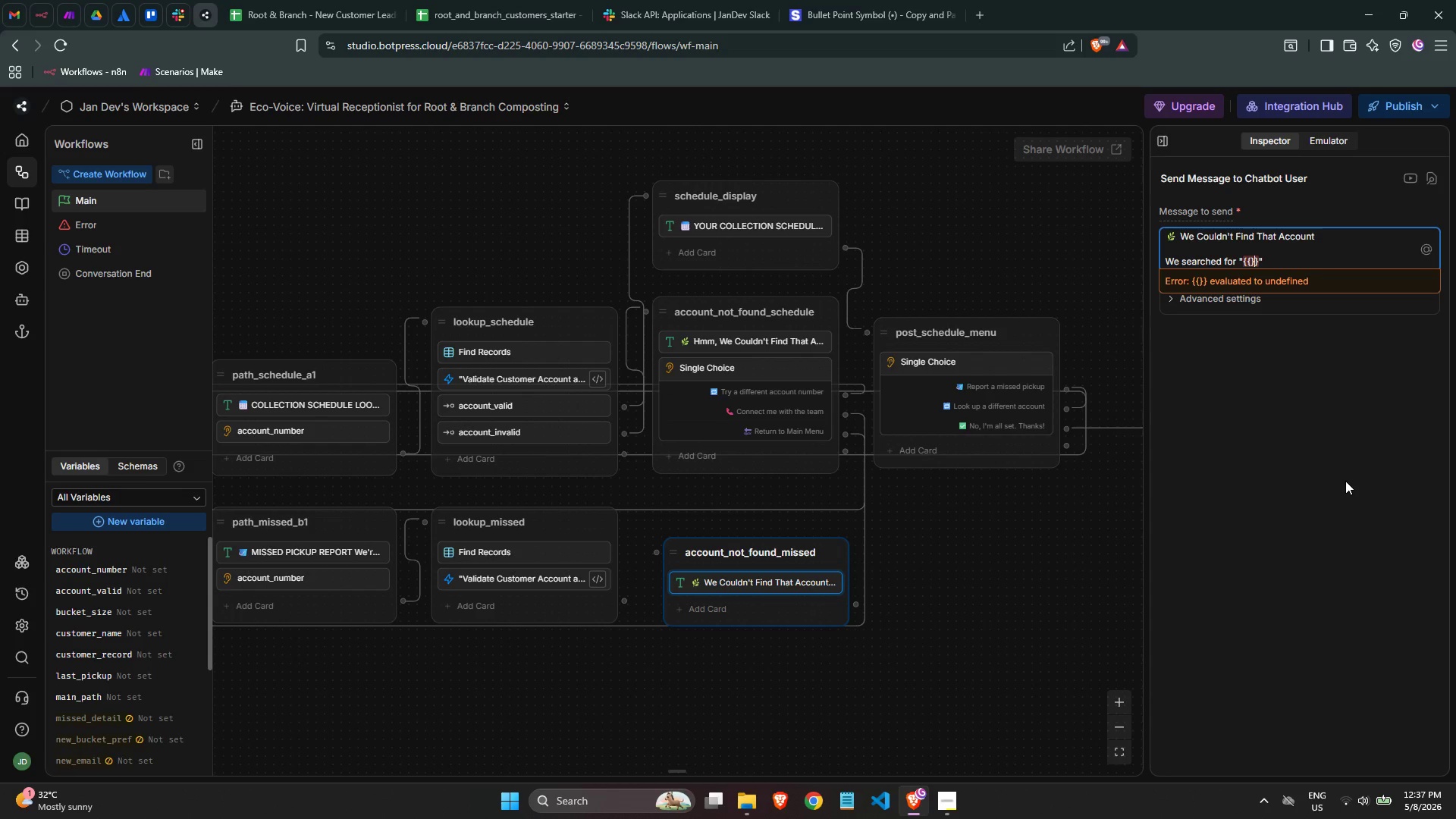 
key(ArrowLeft)
 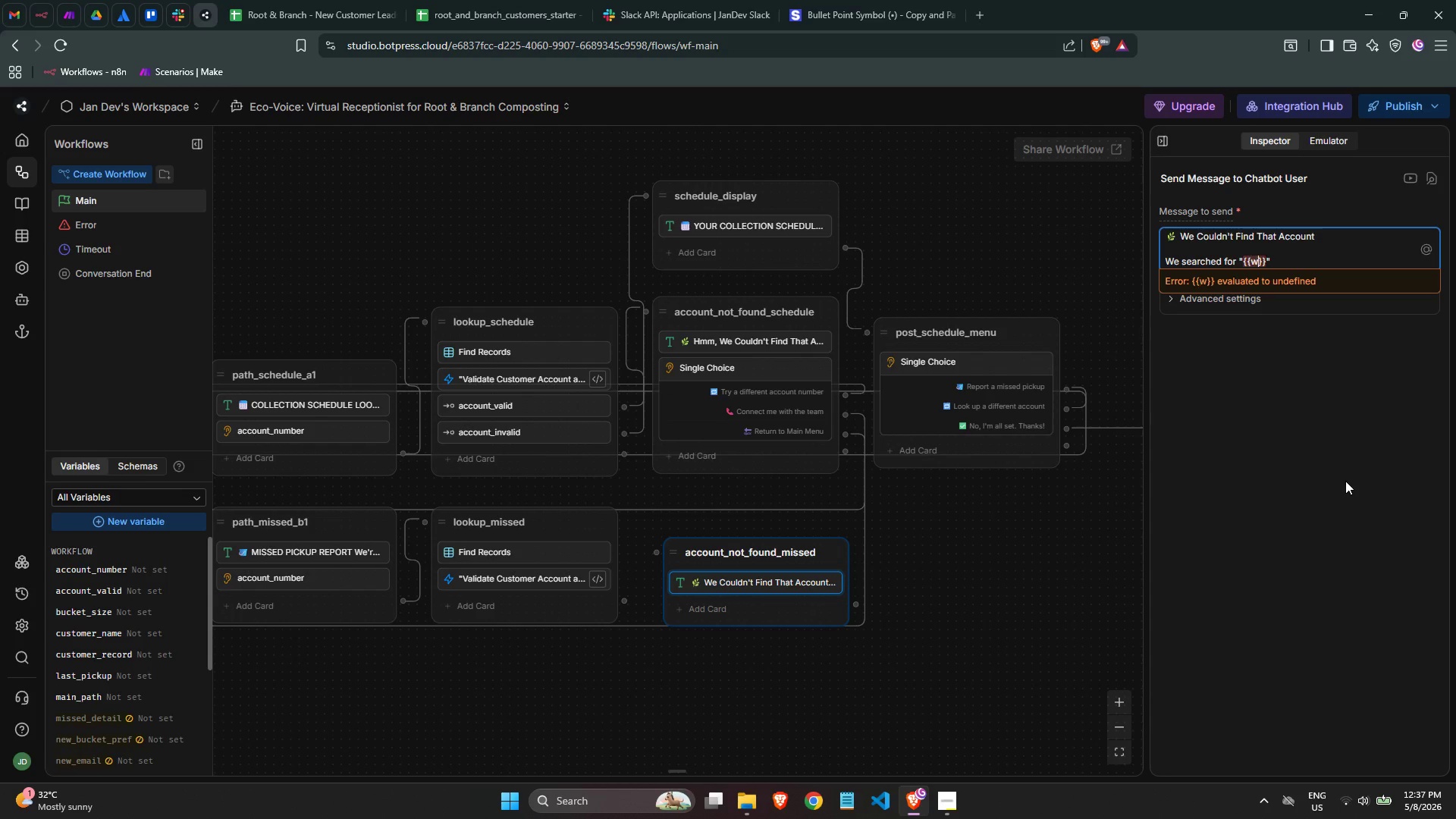 
type(wo)
 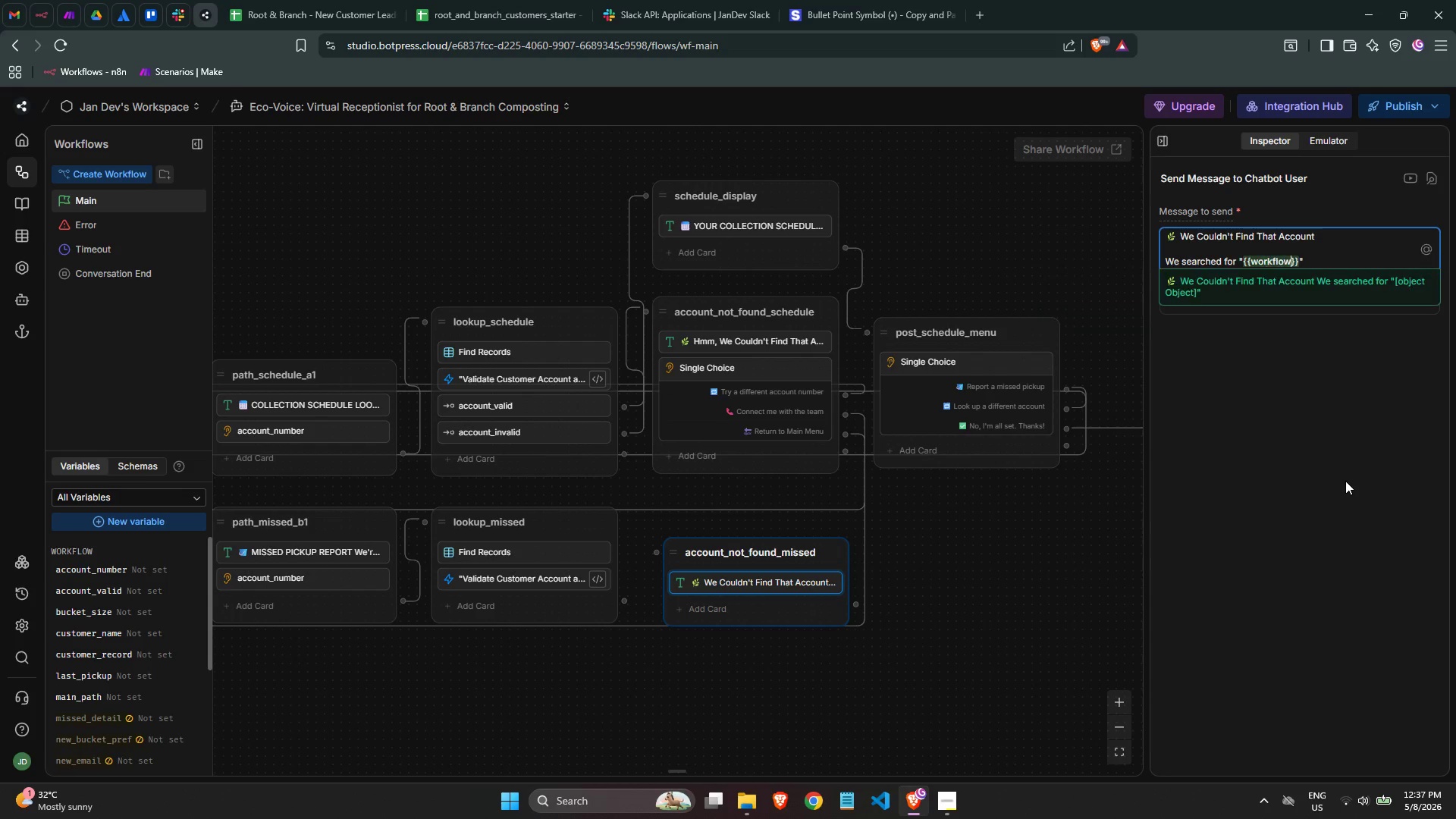 
key(Enter)
 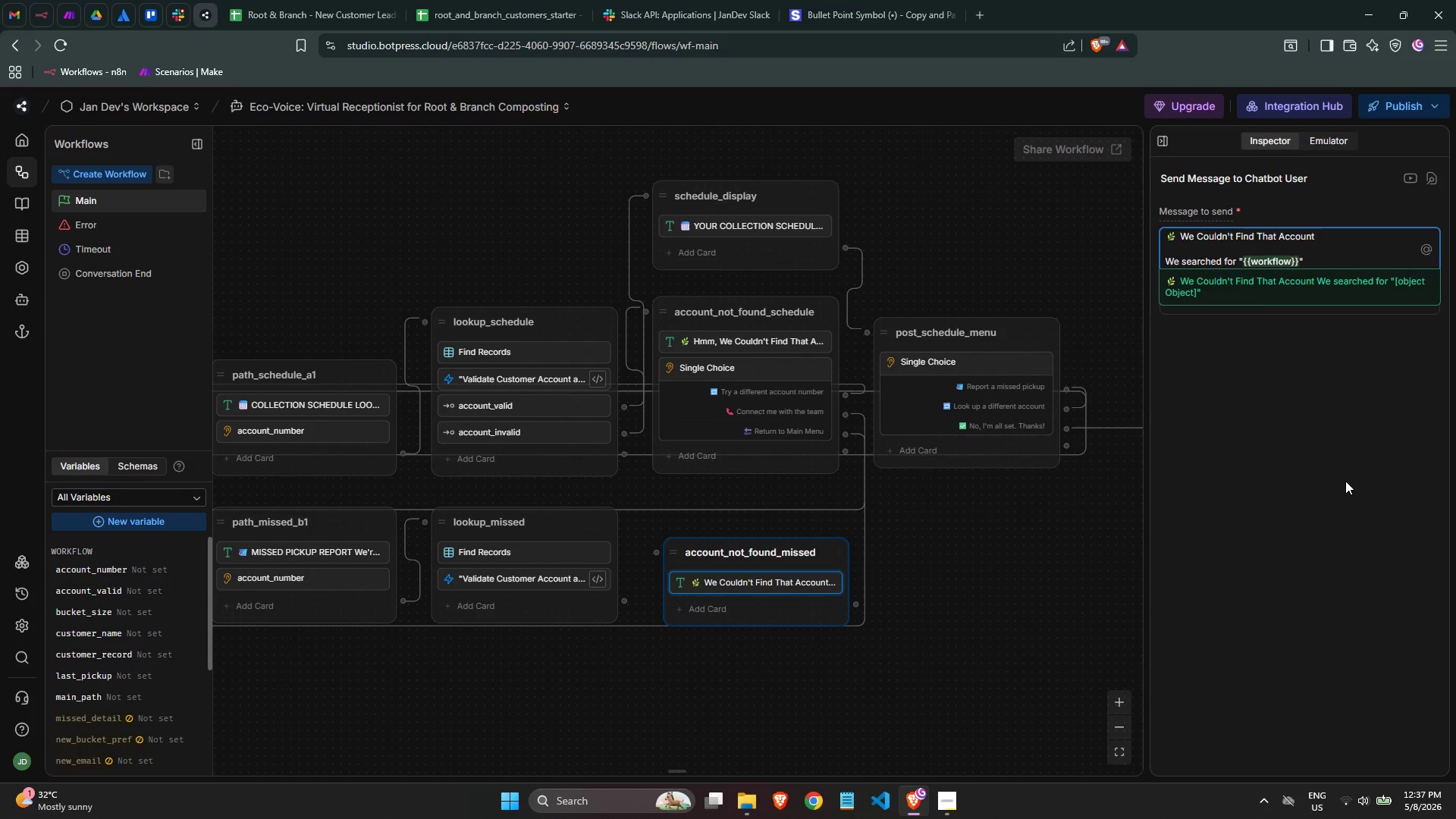 
type(.acc)
 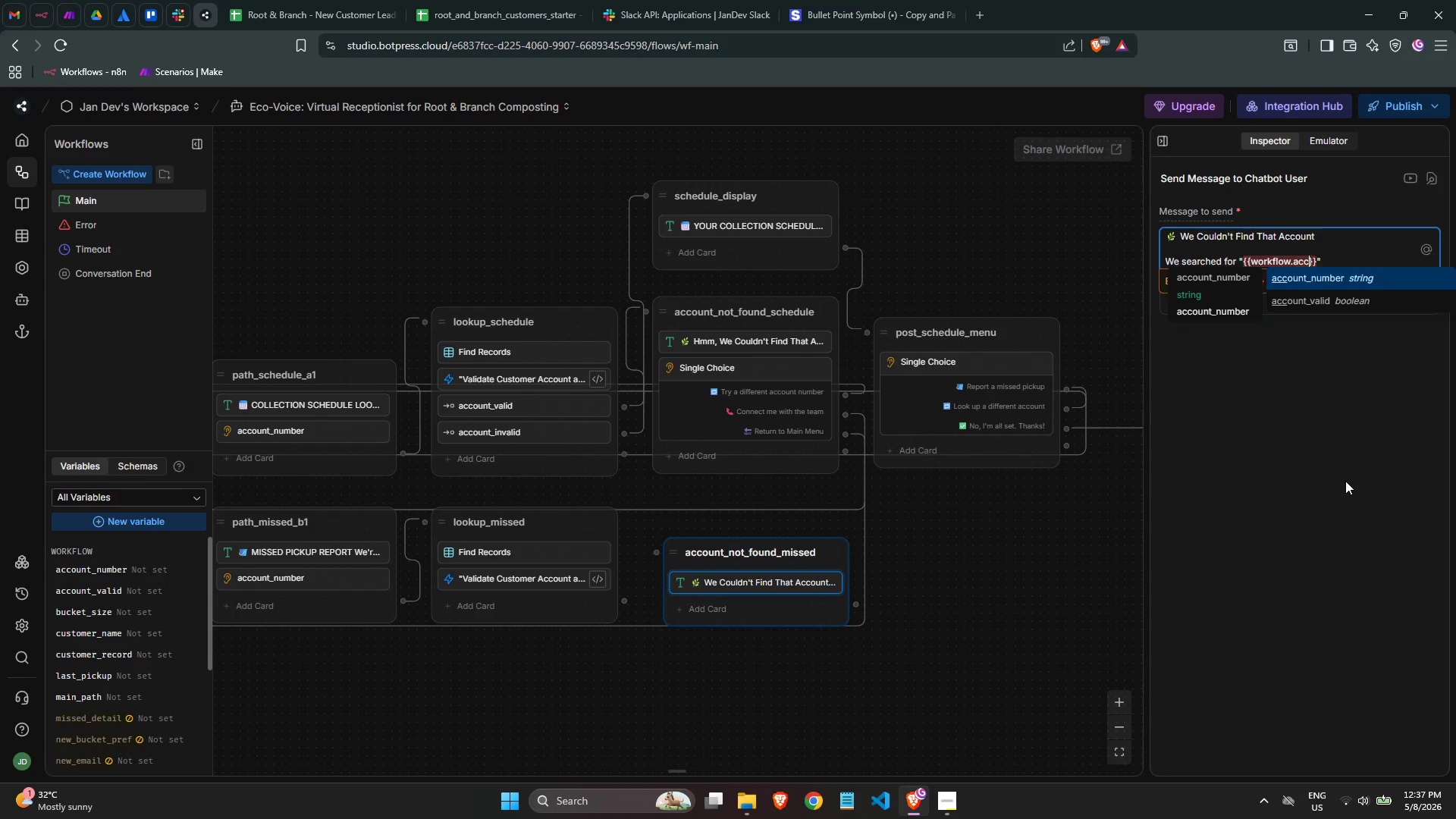 
key(Enter)
 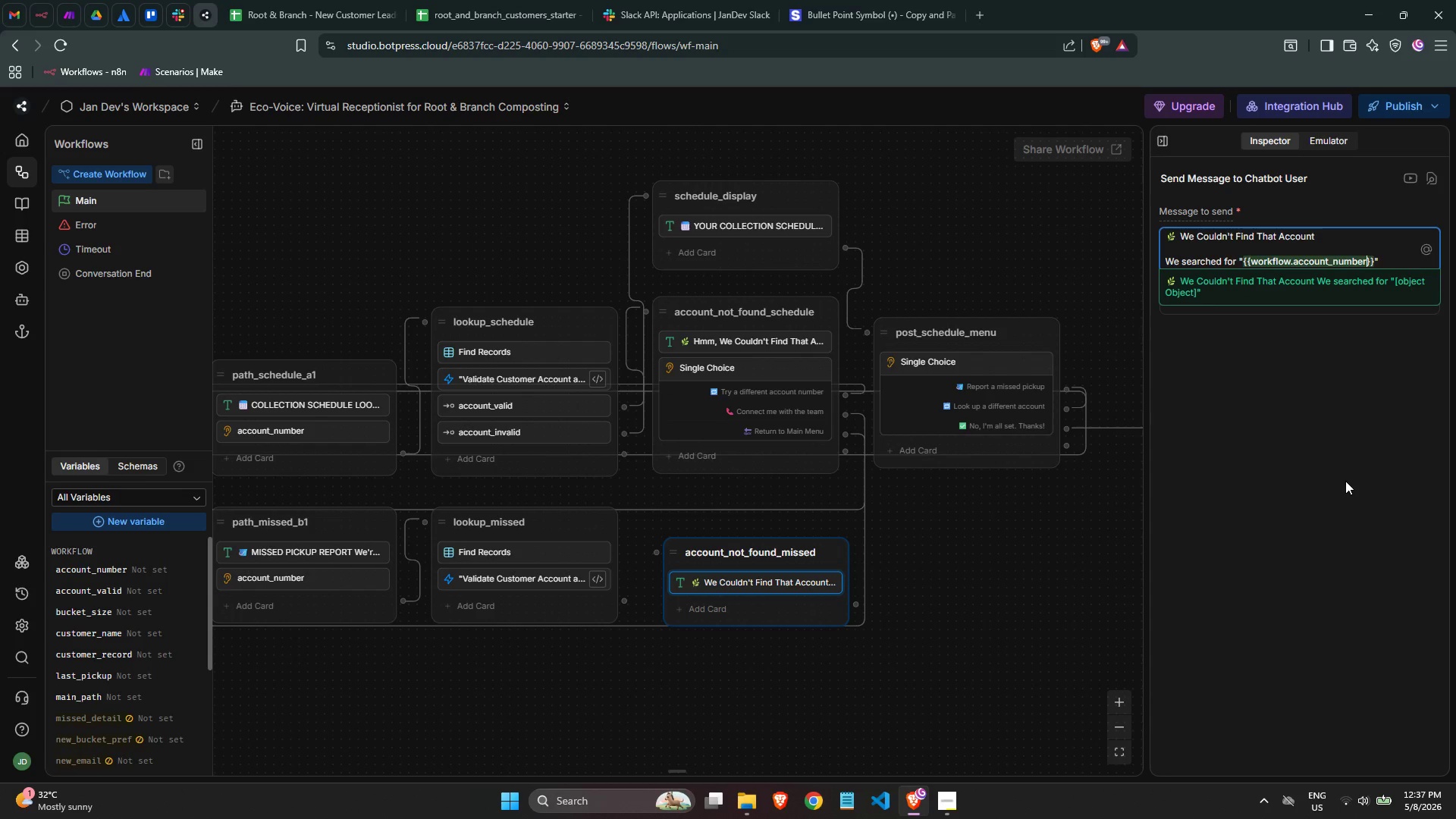 
key(ArrowRight)
 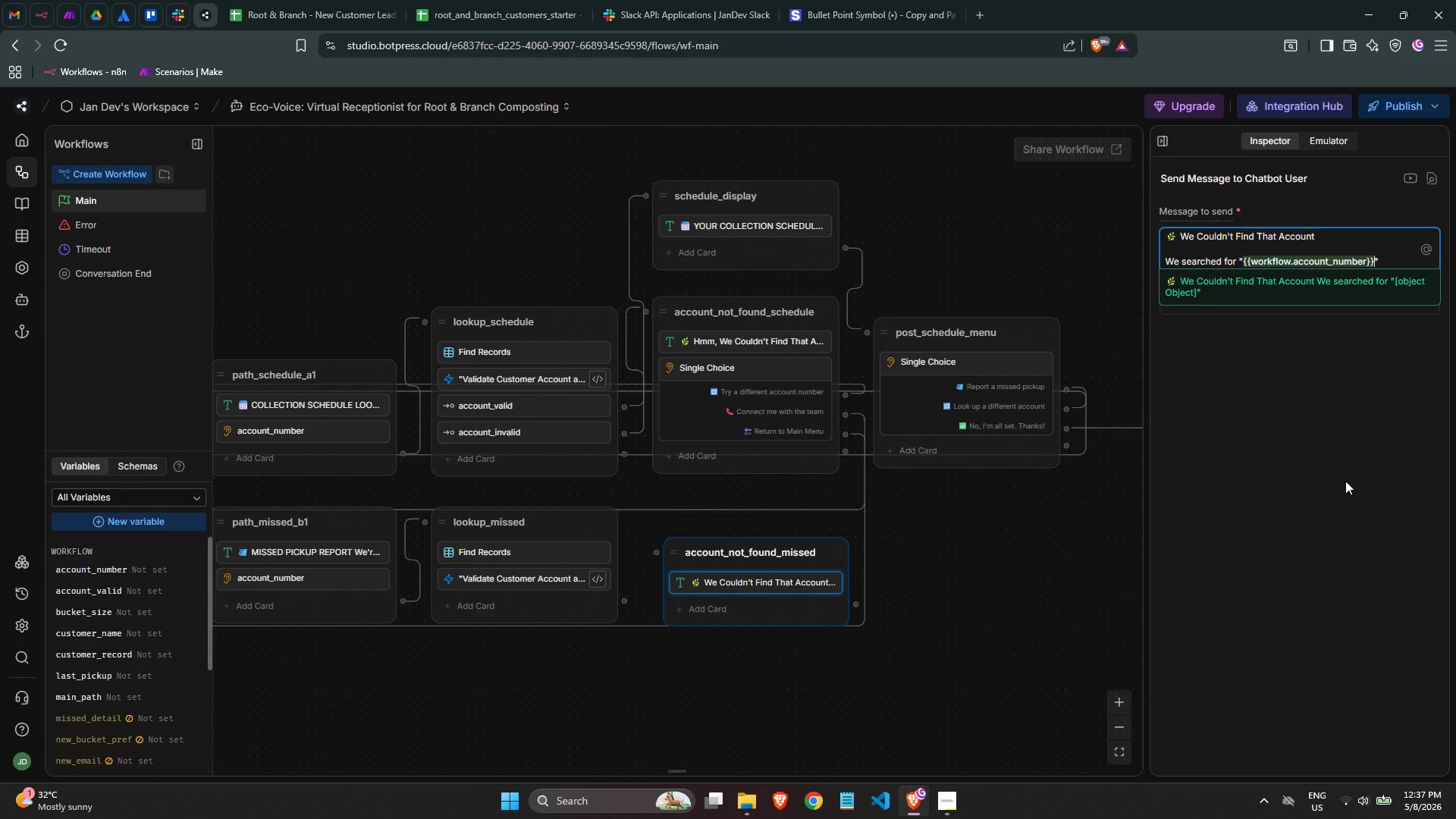 
key(ArrowRight)
 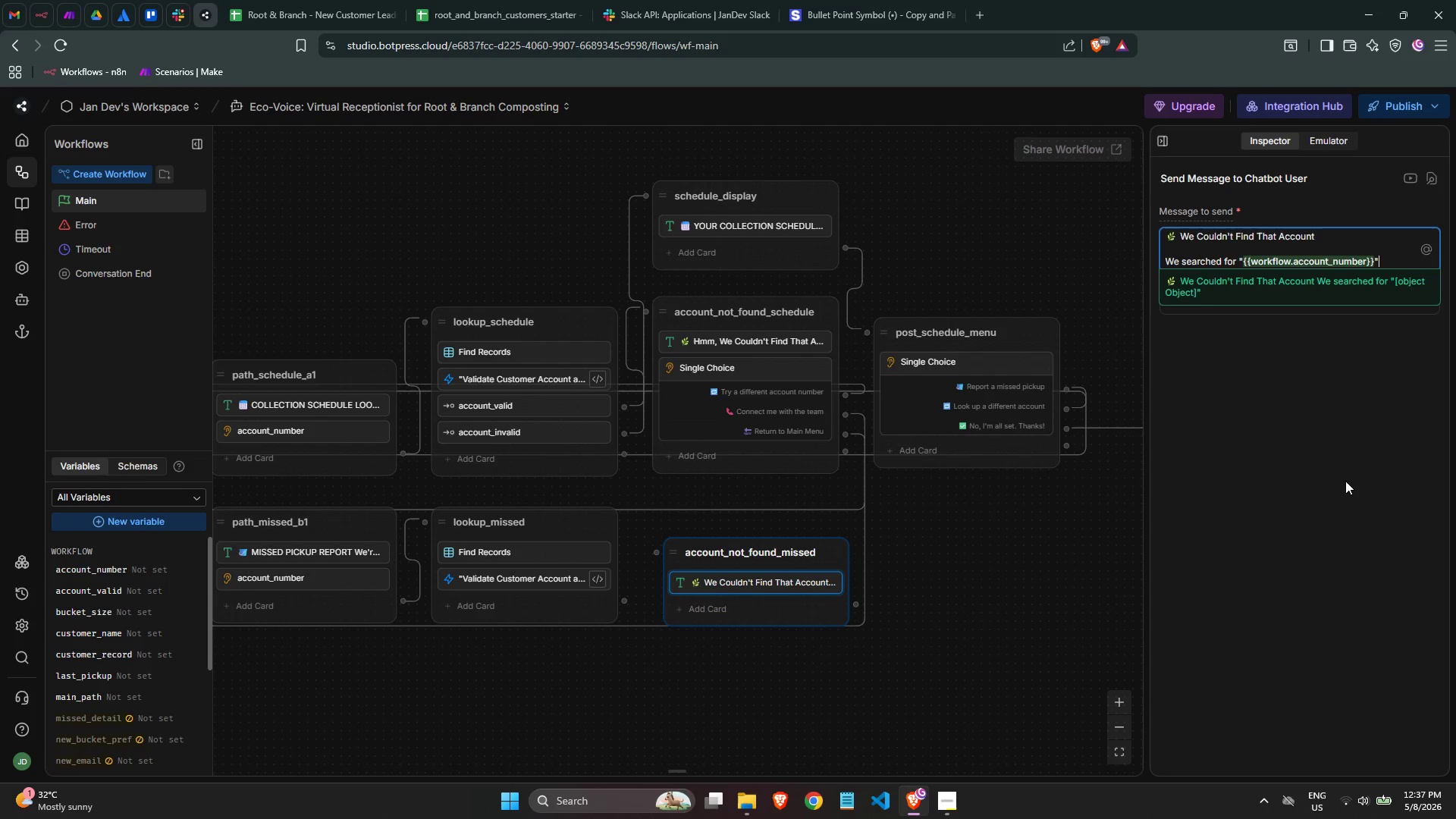 
key(ArrowRight)
 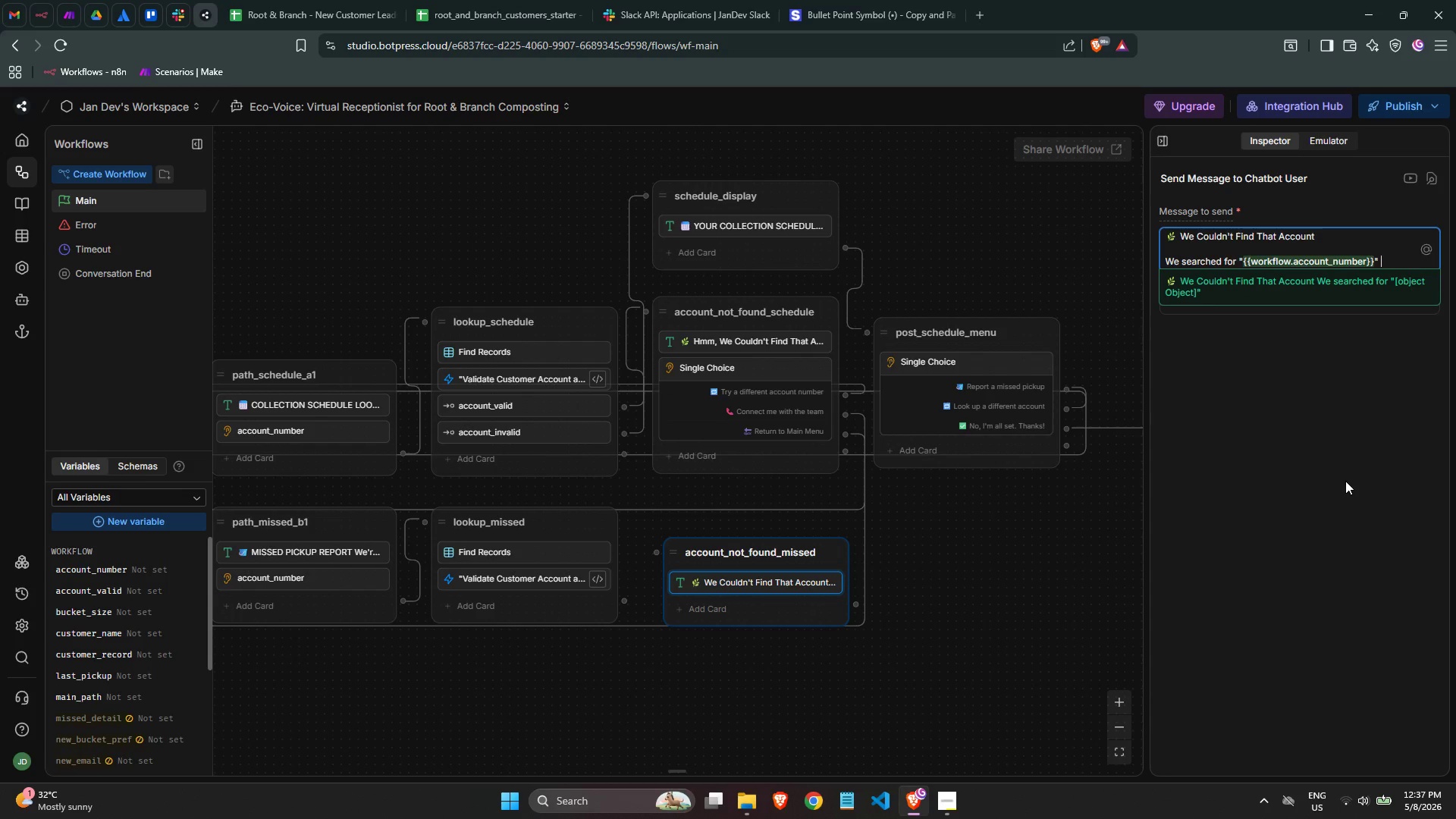 
type( but couldn't find a match.)
 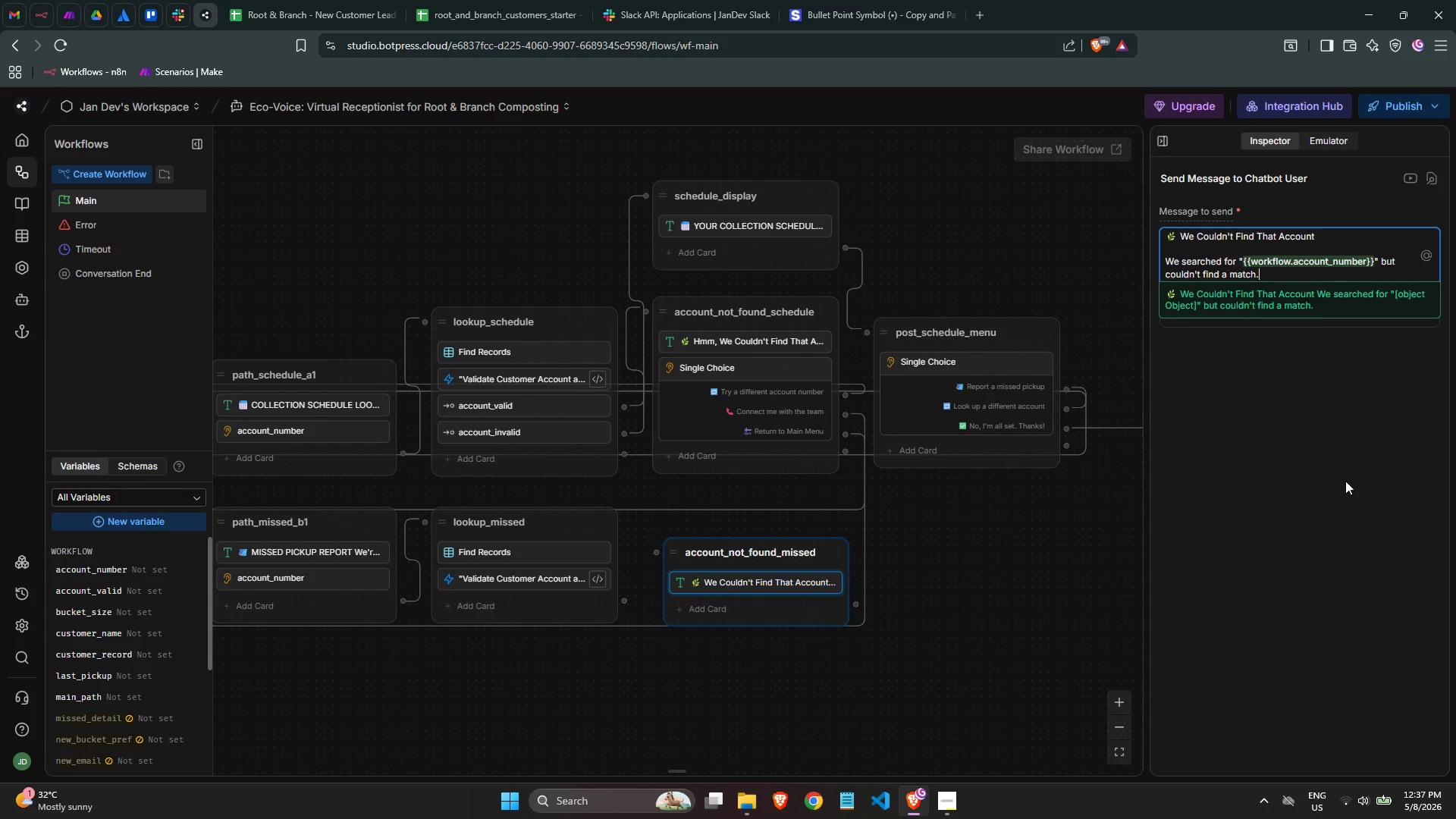 
key(Enter)
 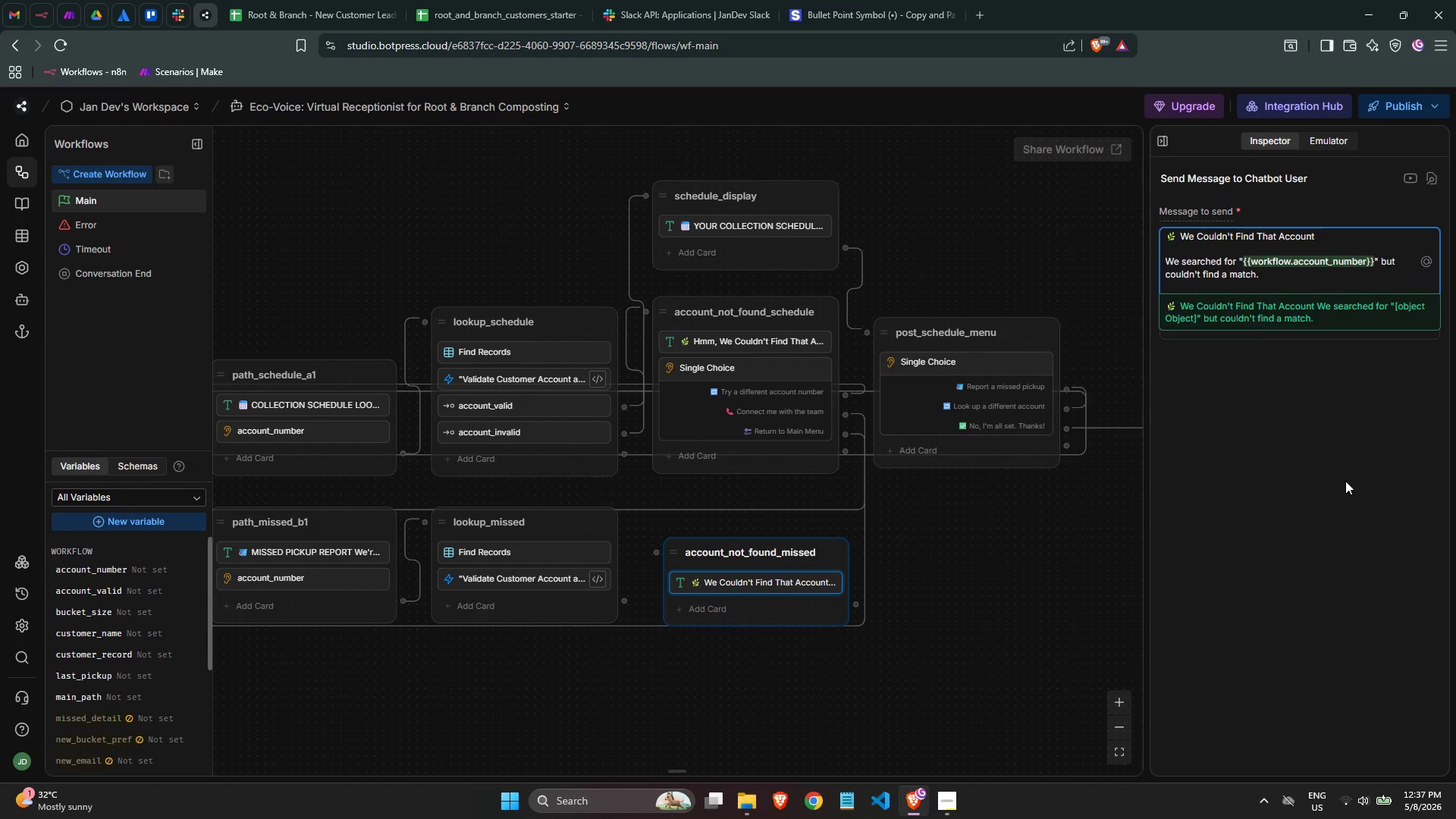 
key(Enter)
 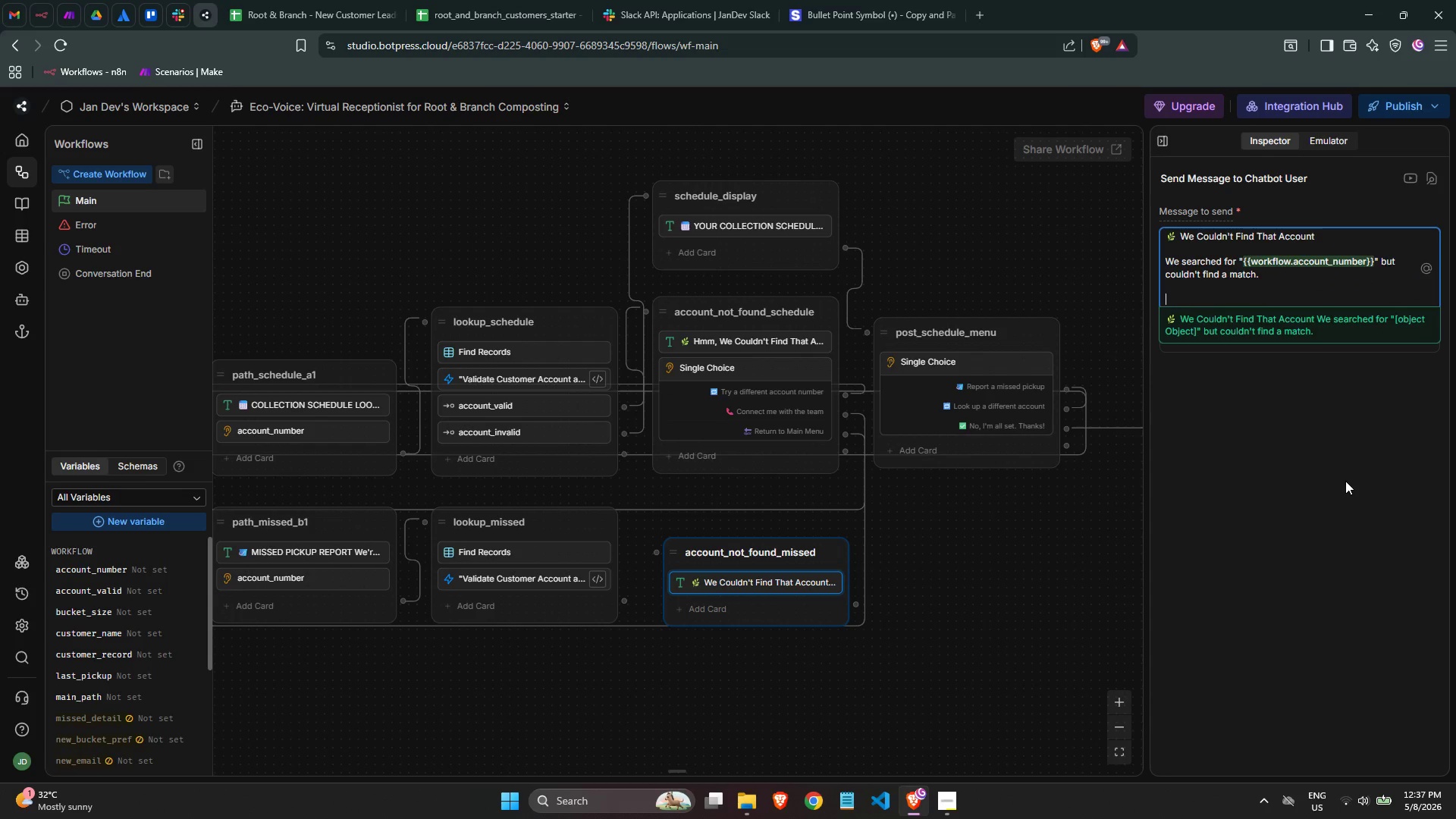 
type(To report a missed pickup without your account number, please call our operations line directly so wen)
key(Backspace)
type( can locate your address and dispatch a correction crew.)
 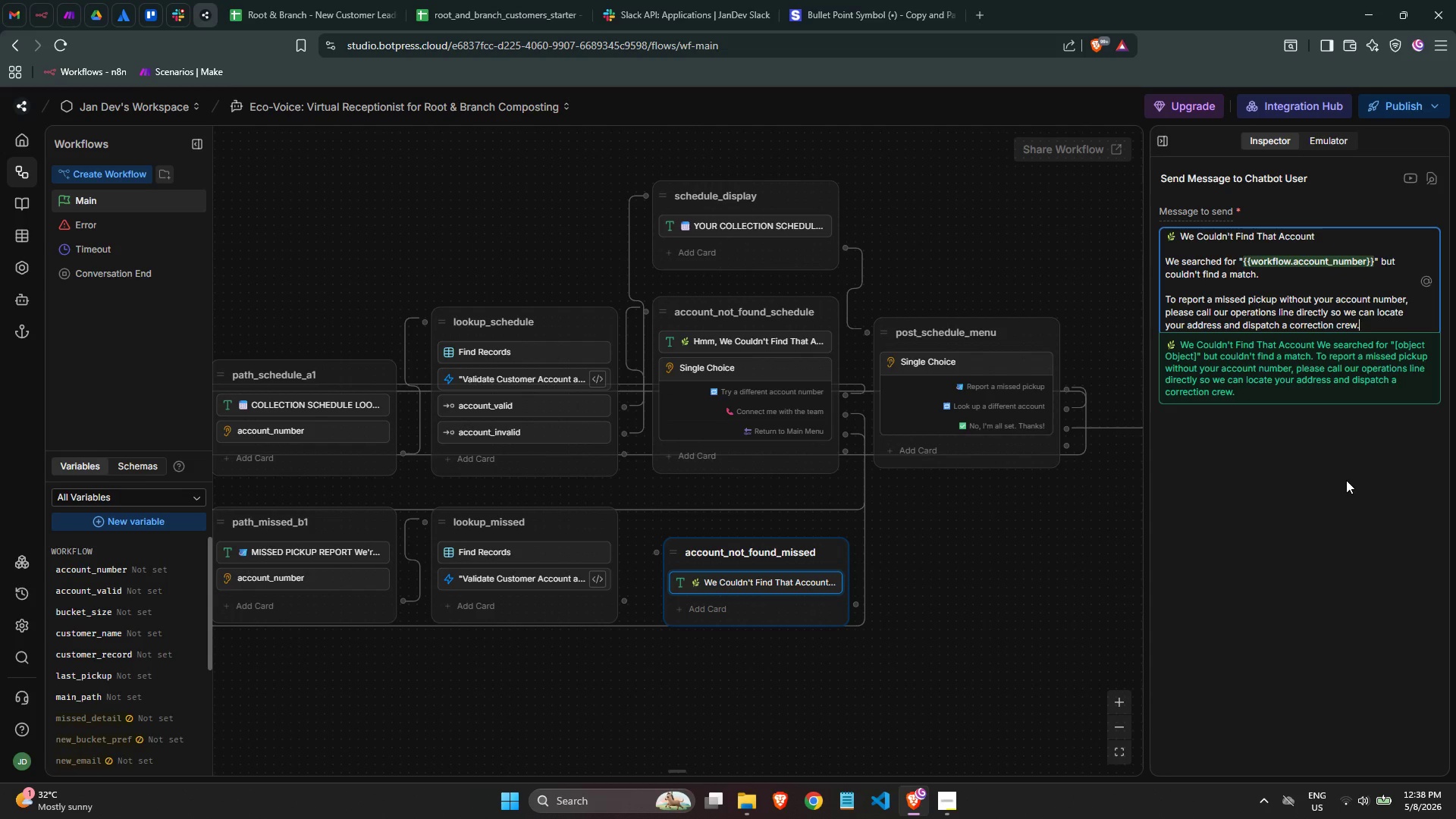 
key(Enter)
 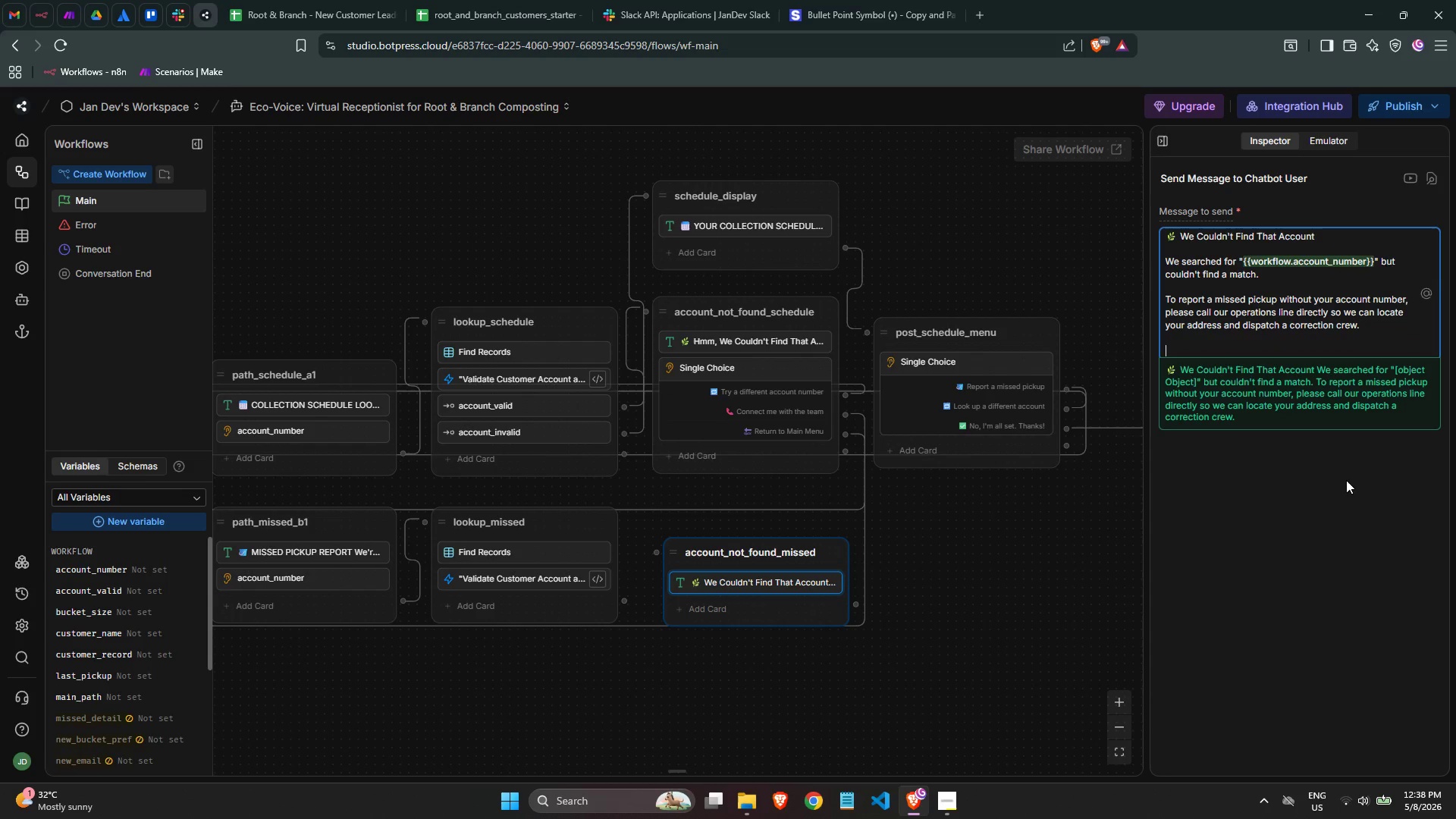 
key(Enter)
 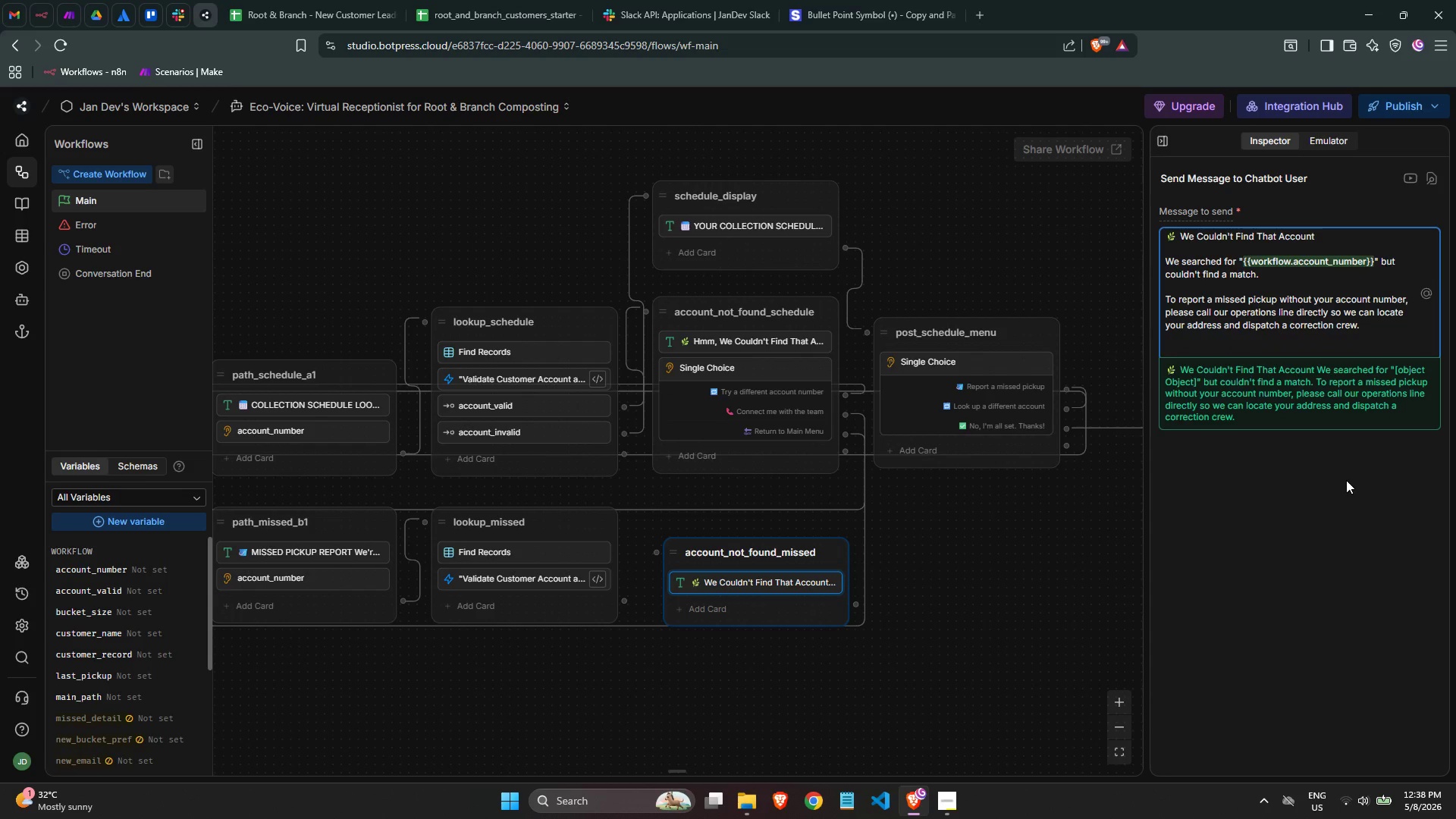 
key(Meta+Period)
 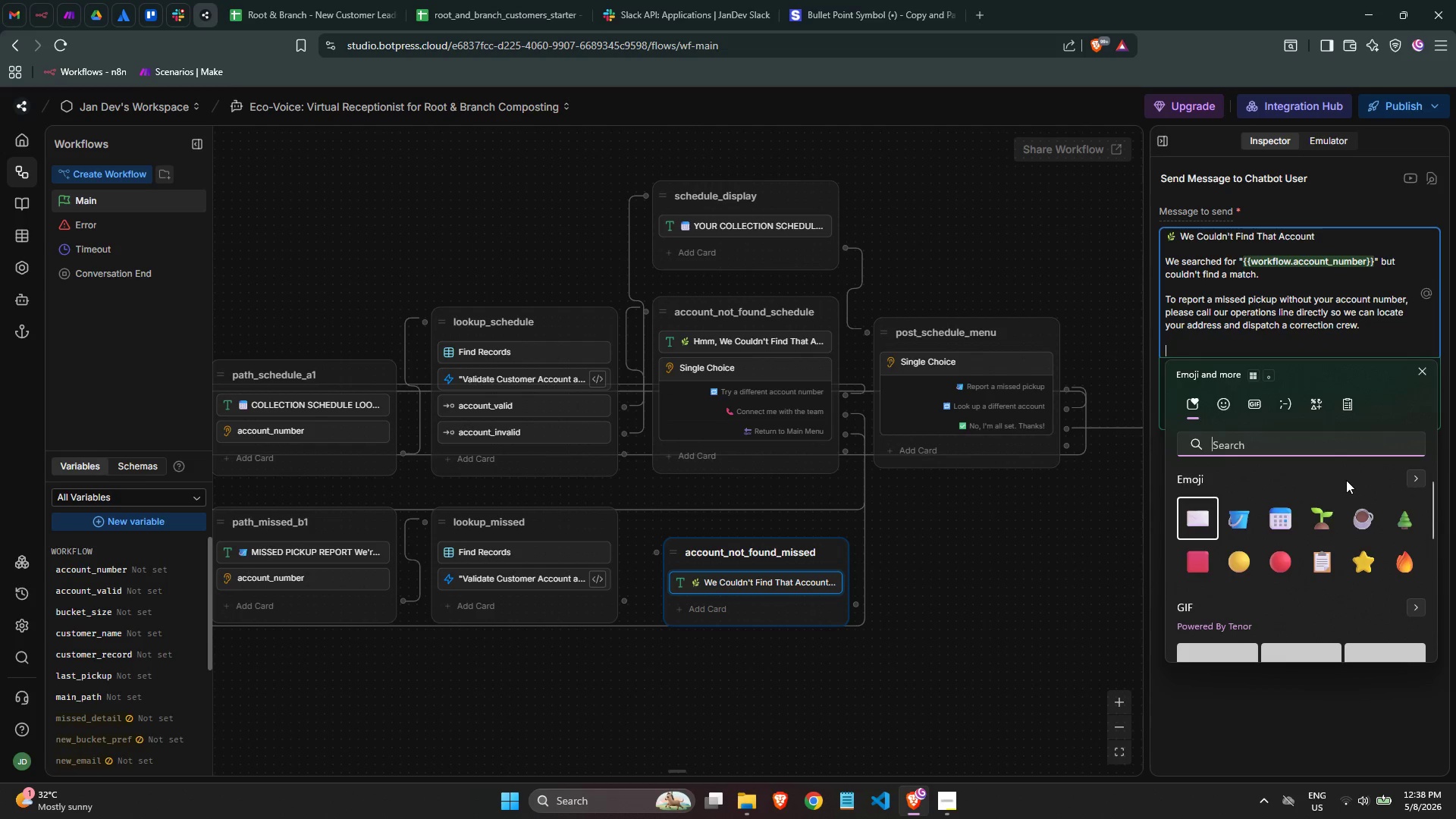 
left_click([1278, 446])
 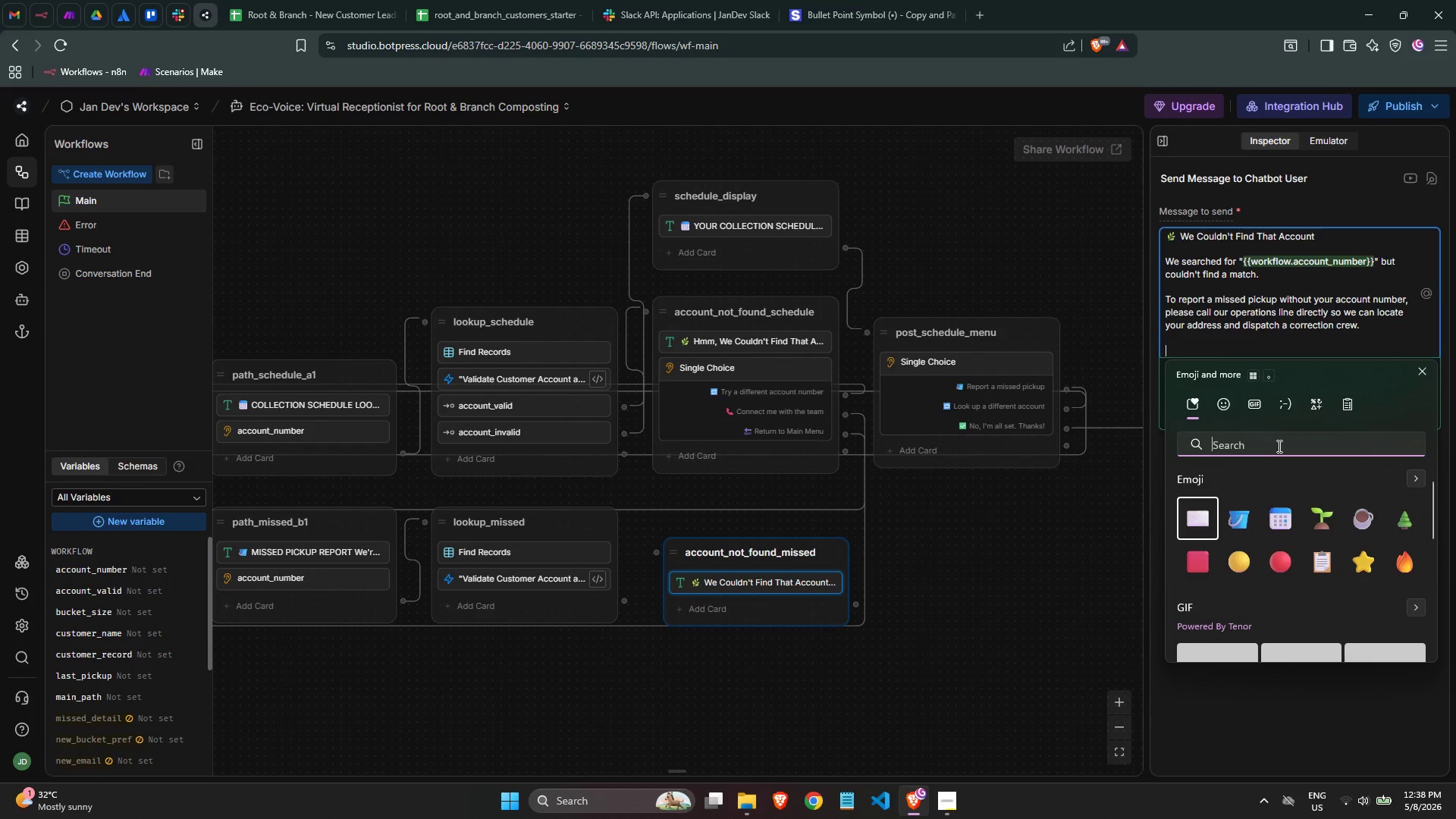 
type(phone)
 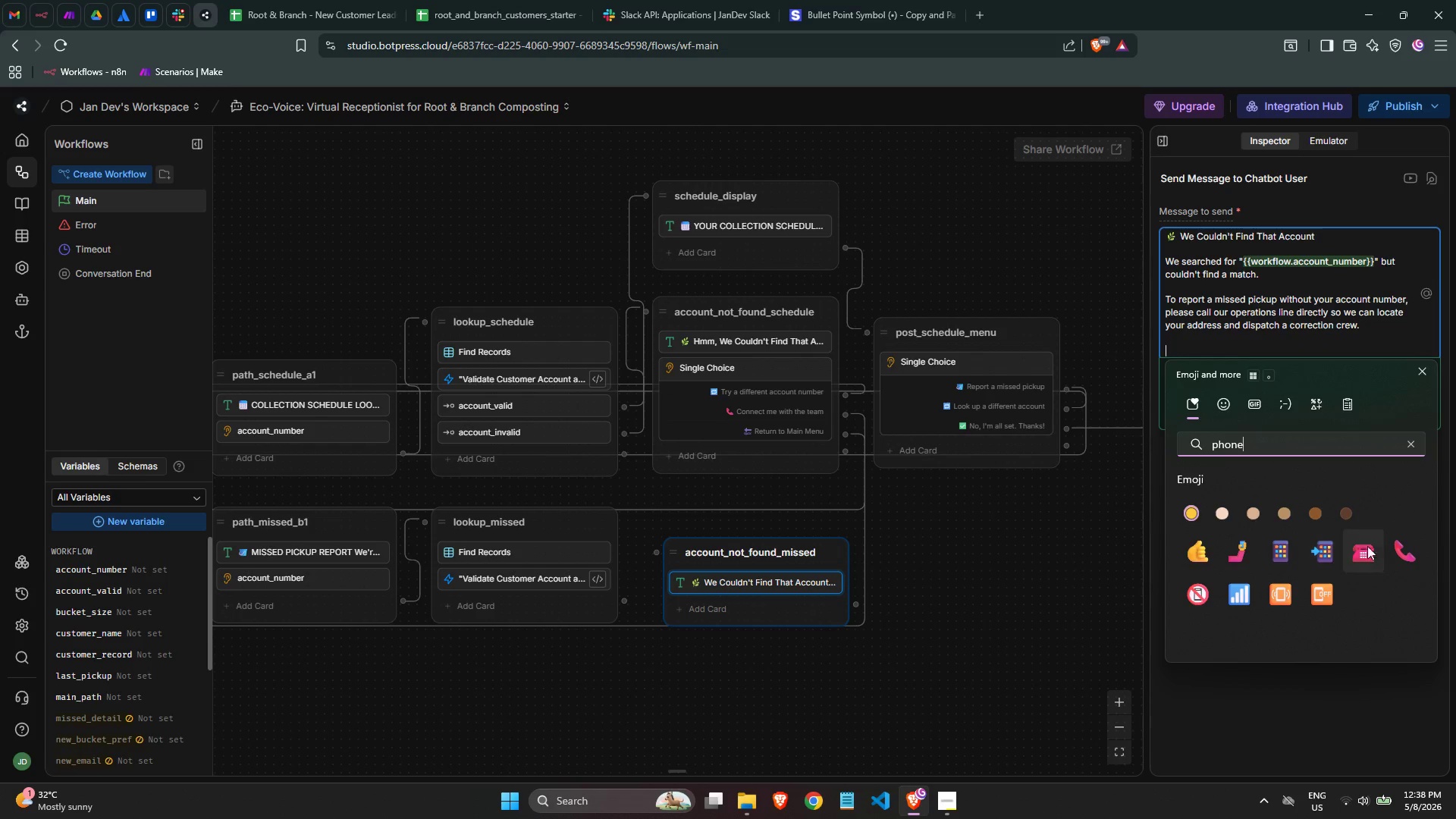 
left_click([1391, 548])
 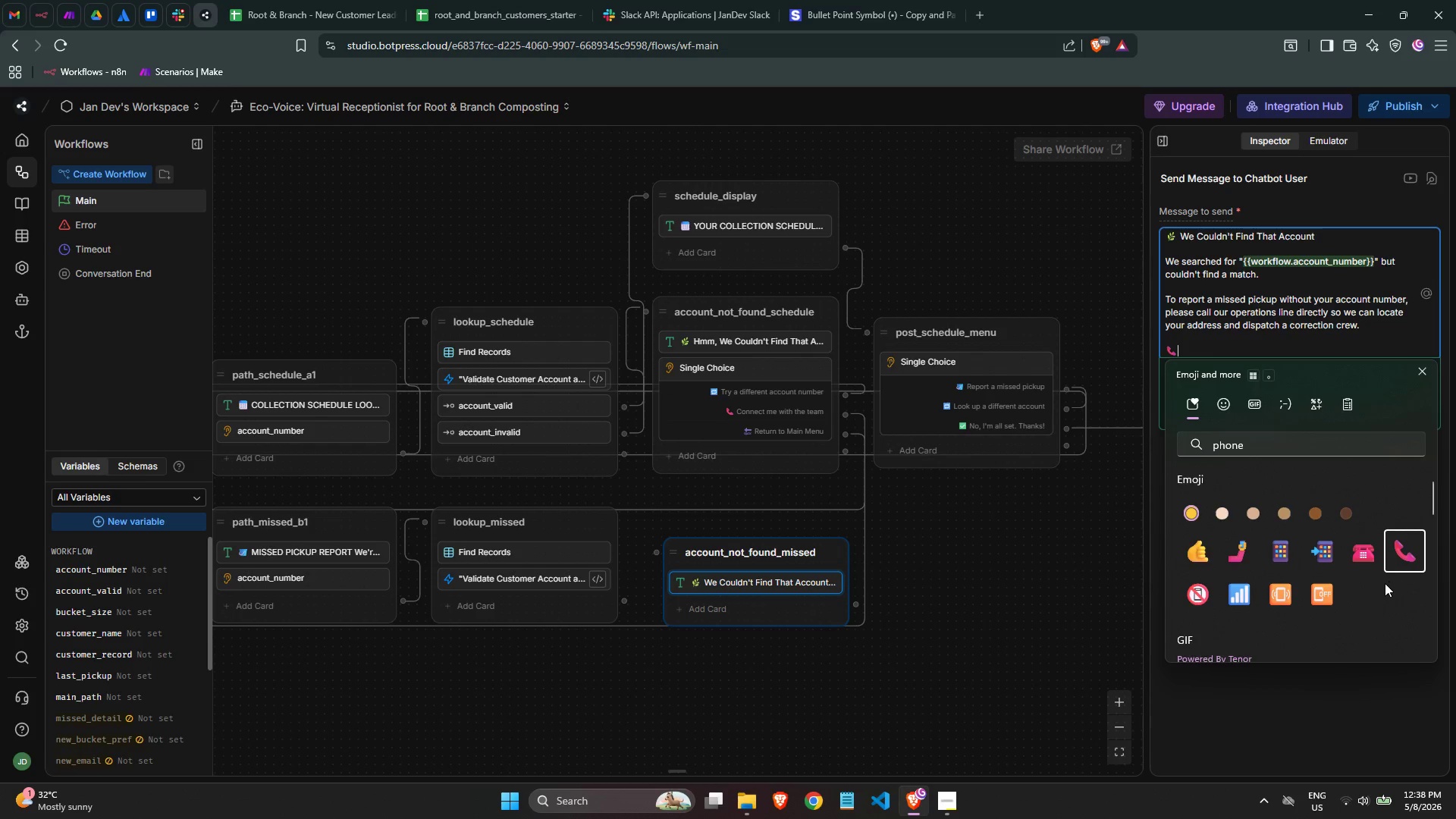 
type( {{bot.ops)
 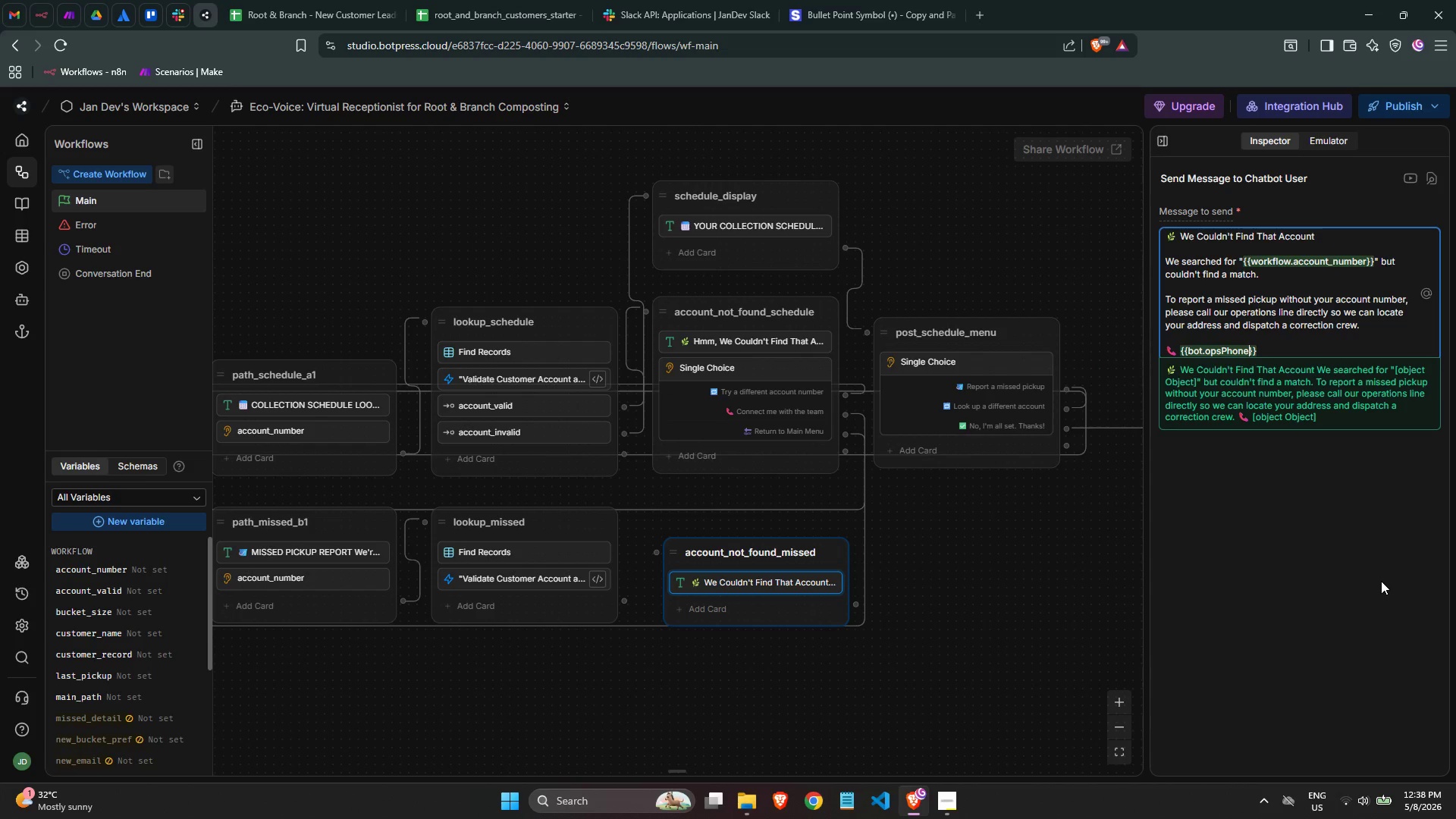 
 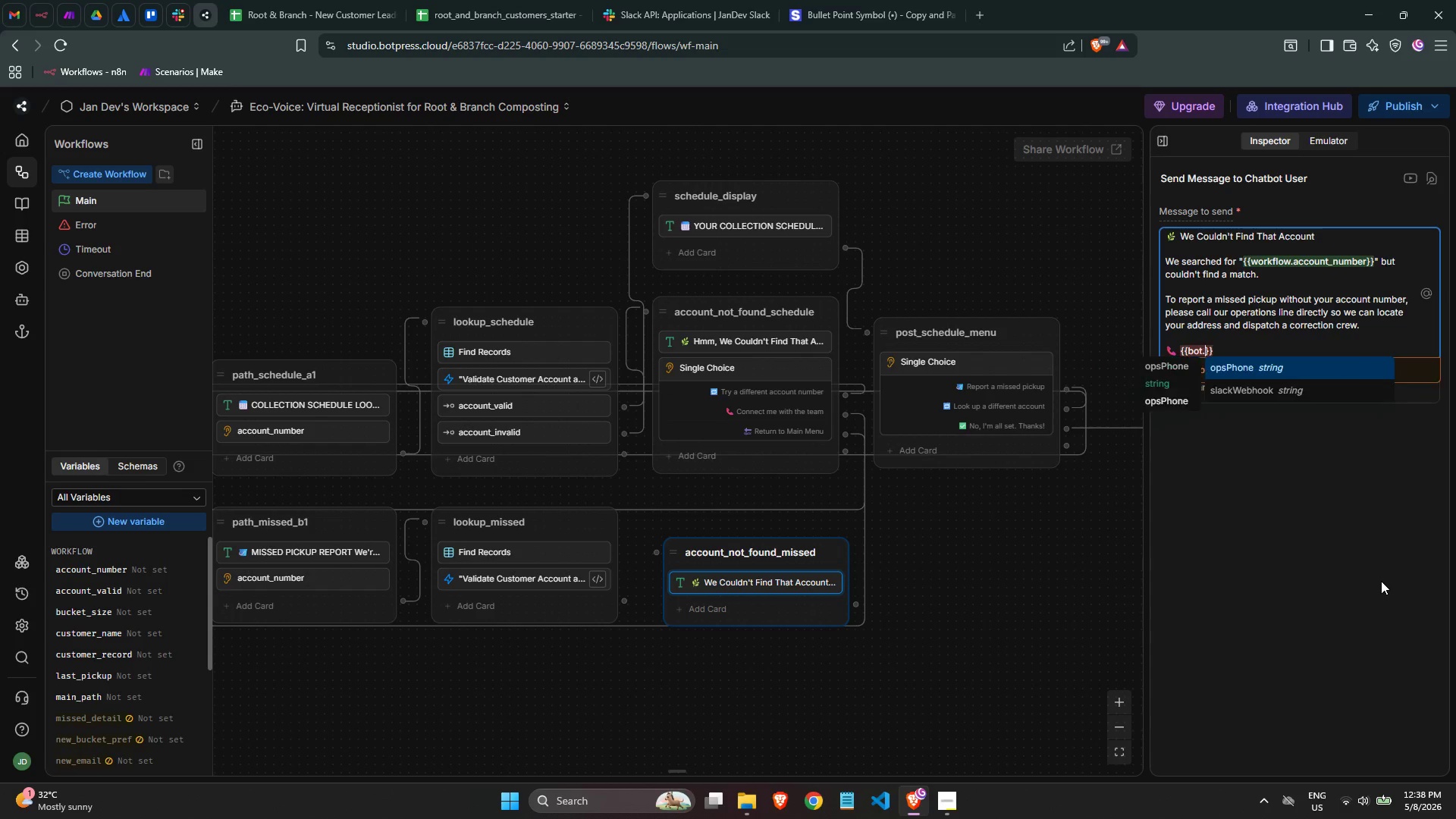 
key(Enter)
 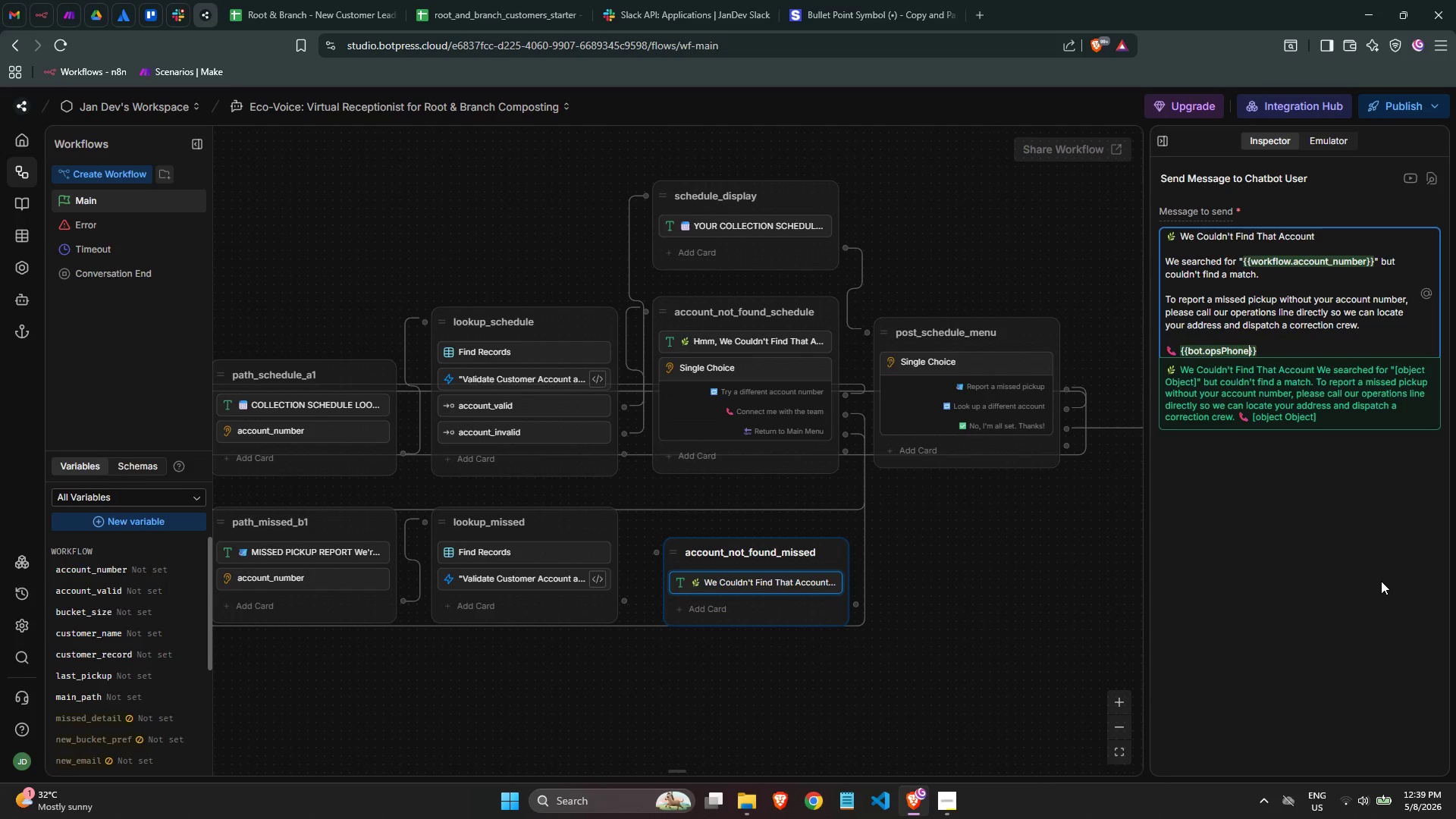 
wait(24.12)
 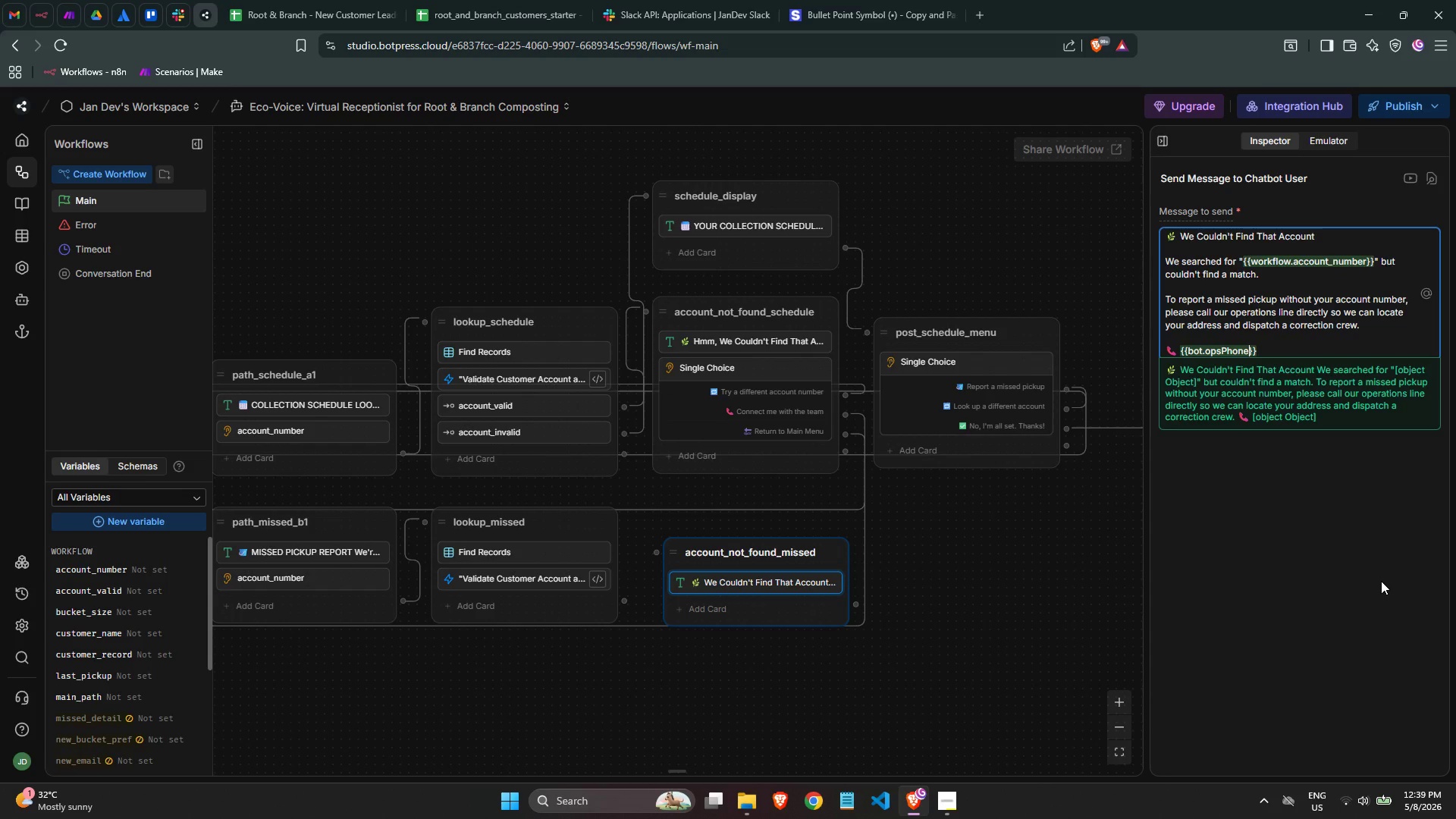 
key(NumpadEnter)
 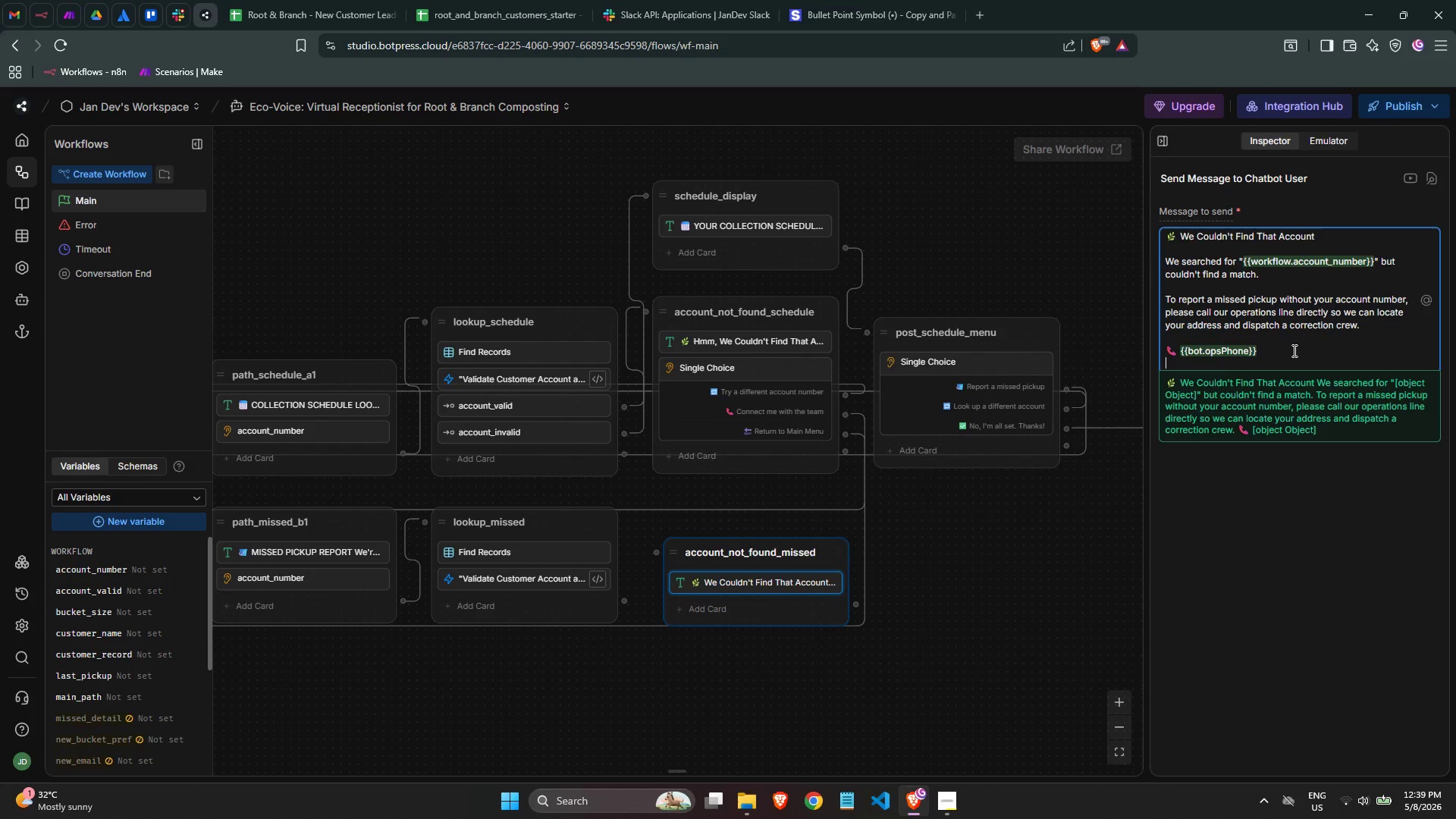 
key(Meta+MetaLeft)
 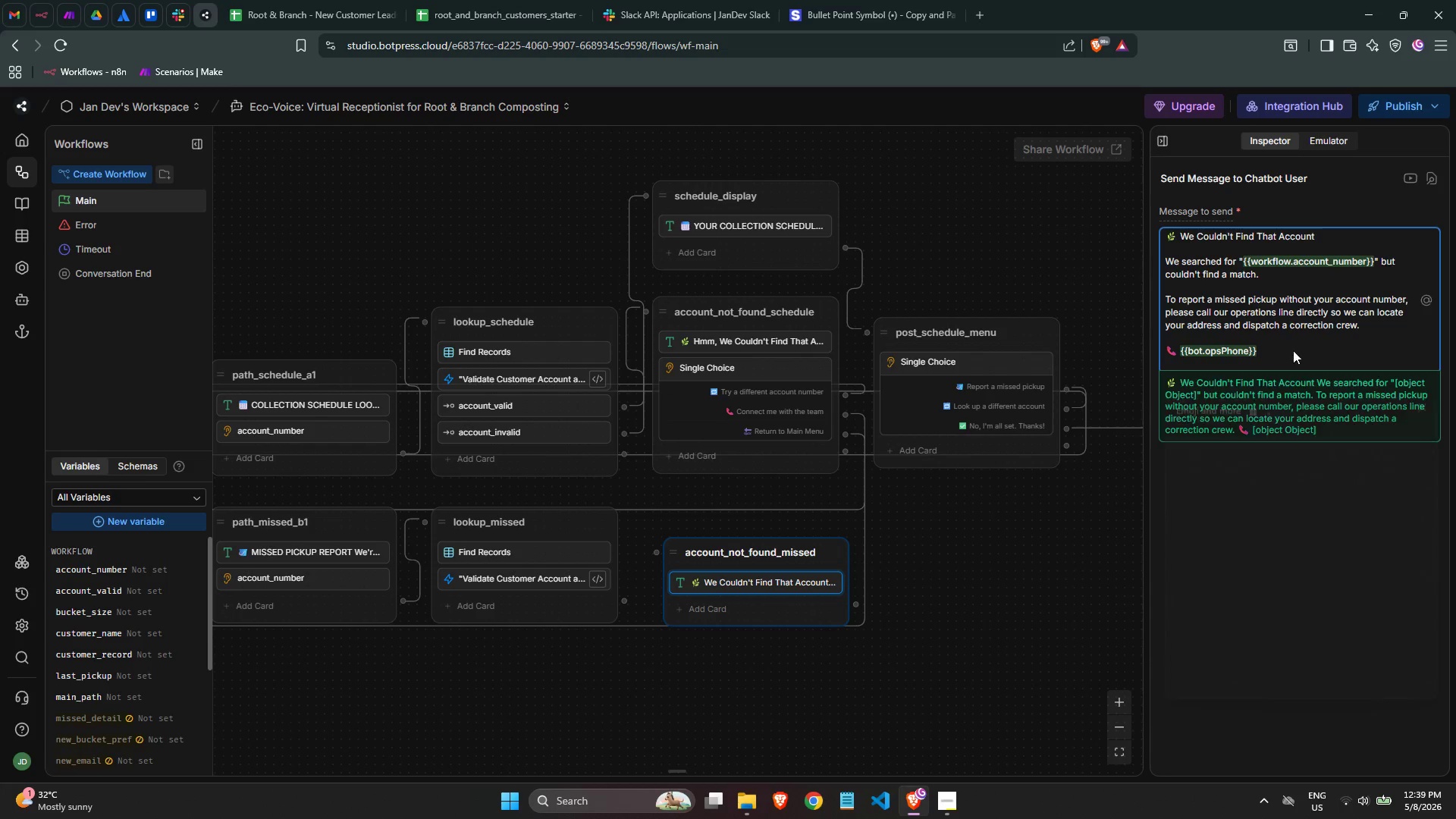 
key(Meta+Period)
 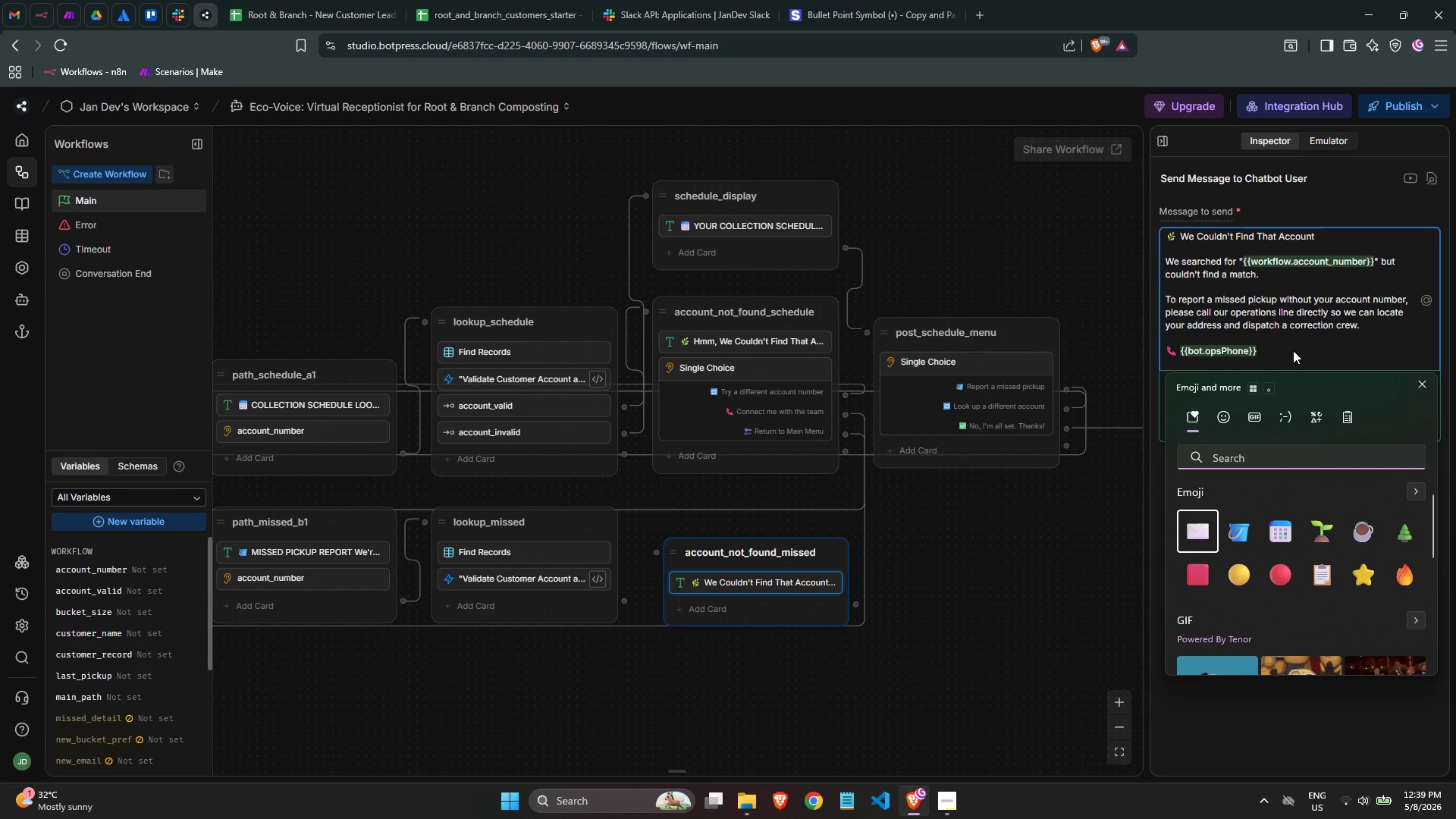 
wait(9.14)
 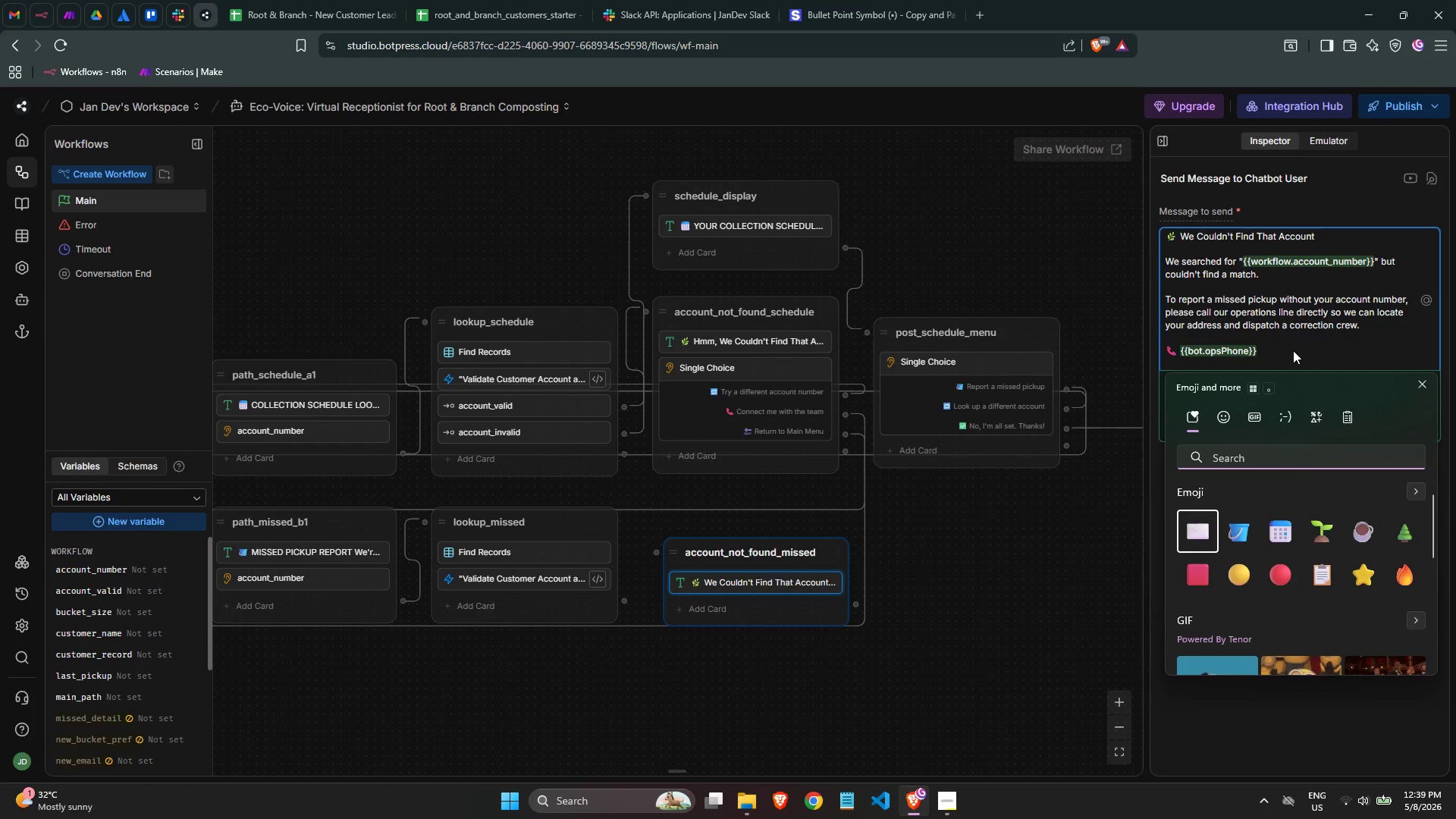 
left_click([1269, 537])
 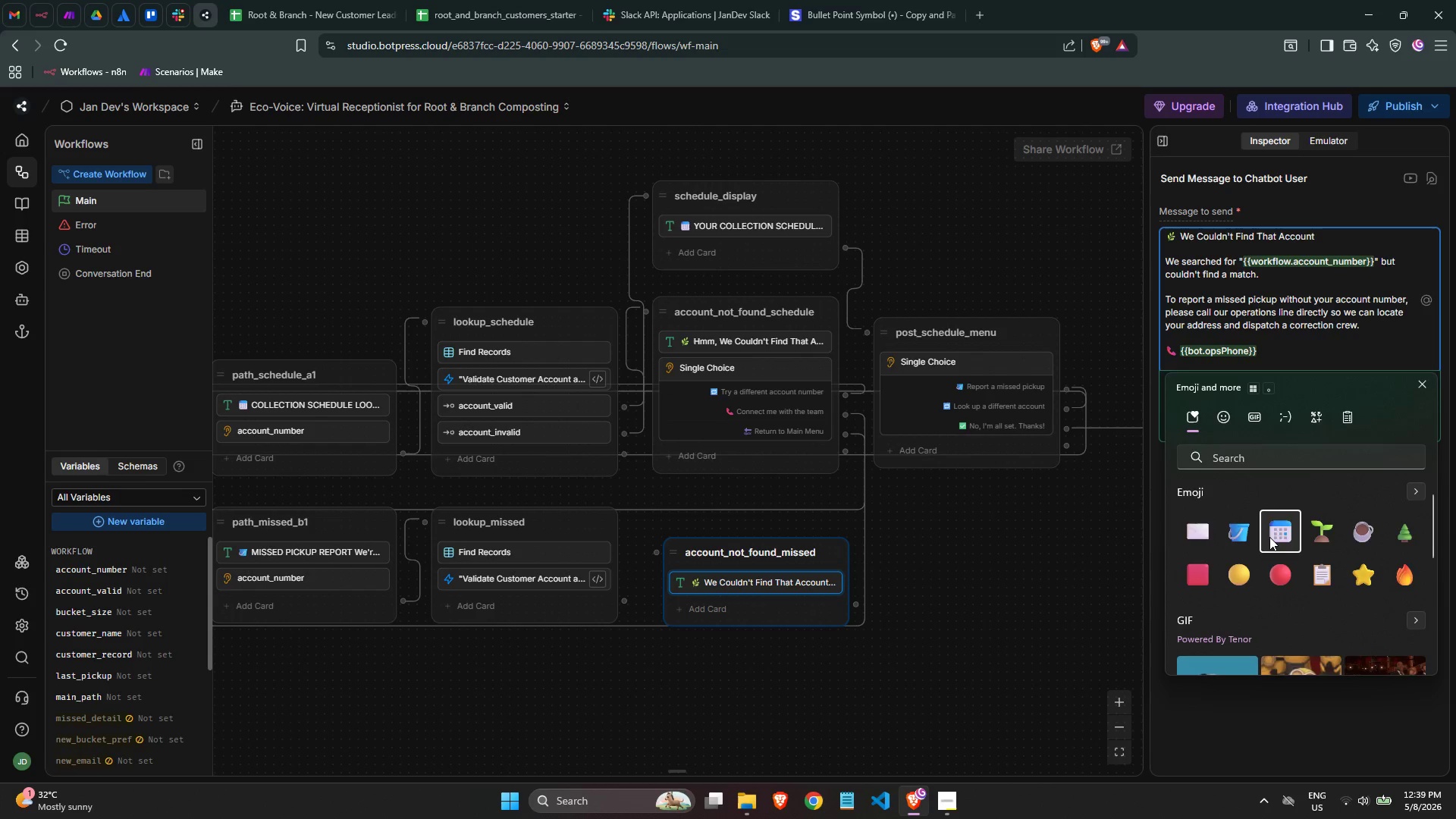 
key(Space)
 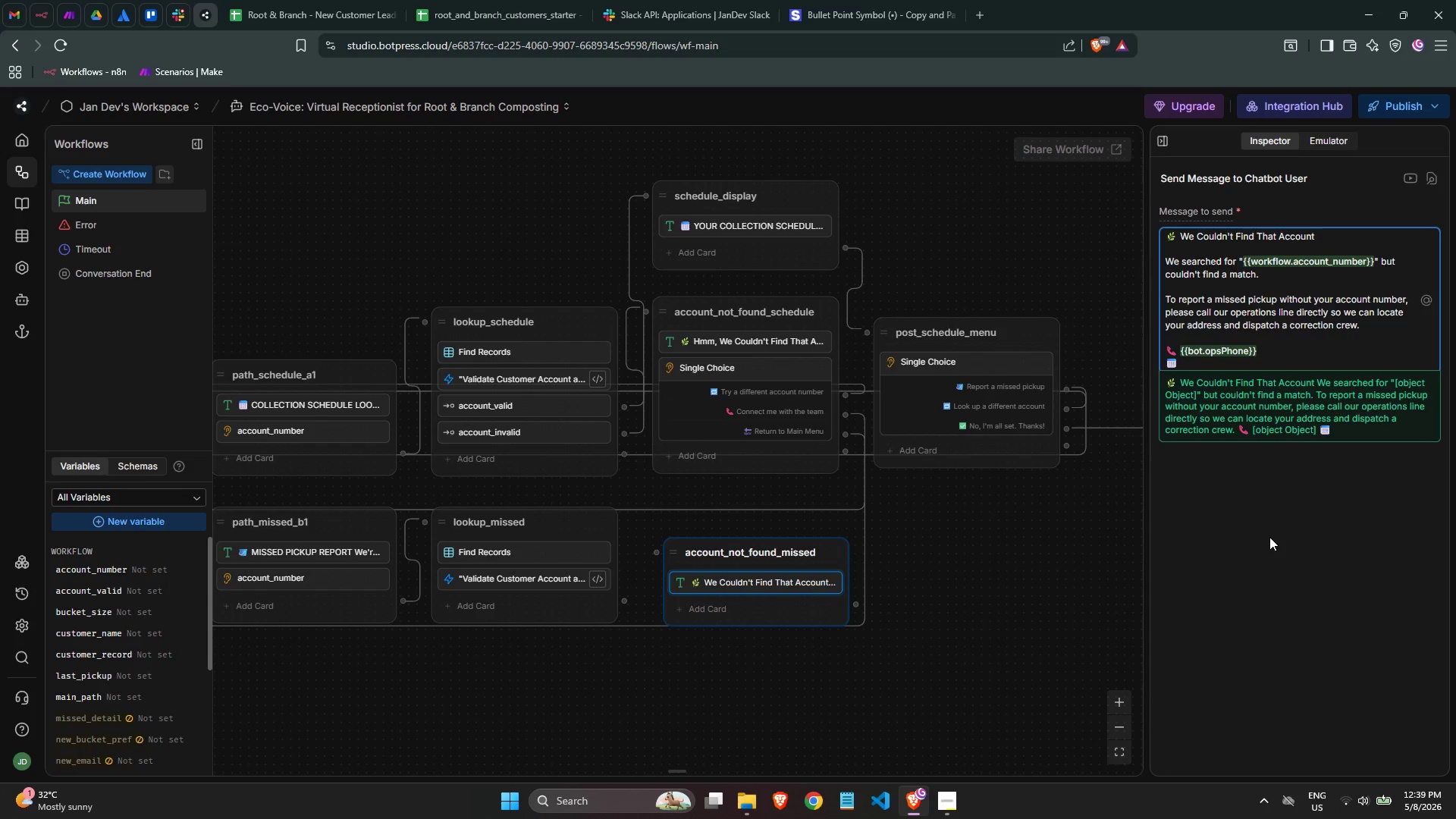 
wait(11.12)
 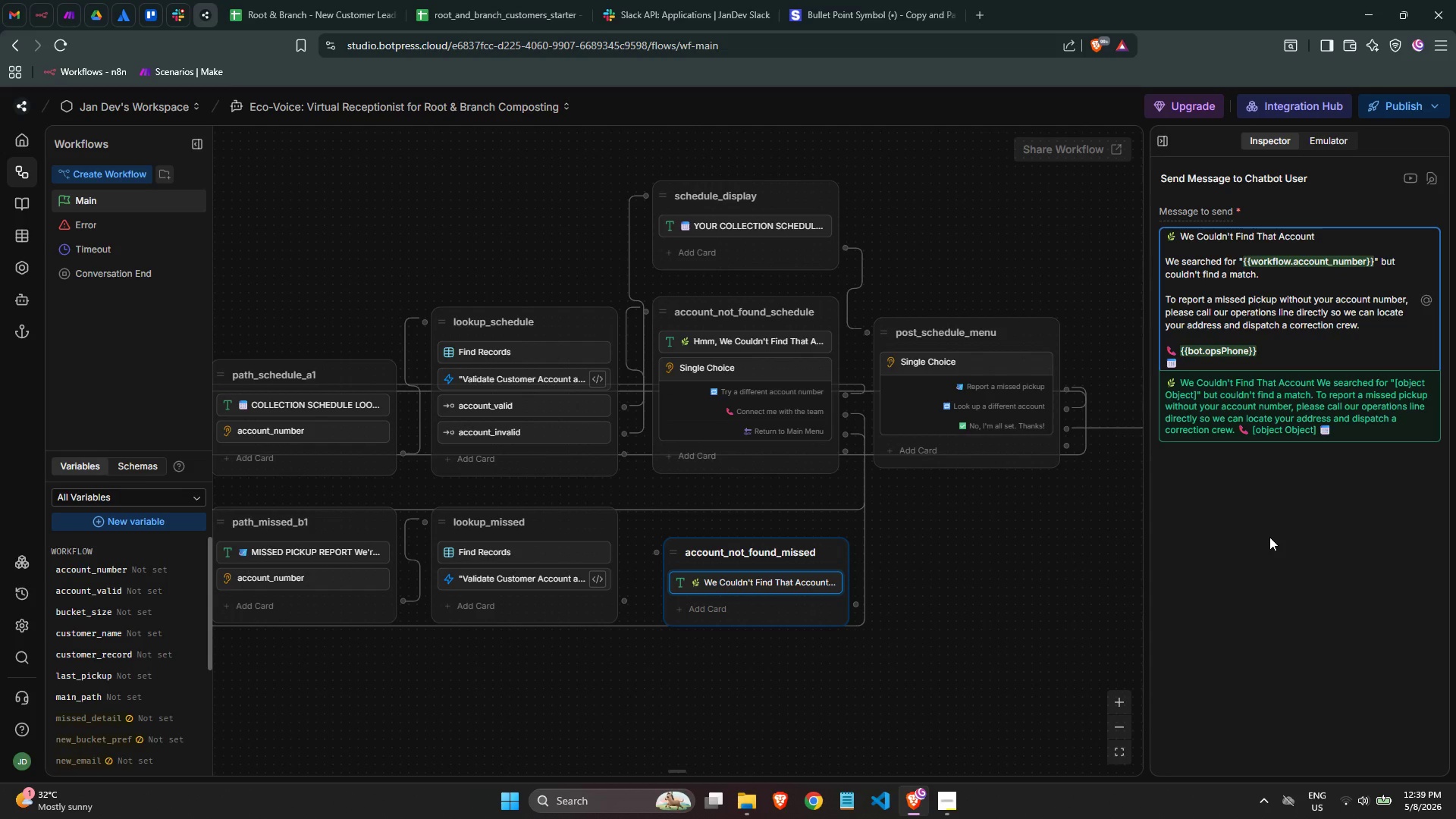 
type(Monday - )
key(Backspace)
key(Backspace)
key(Backspace)
type(- )
key(Backspace)
key(Backspace)
type( - Friday, 7:00 AM - 4:00 PM)
 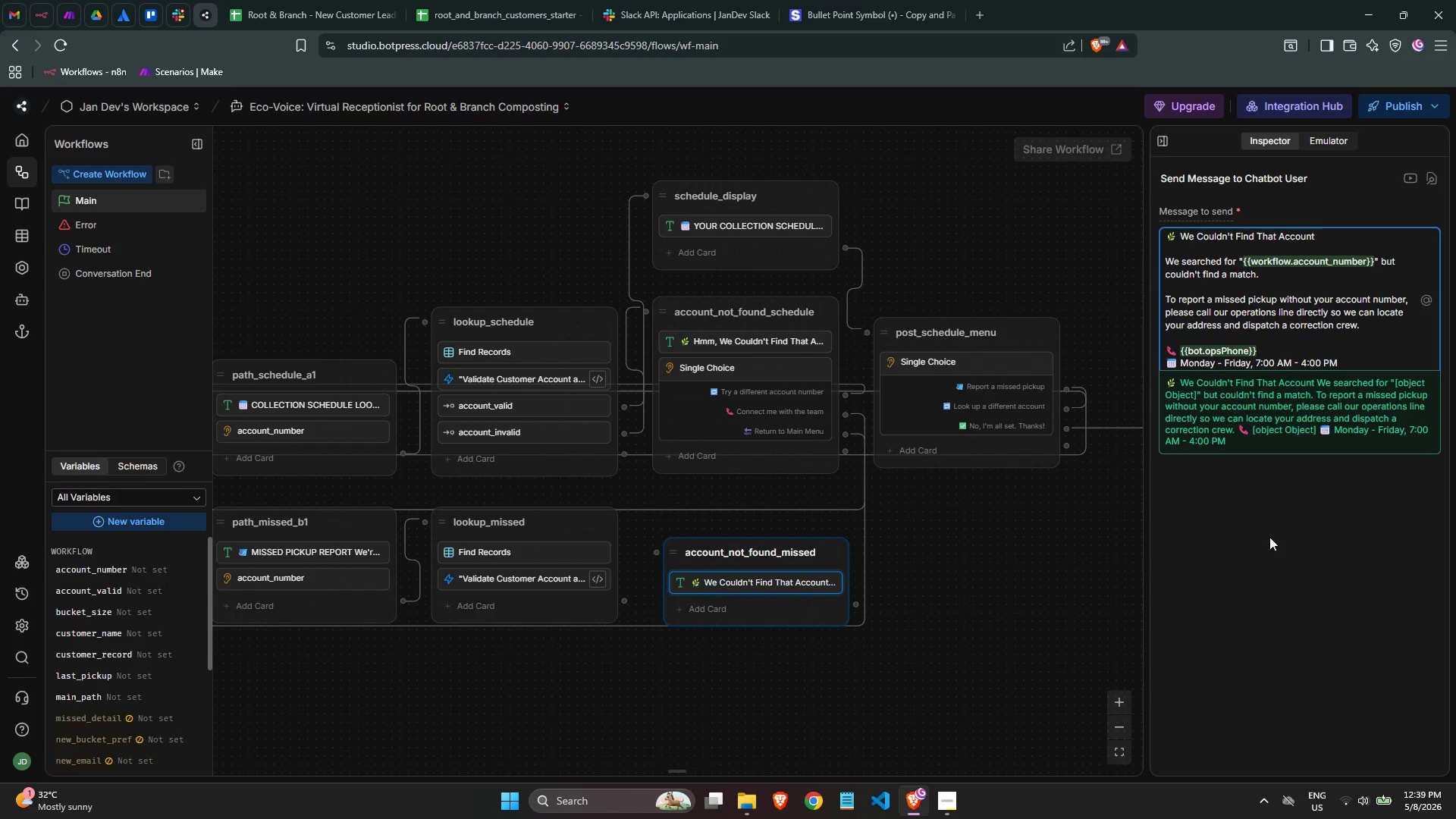 
key(Enter)
 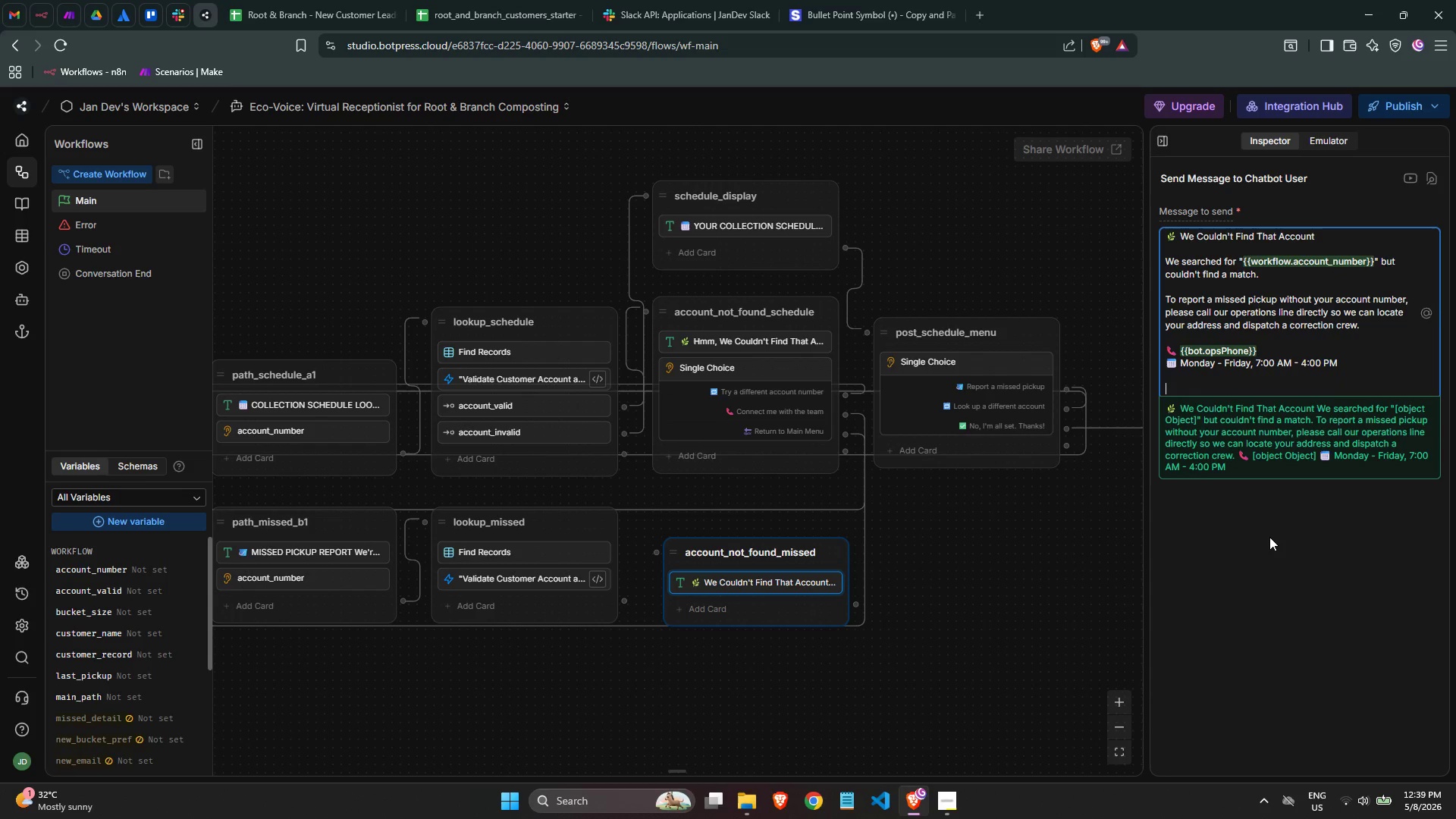 
key(Enter)
 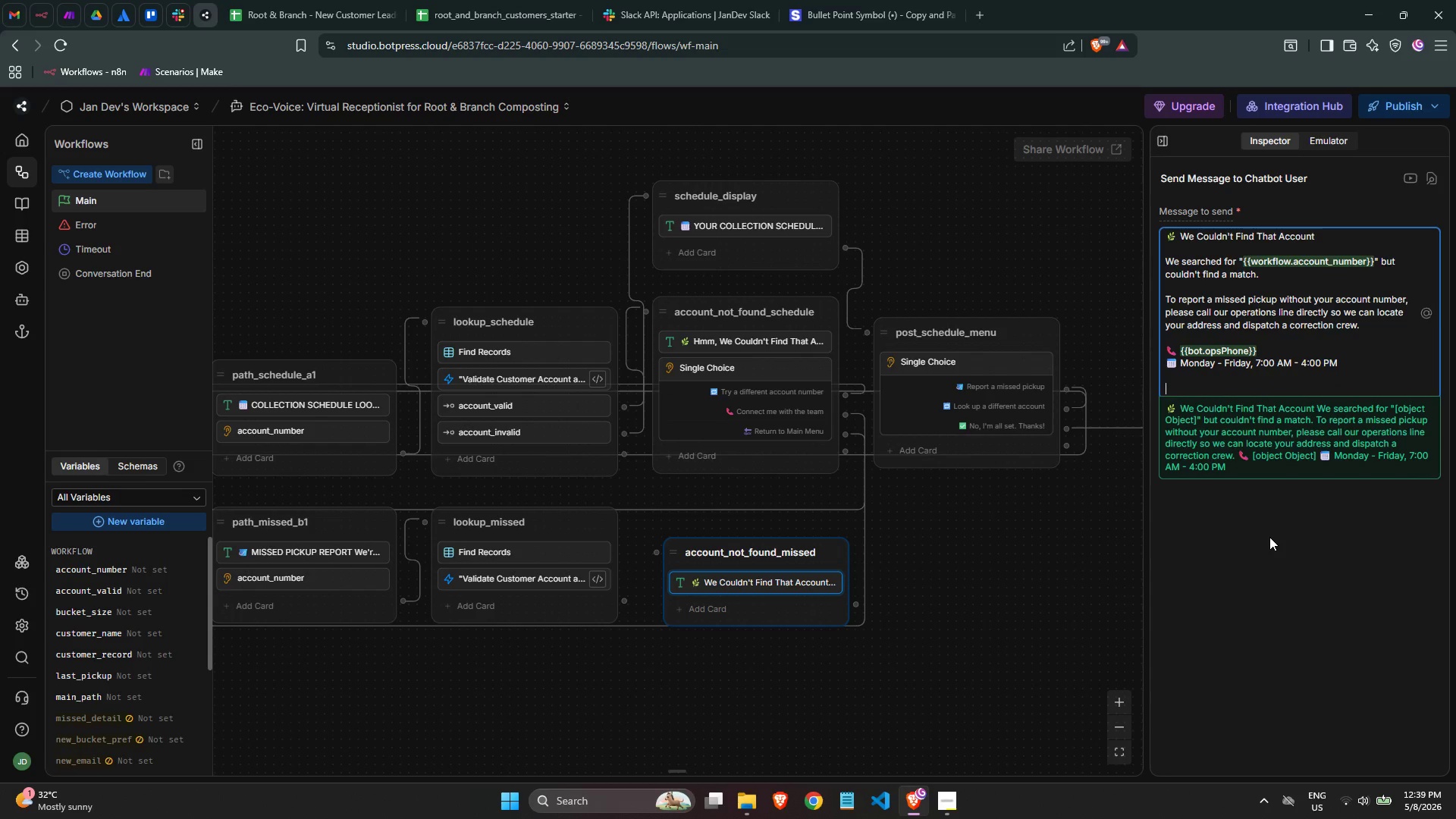 
type(Alternatively, try entering your )
 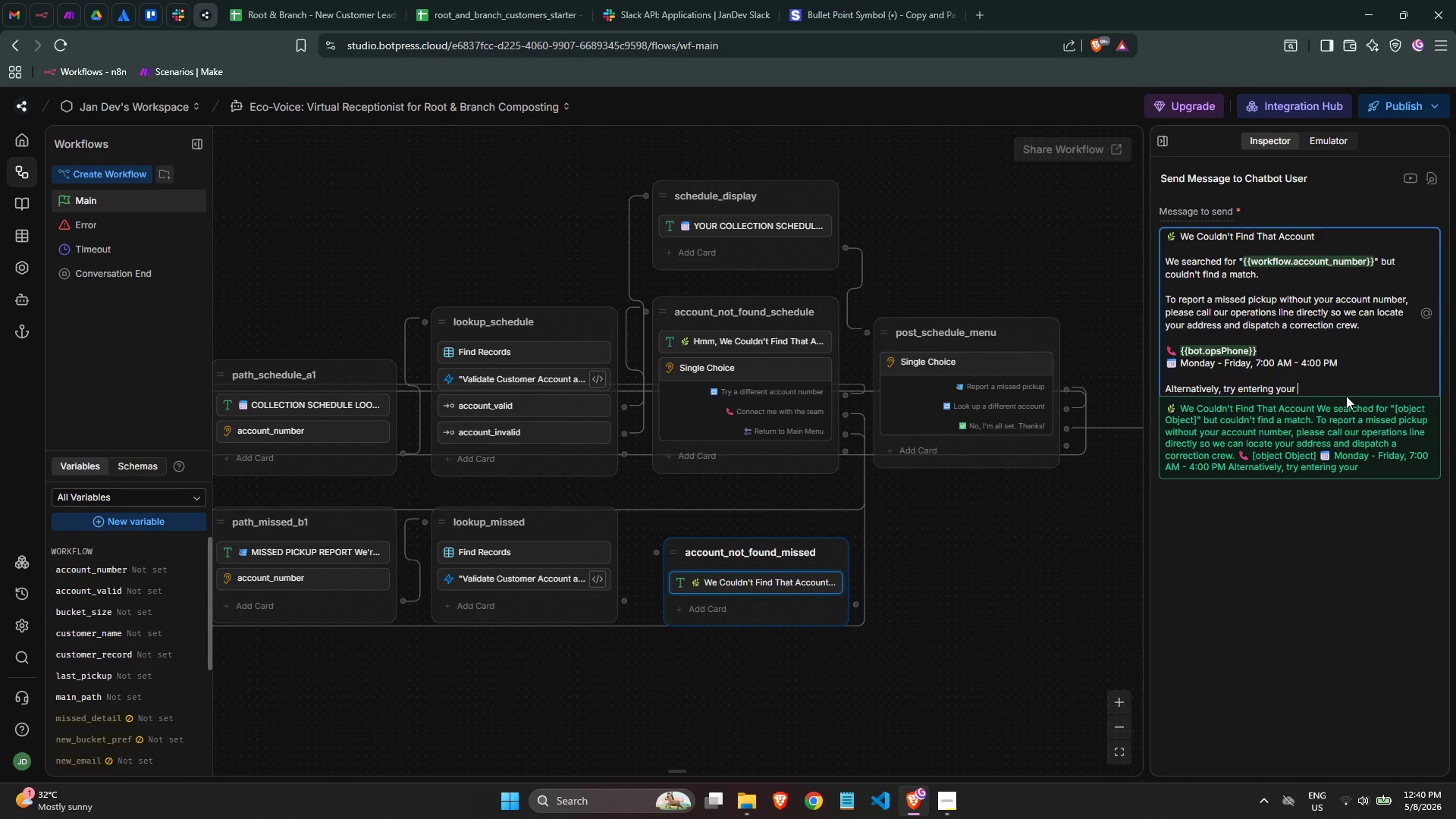 
wait(28.56)
 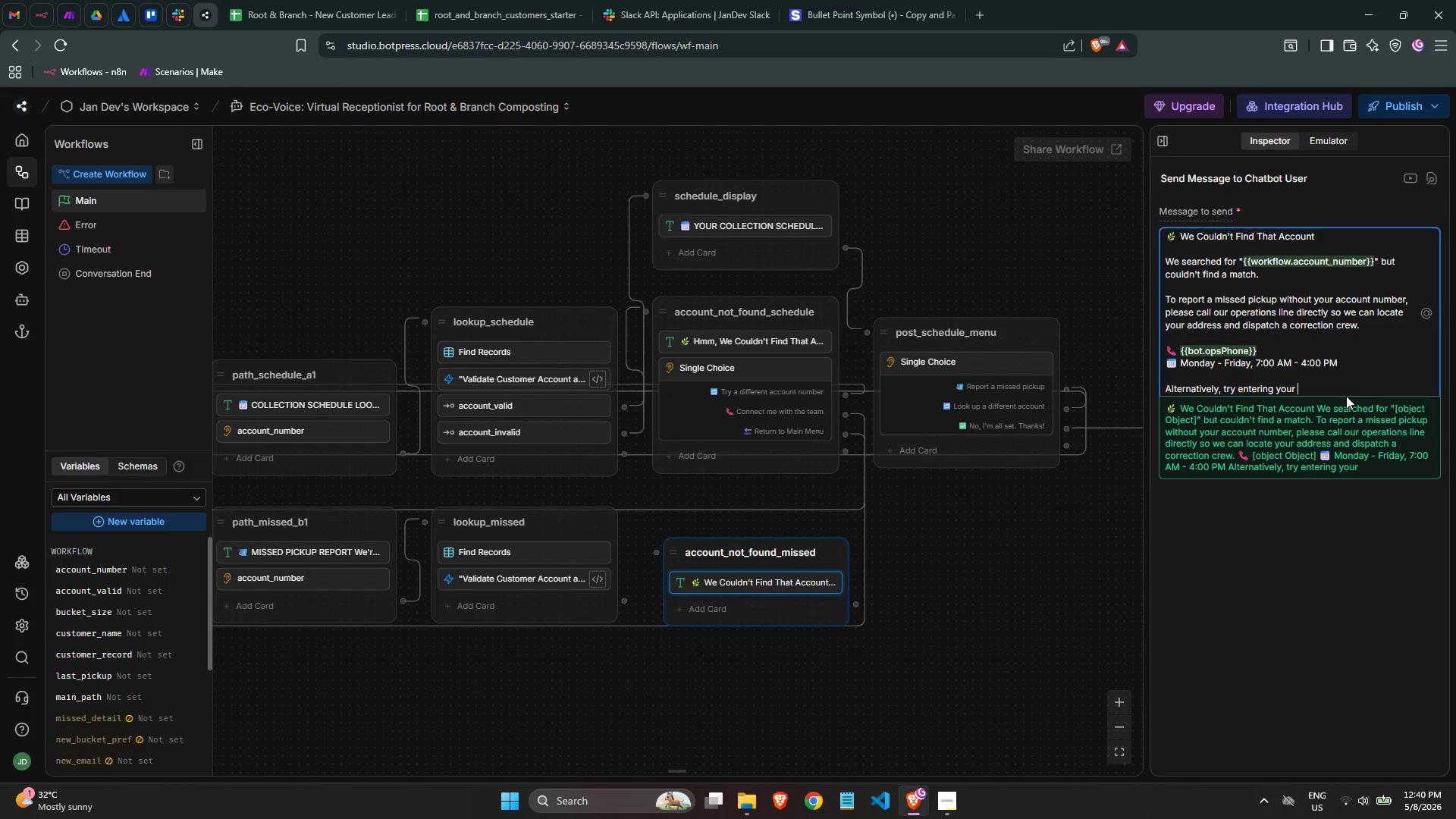 
type(account u)
key(Backspace)
type(number again - make sure )
 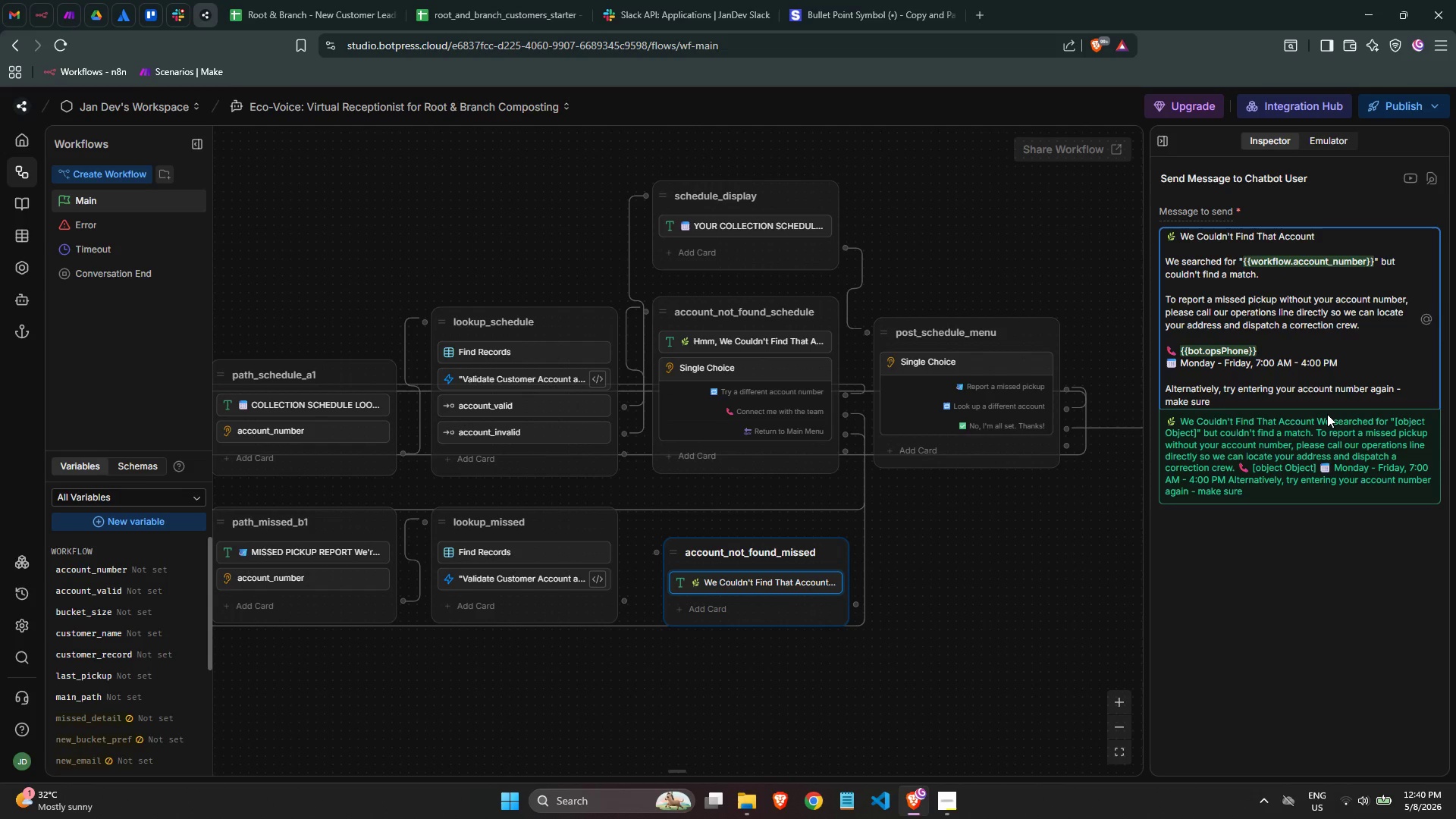 
wait(7.75)
 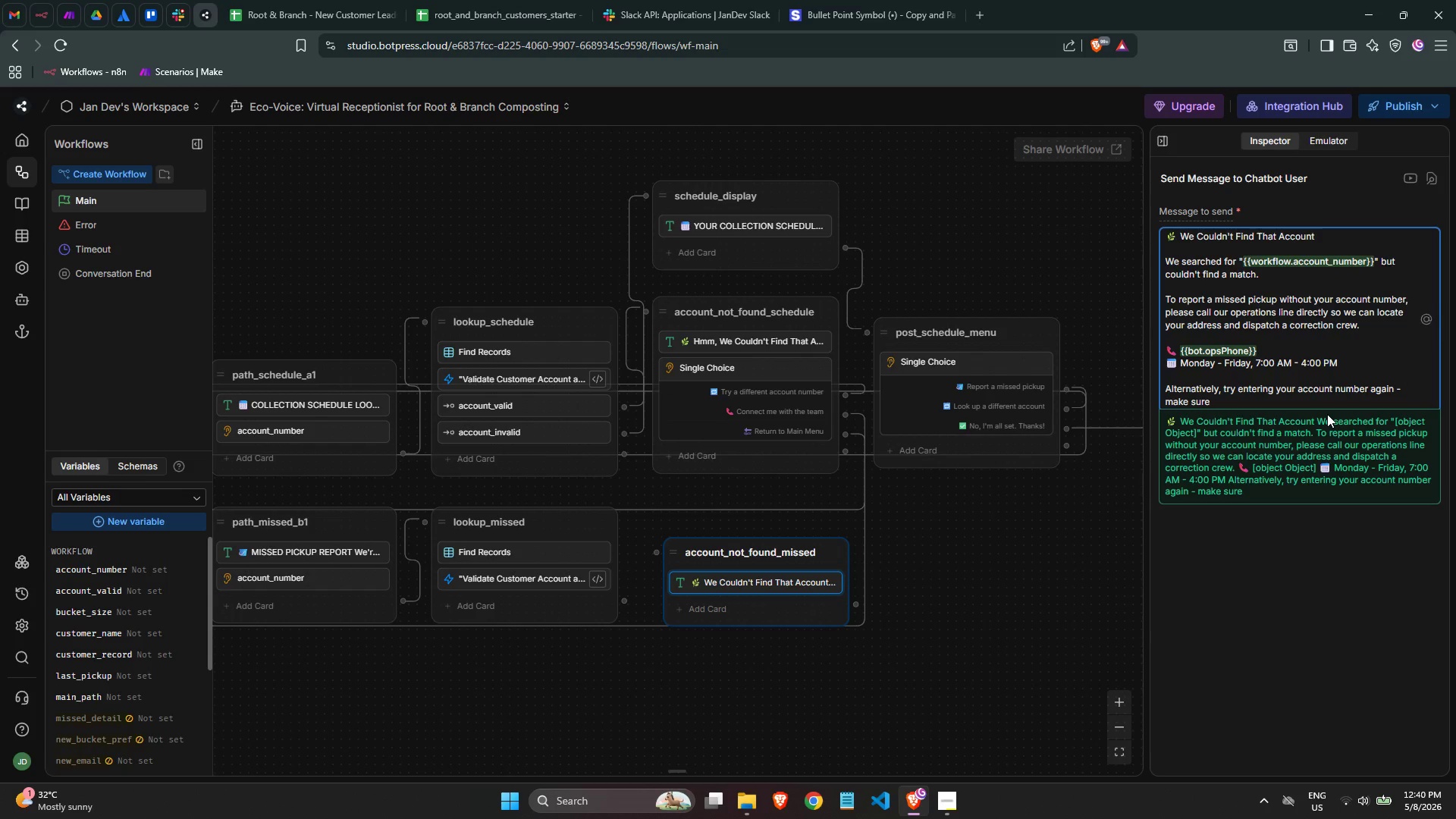 
type(it matches the format on your bucket sticker (e.g., RB-1001)
 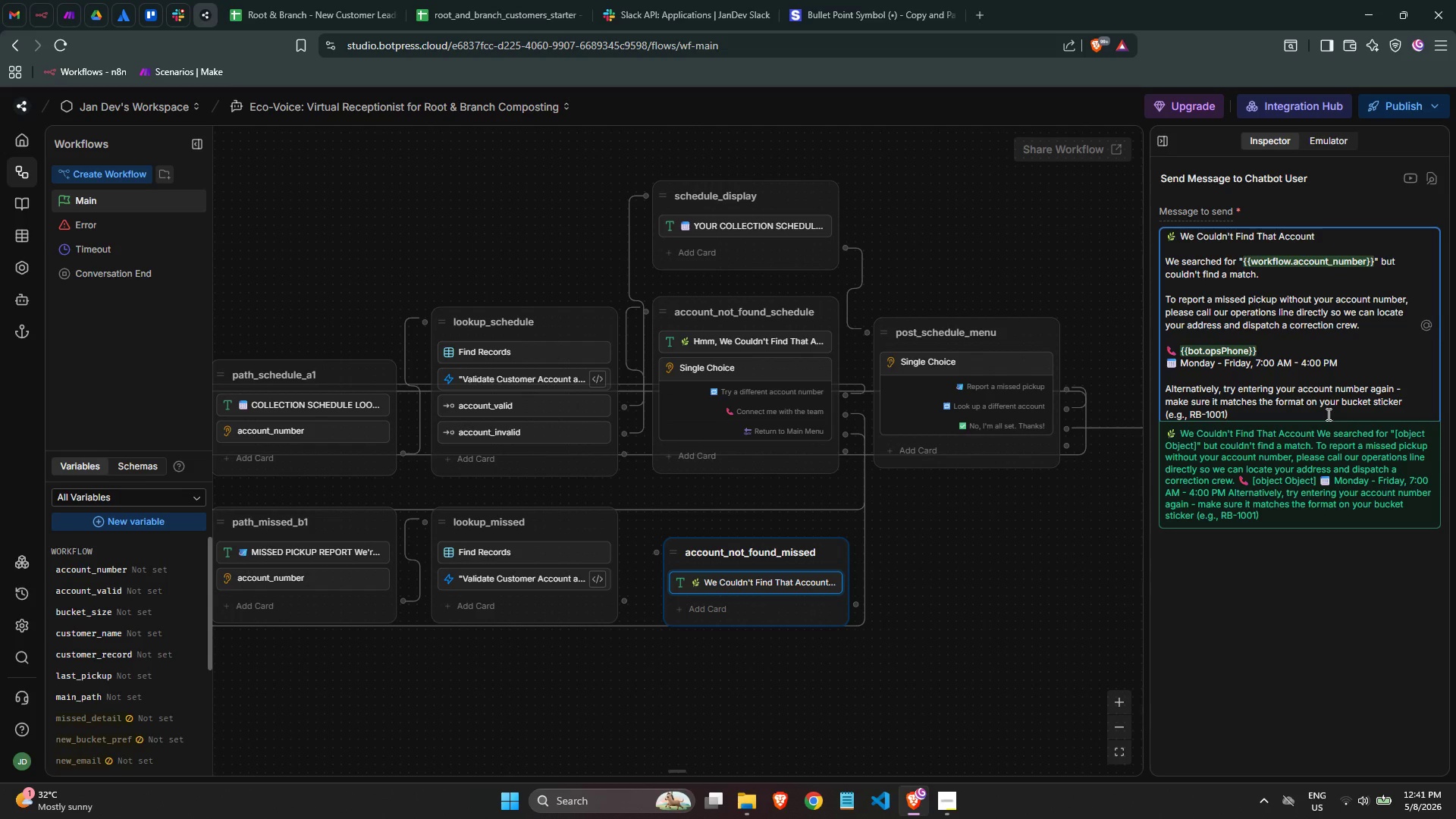 
key(ArrowRight)
 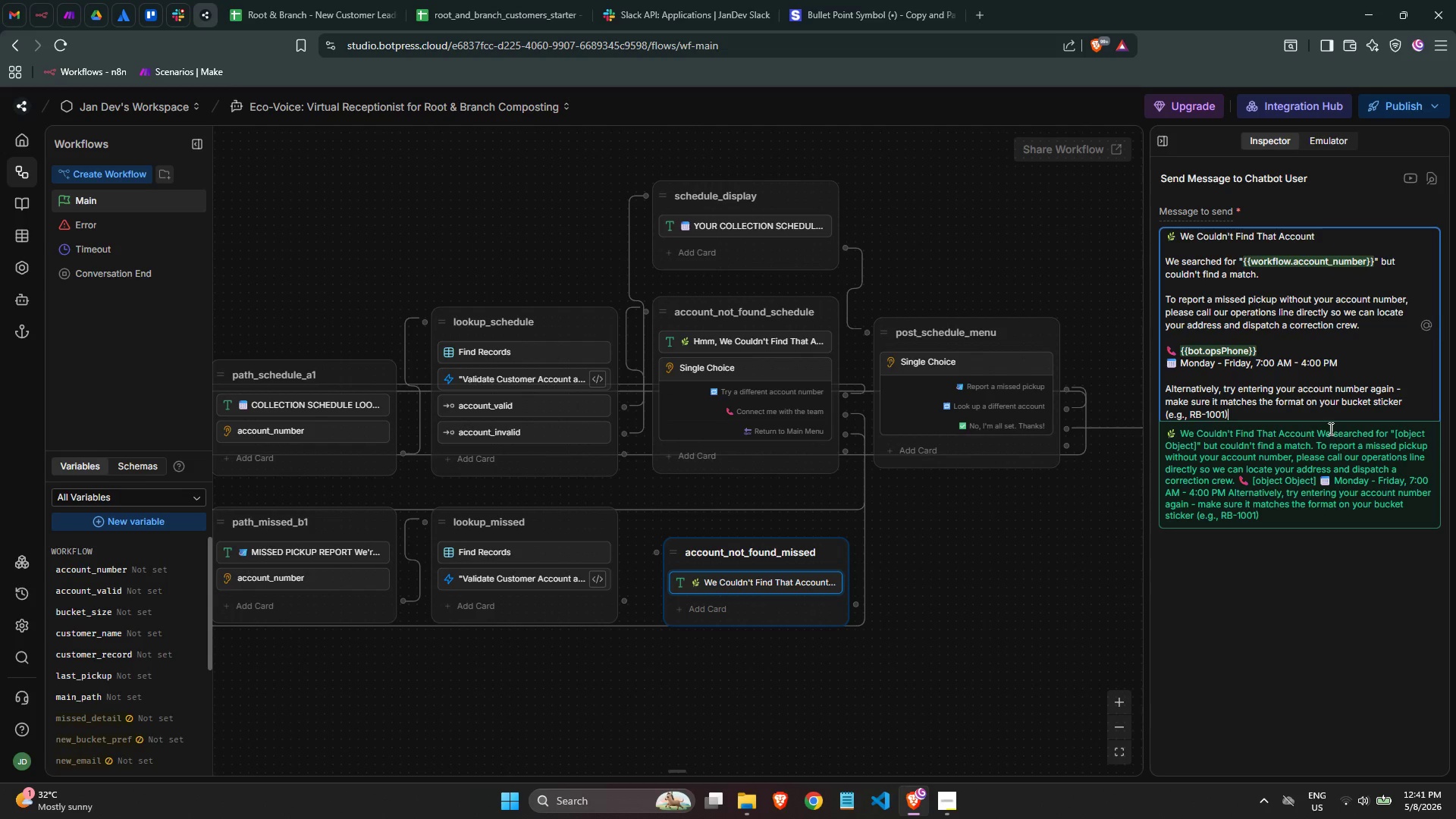 
left_click([1287, 608])
 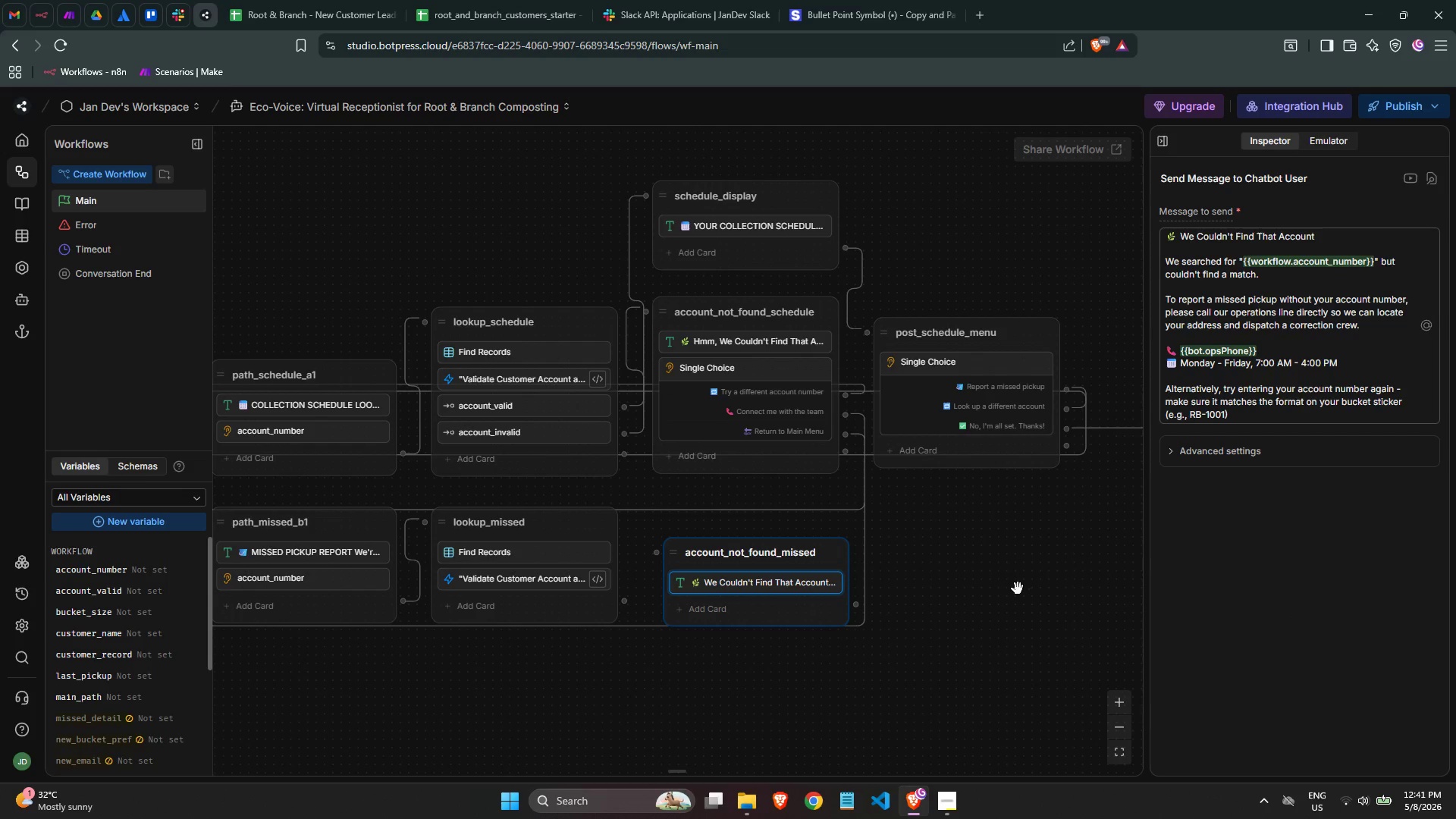 
left_click([1018, 588])
 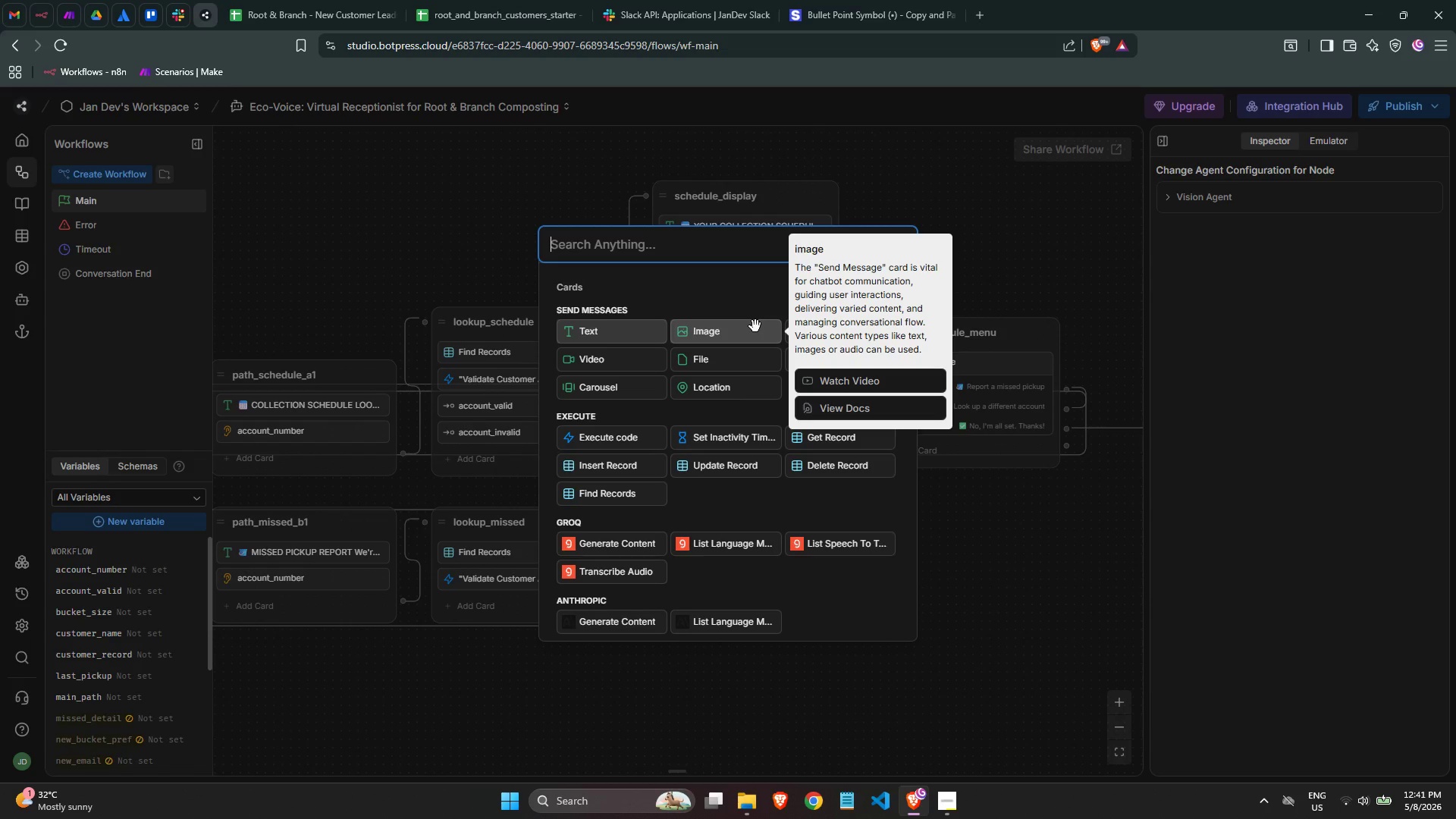 
wait(33.45)
 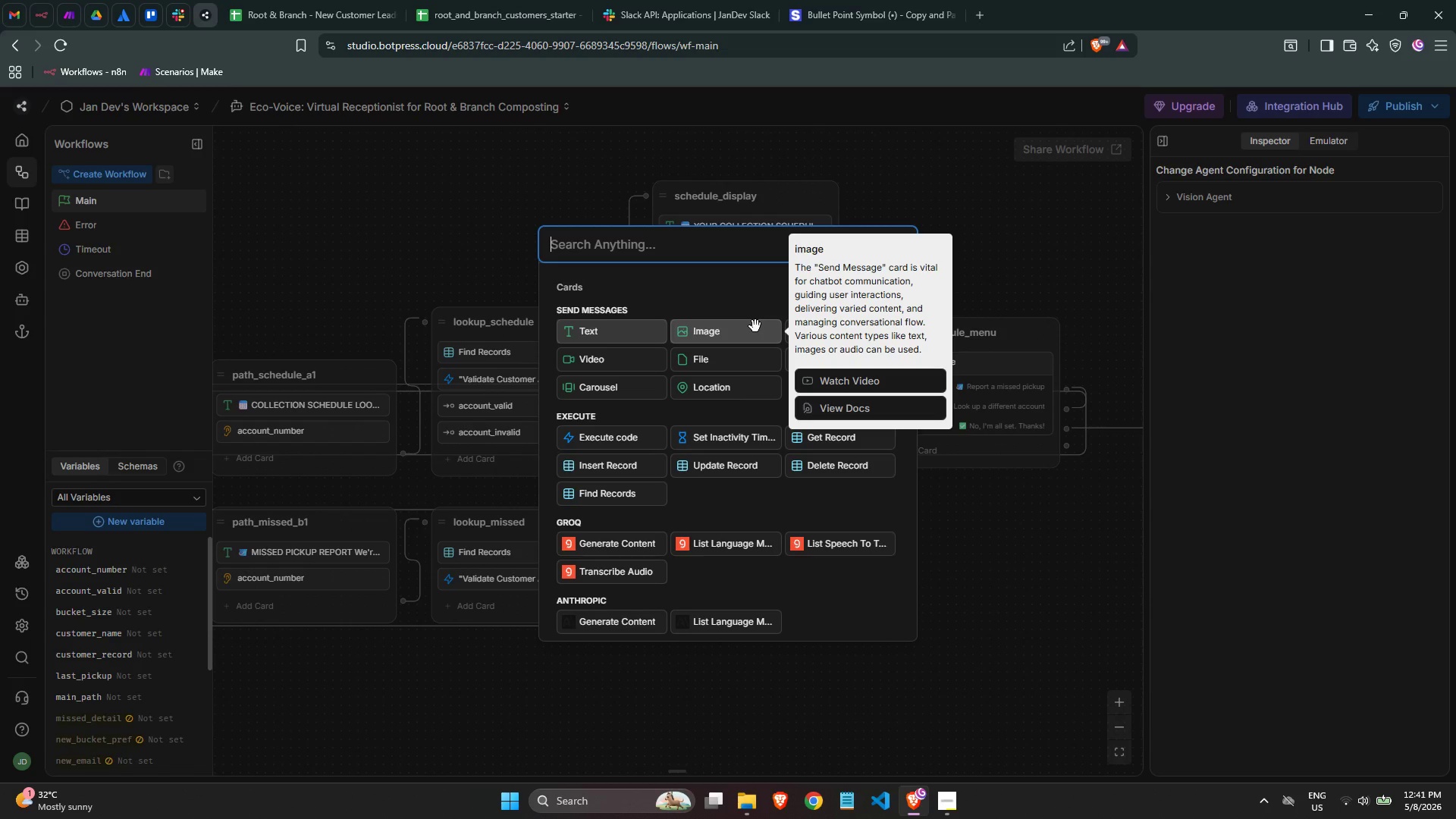 
left_click([712, 249])
 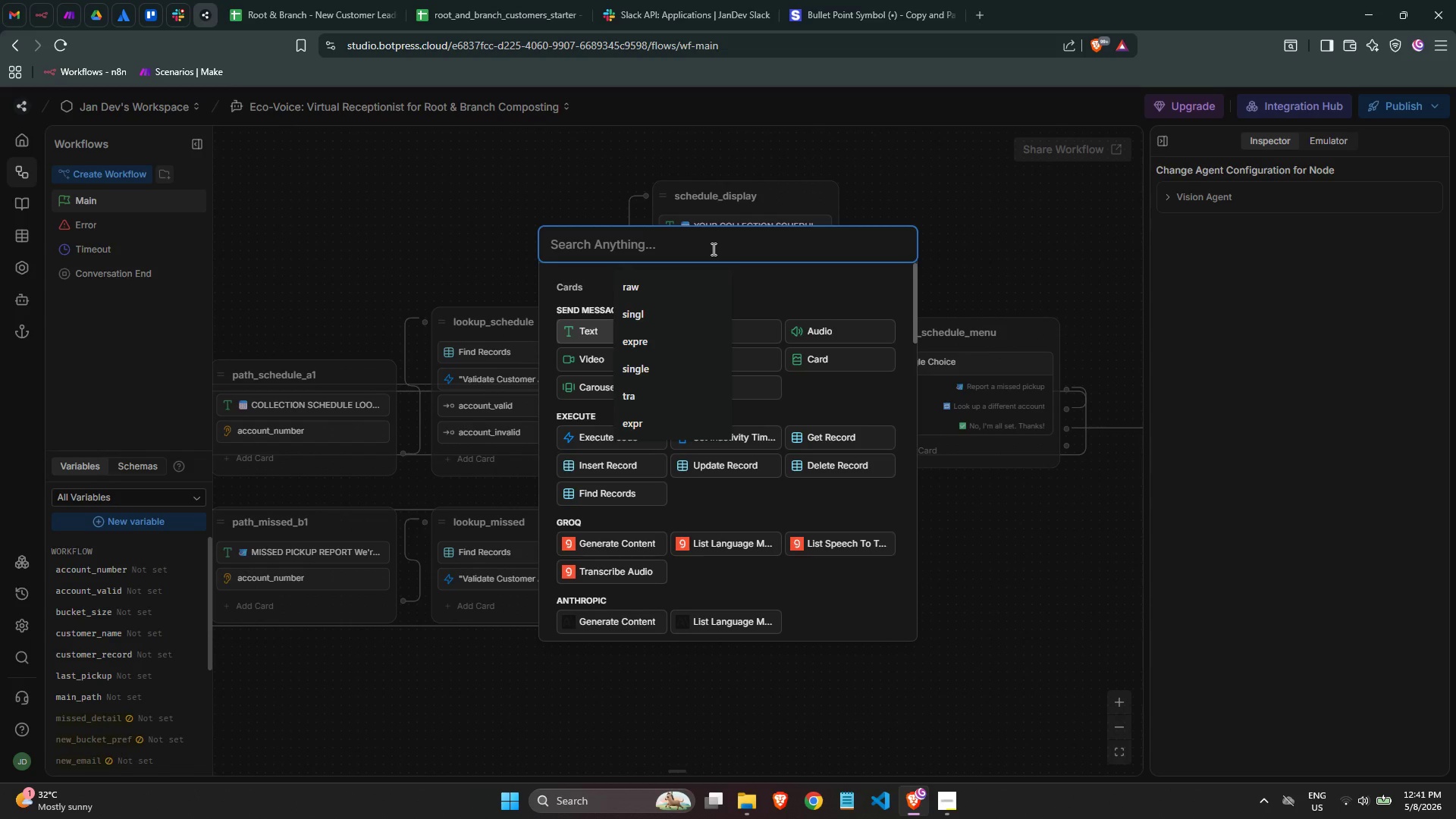 
wait(6.45)
 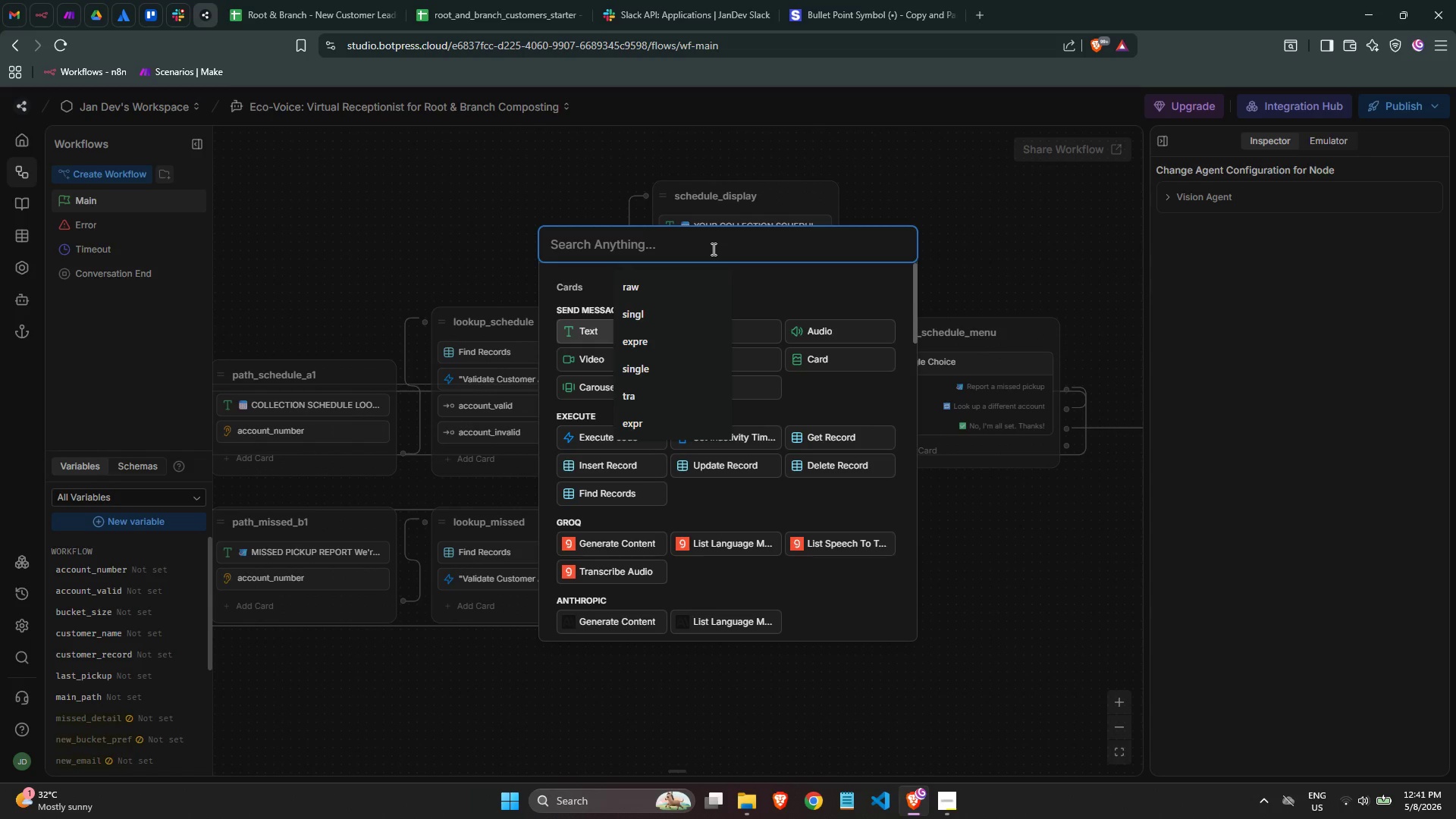 
left_click([853, 391])
 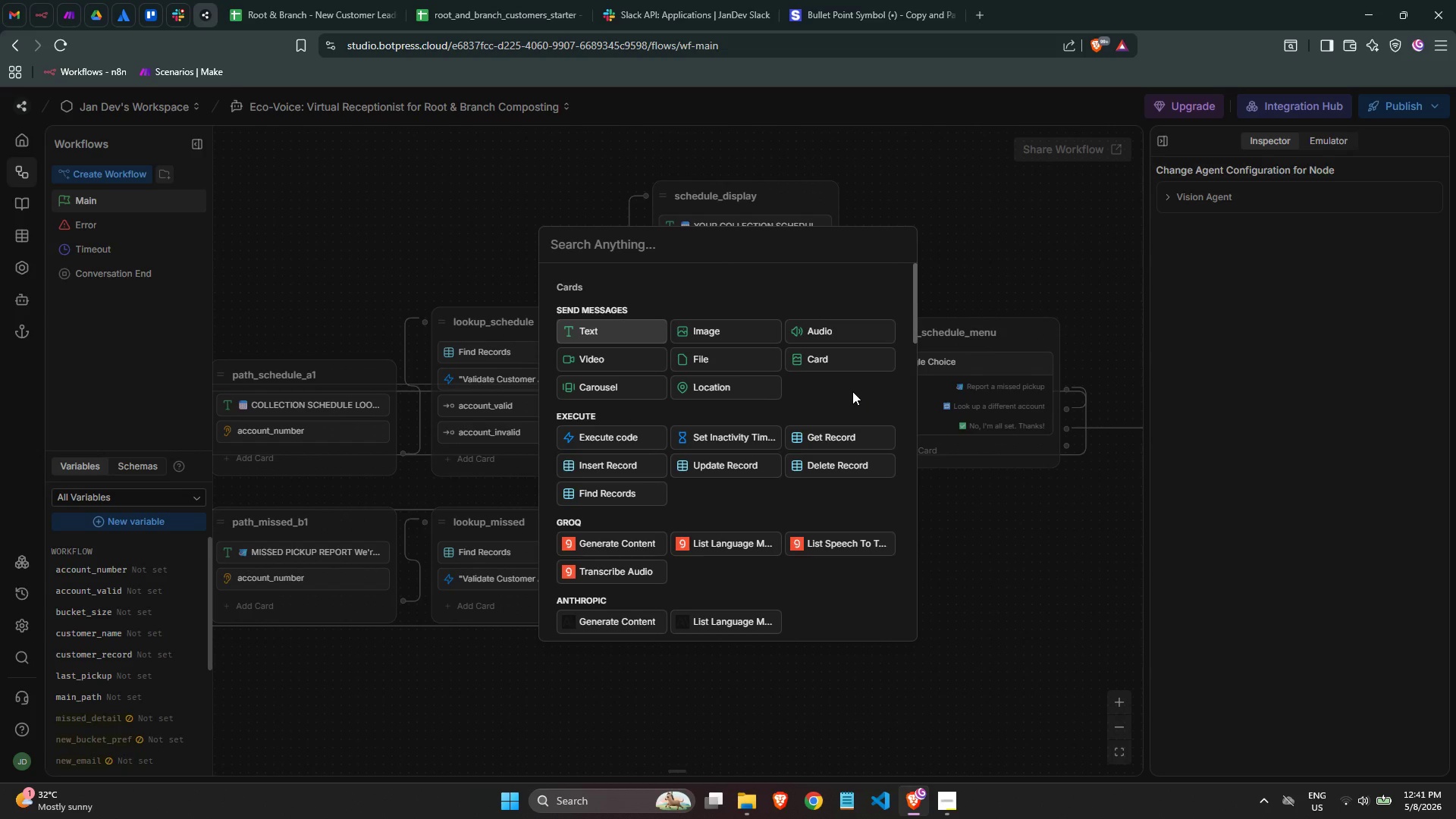 
scroll: coordinate [852, 391], scroll_direction: down, amount: 1.0
 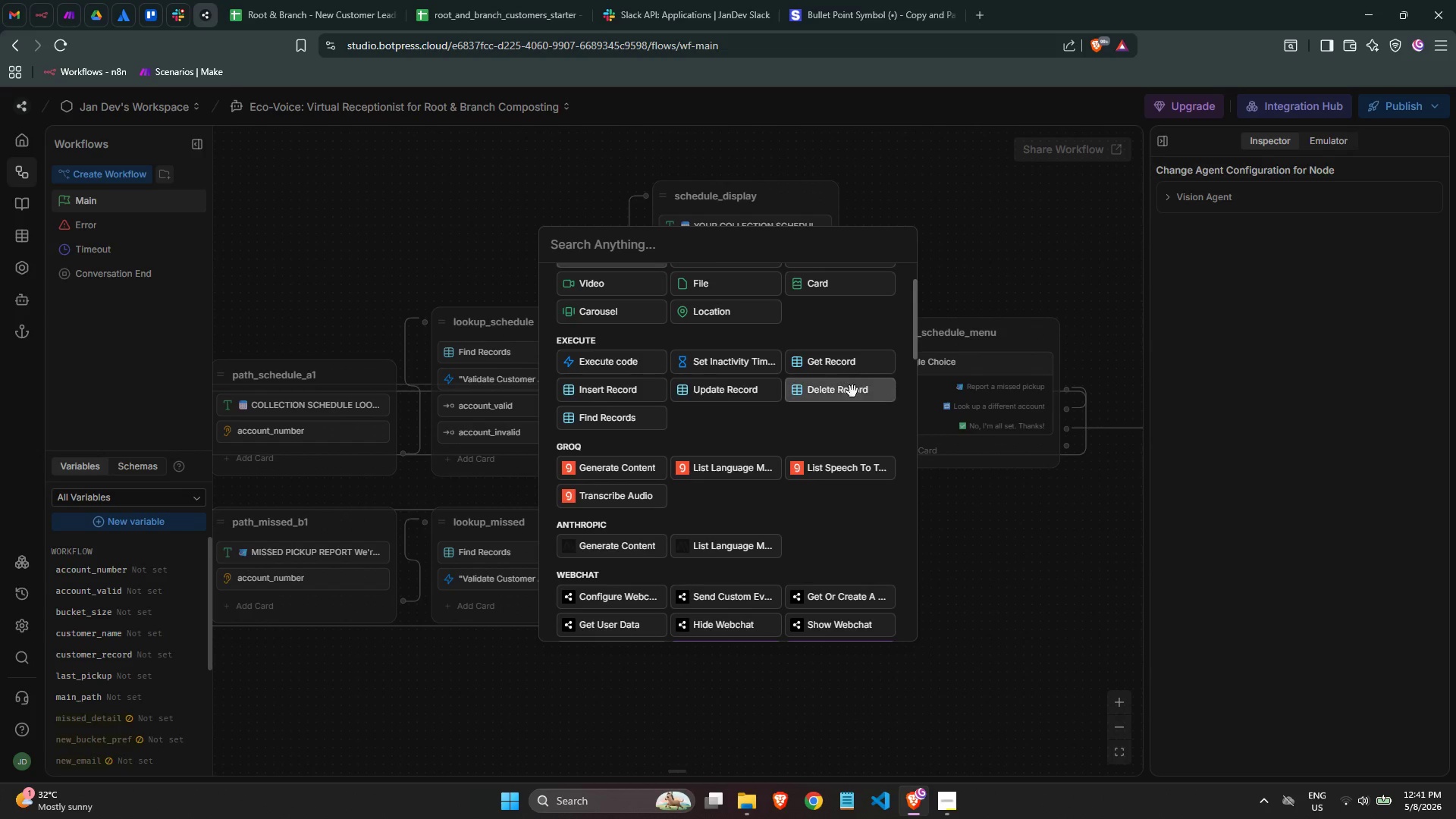 
scroll: coordinate [852, 392], scroll_direction: up, amount: 2.0
 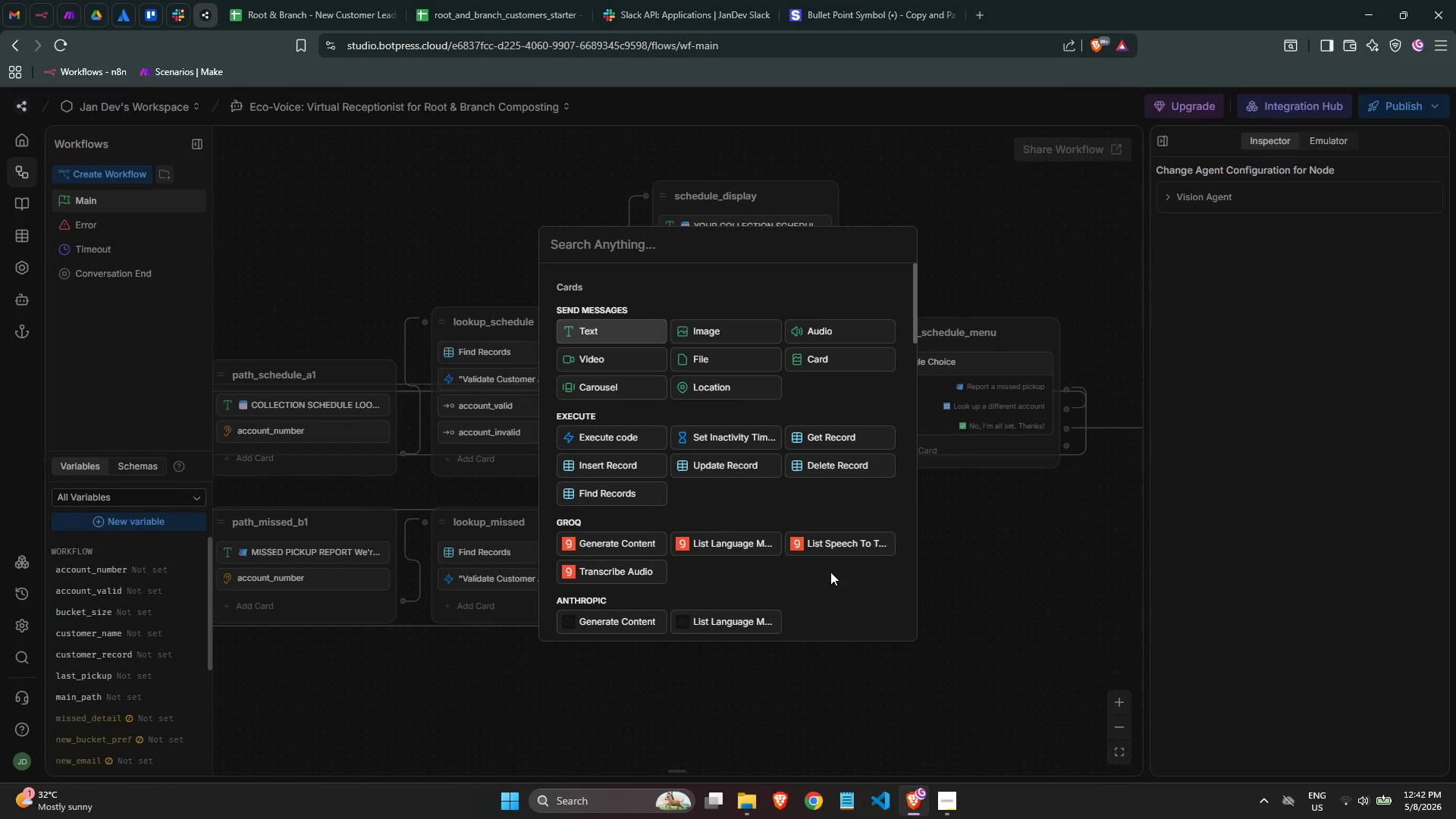 
wait(6.91)
 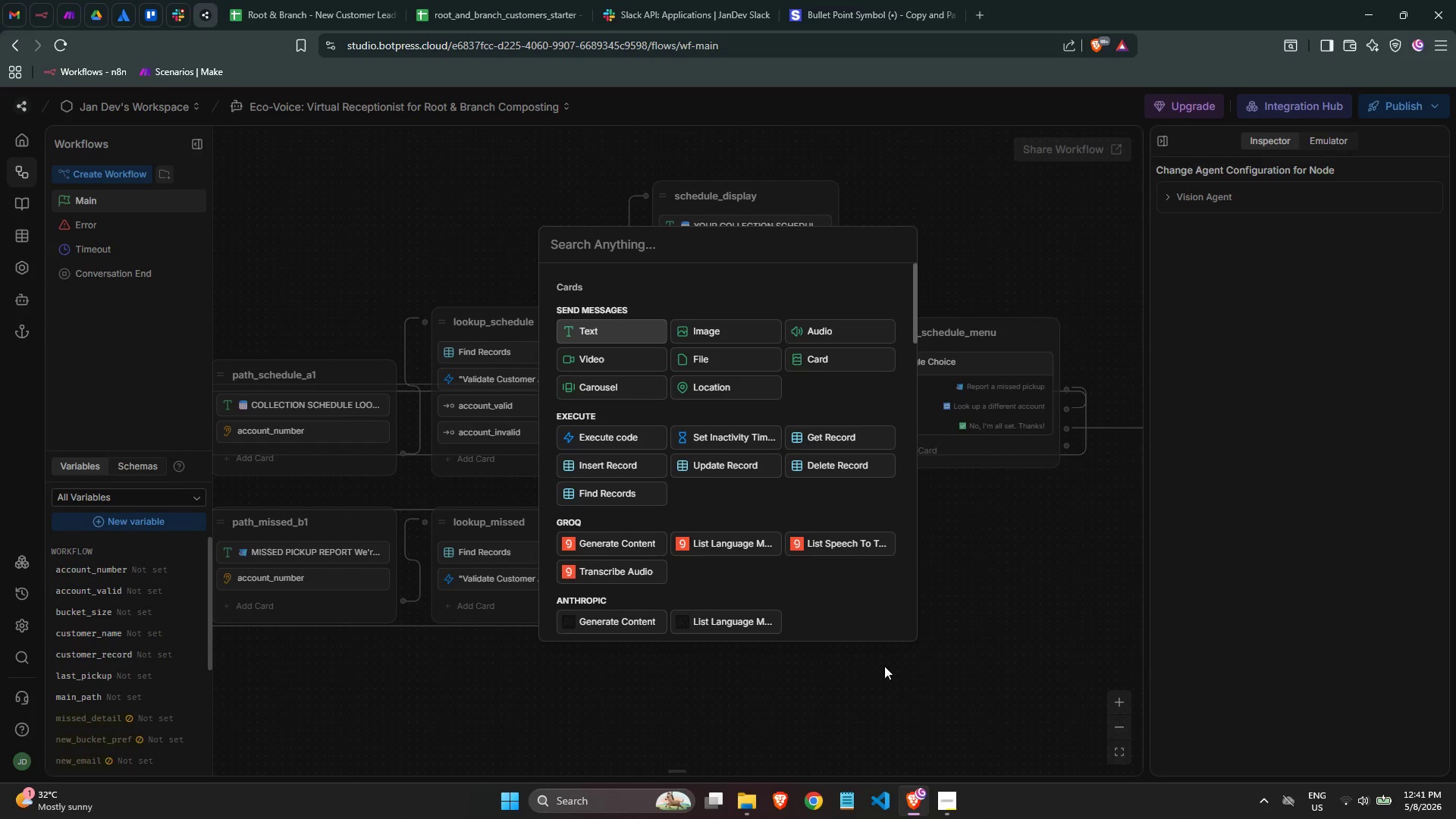 
type(exp)
 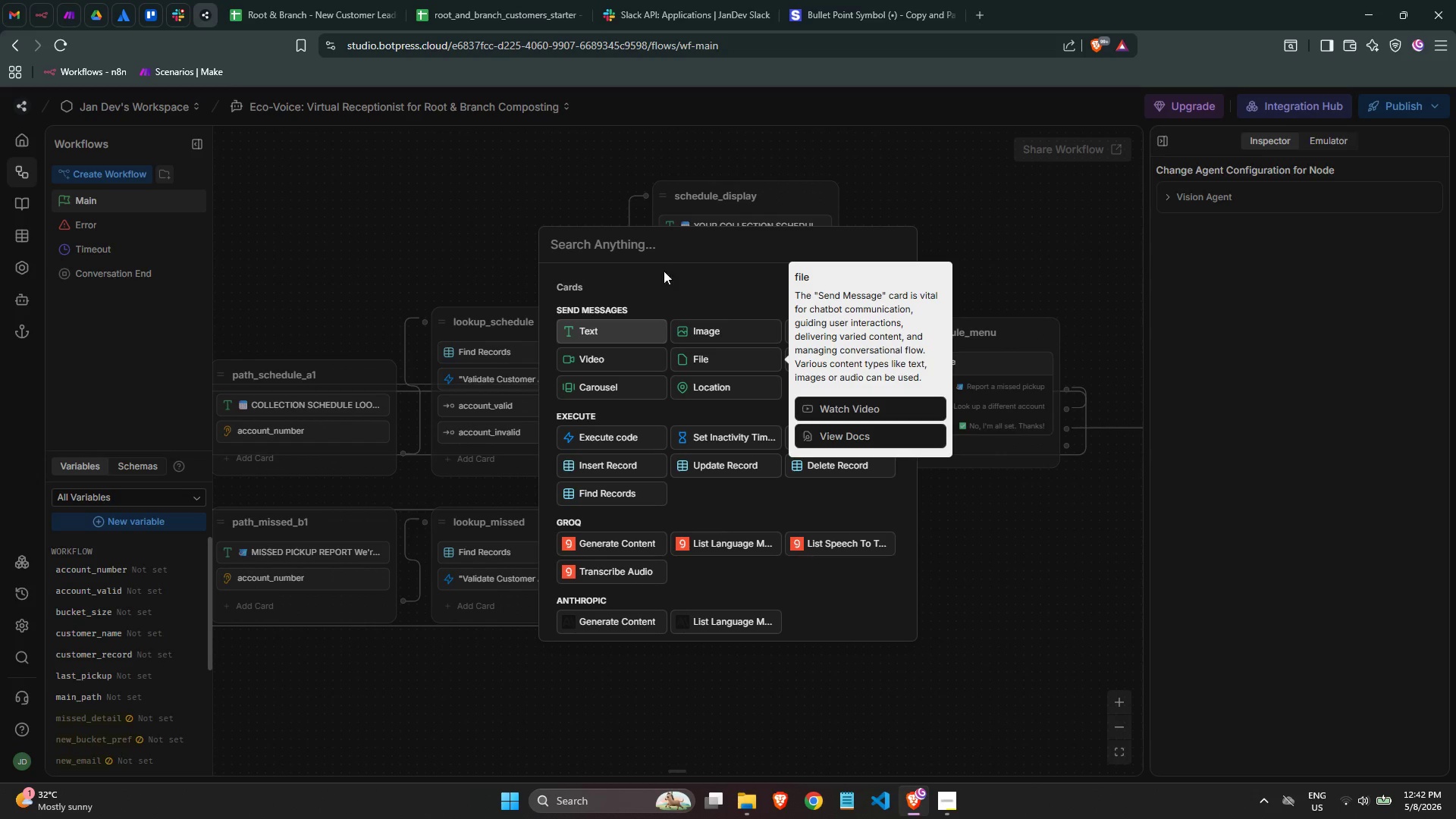 
left_click([659, 244])
 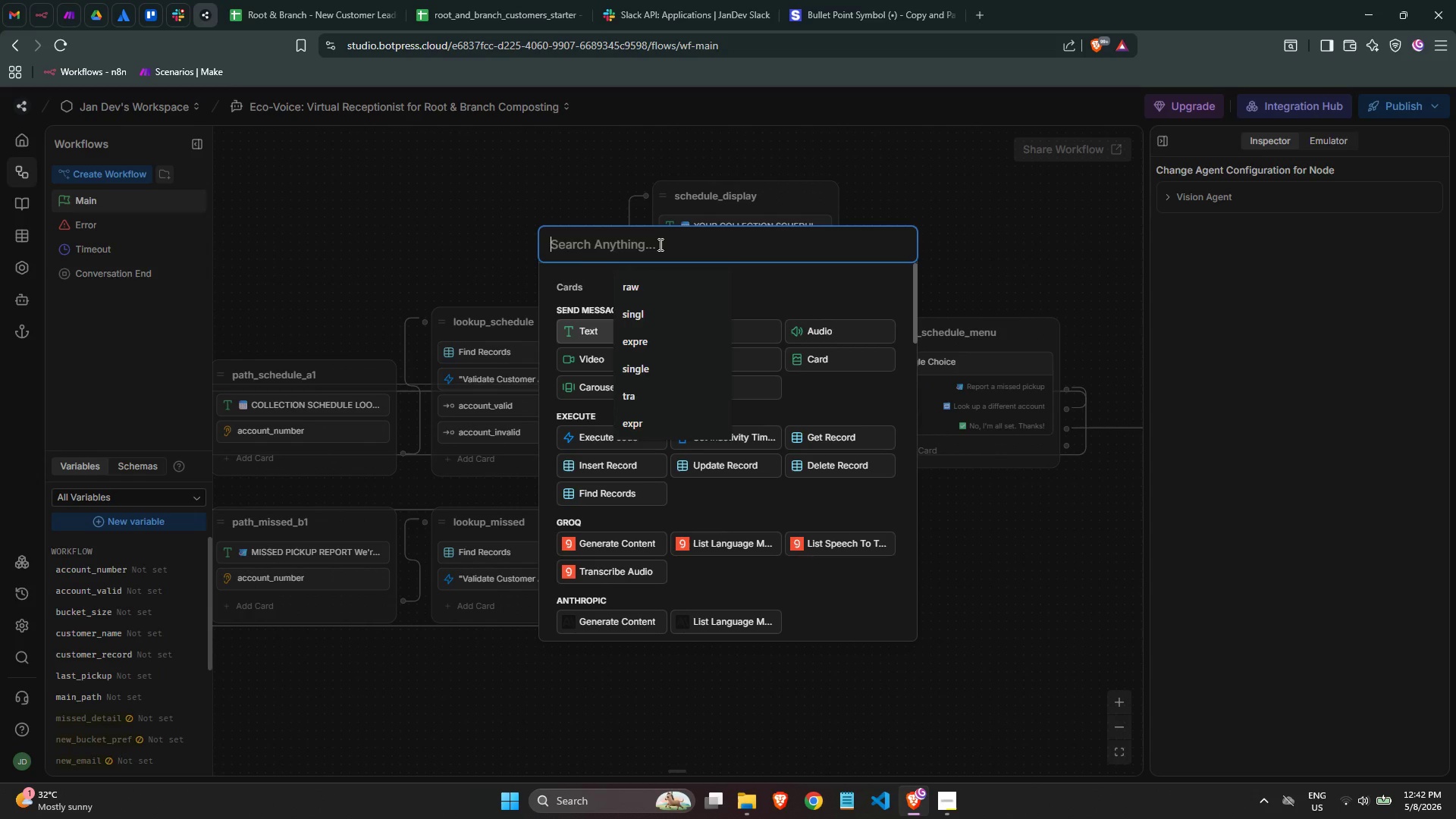 
type(ex)
 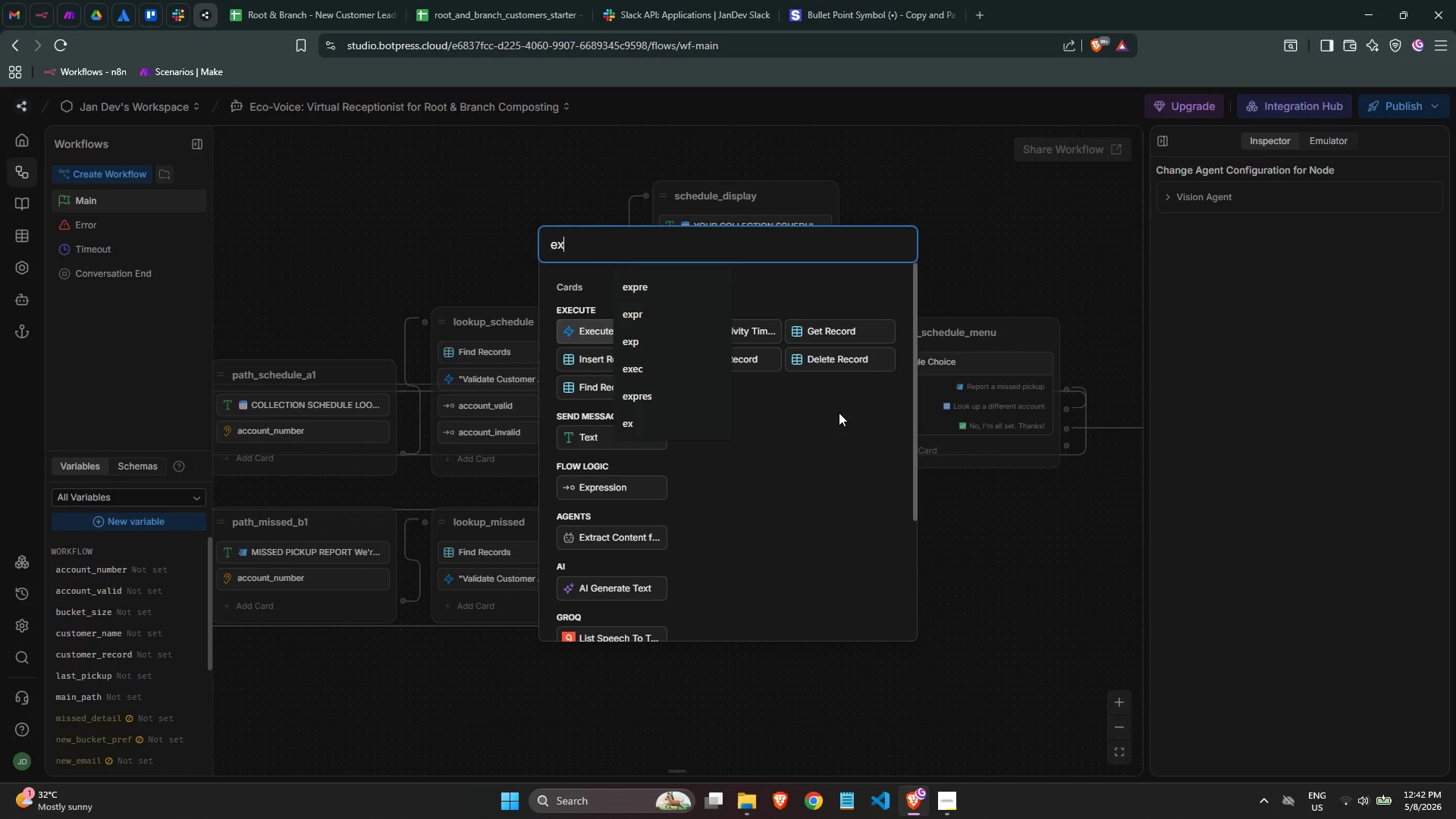 
left_click([836, 416])
 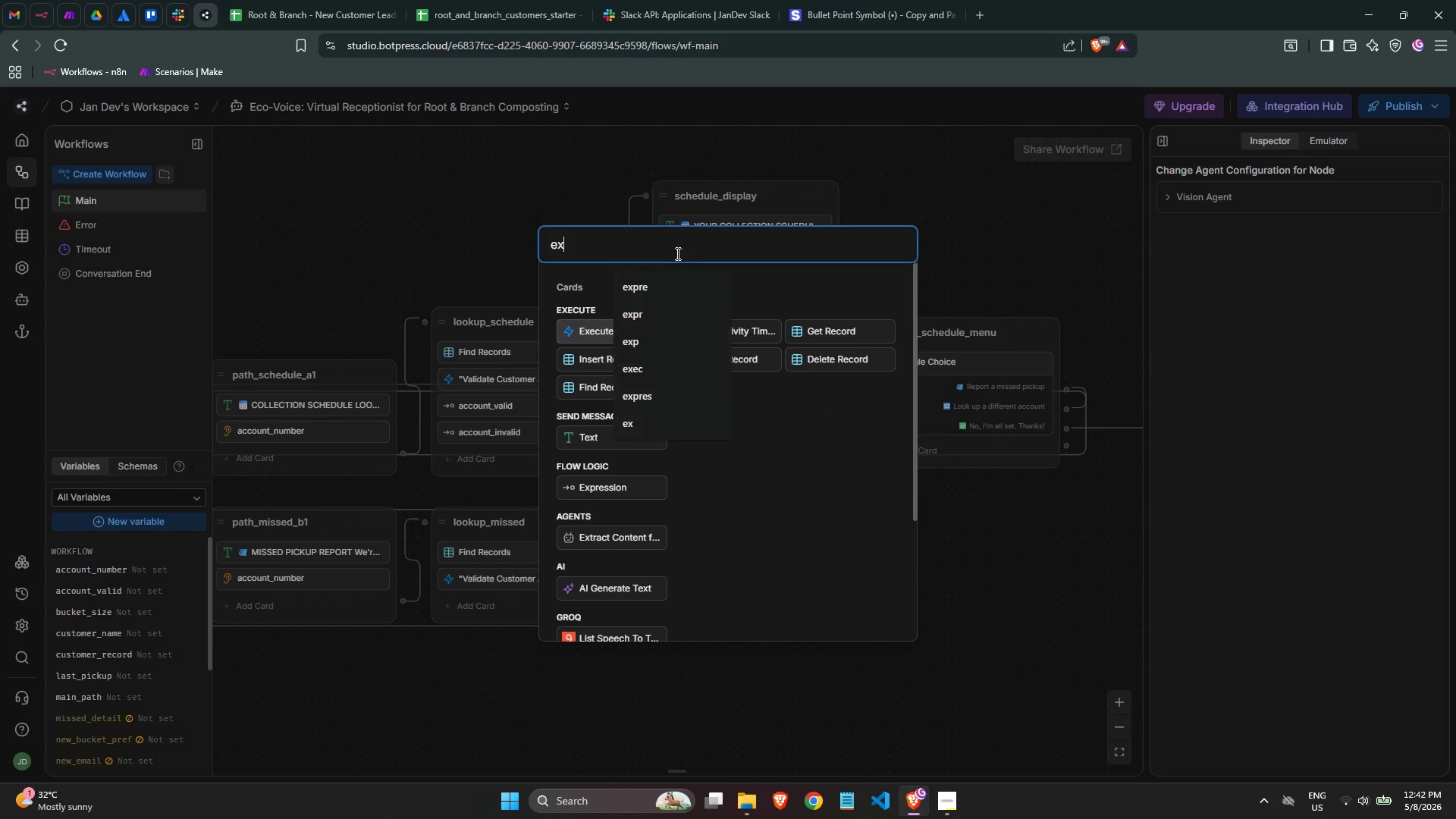 
type(pr)
 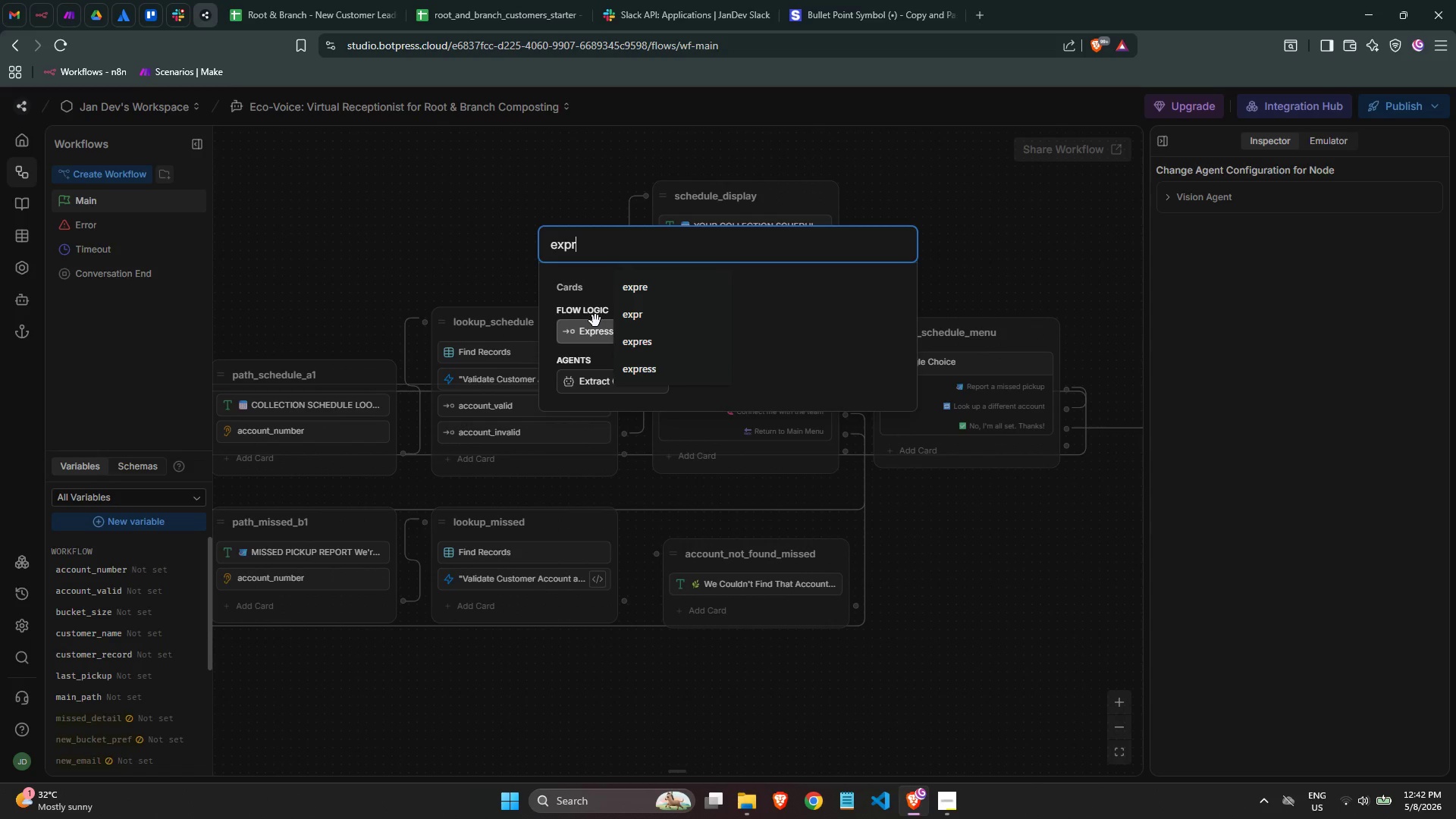 
left_click([595, 329])
 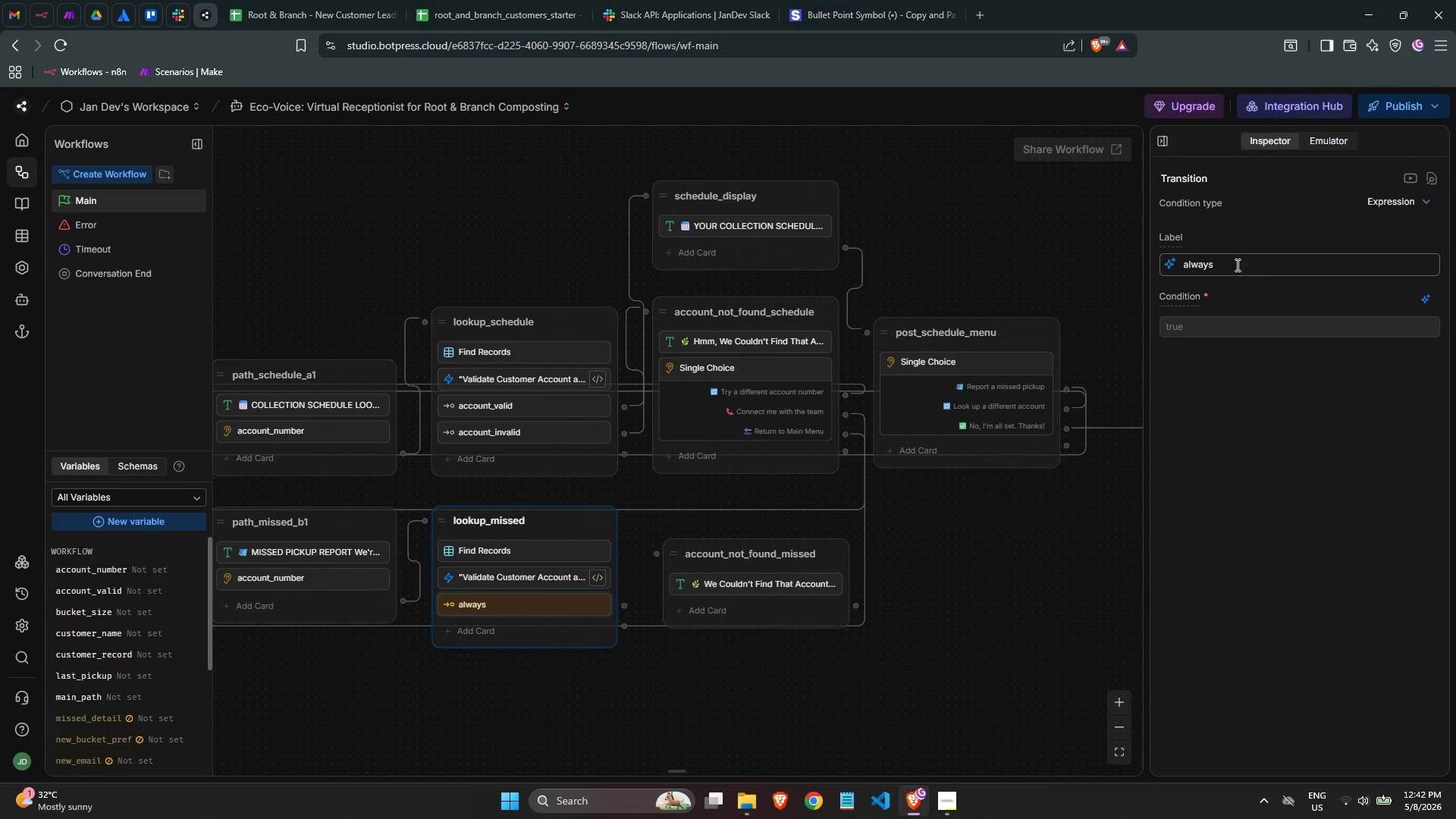 
left_click([1426, 303])
 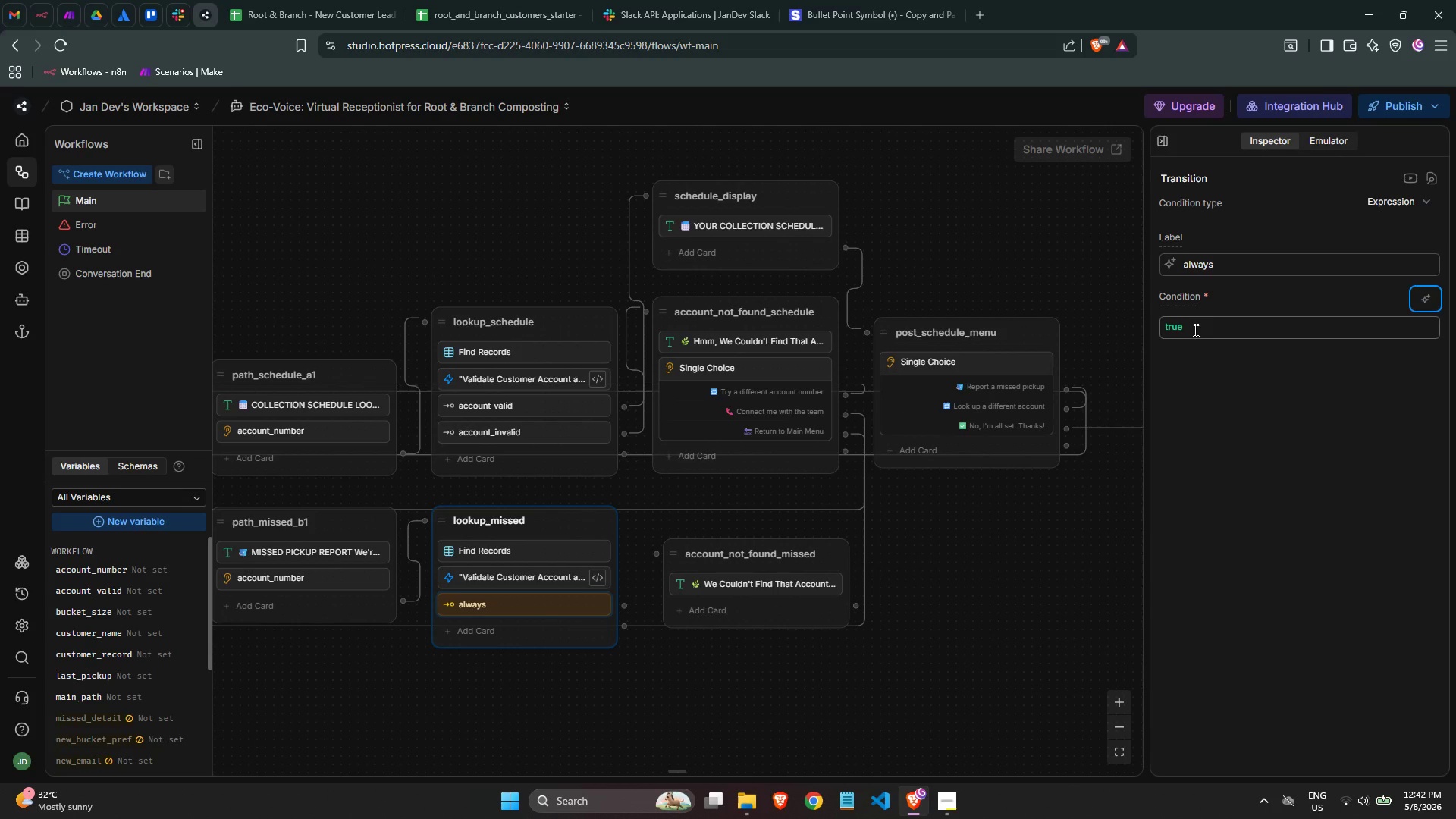 
double_click([1194, 328])
 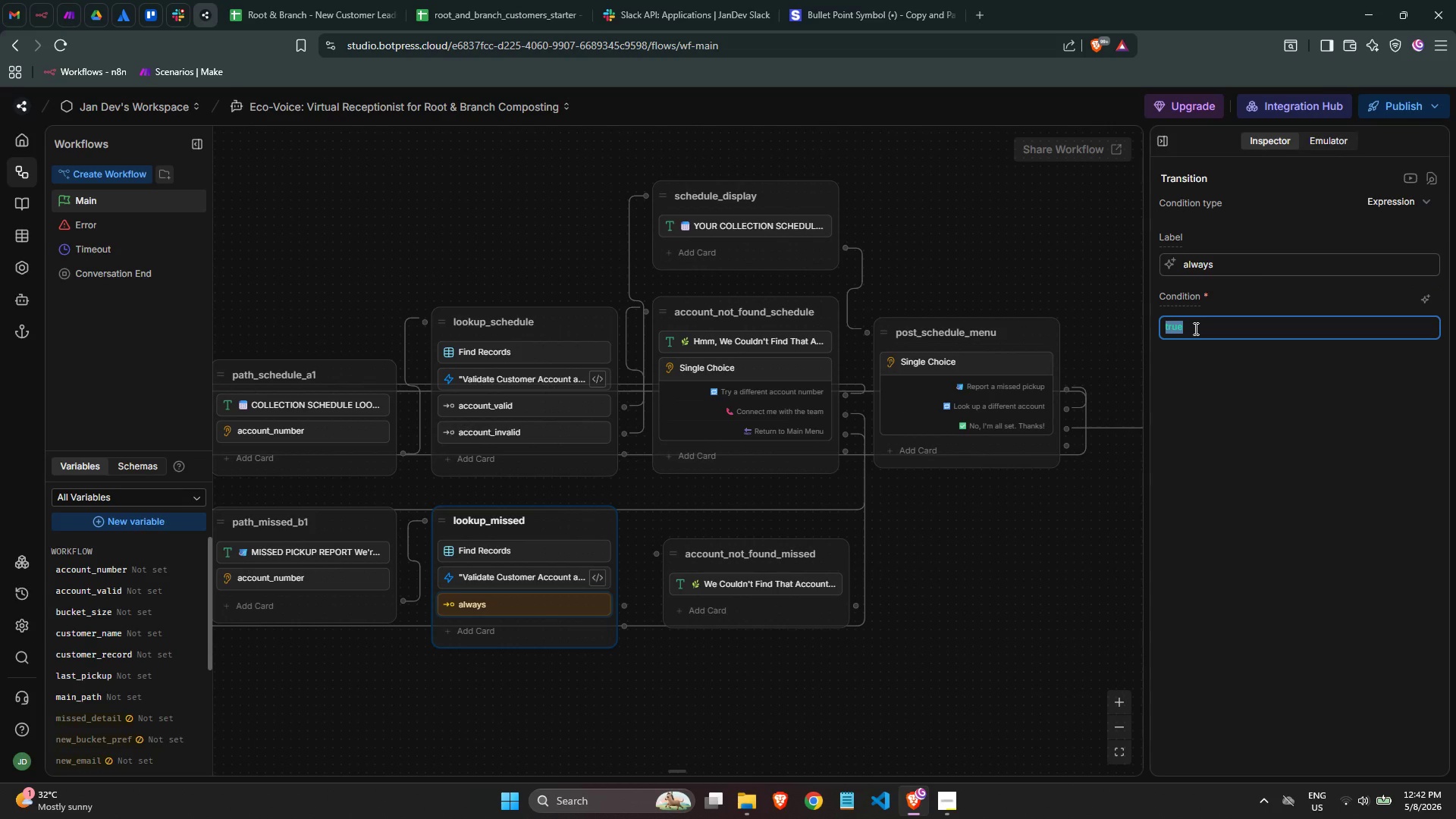 
triple_click([1194, 328])
 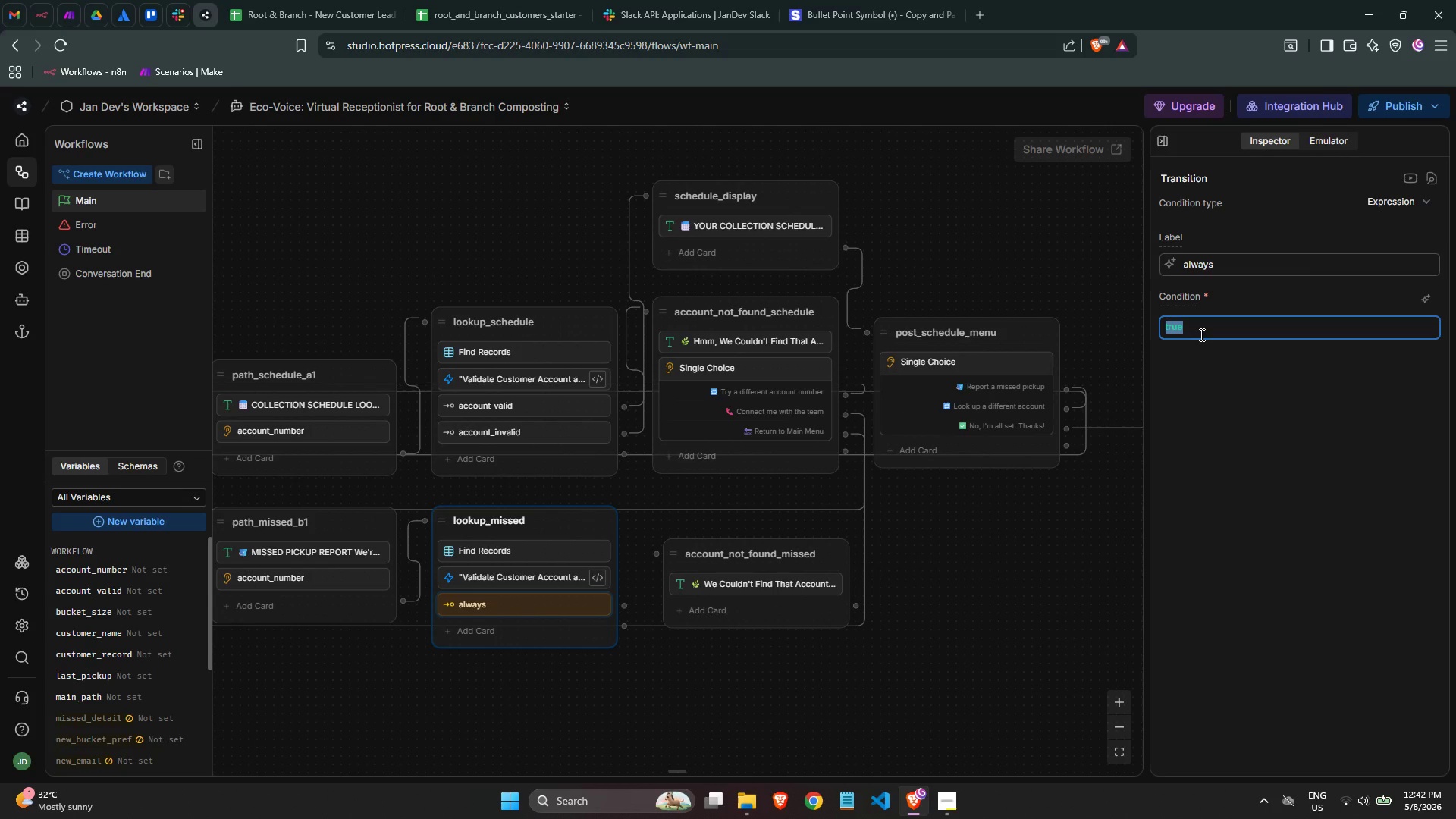 
type(wo)
 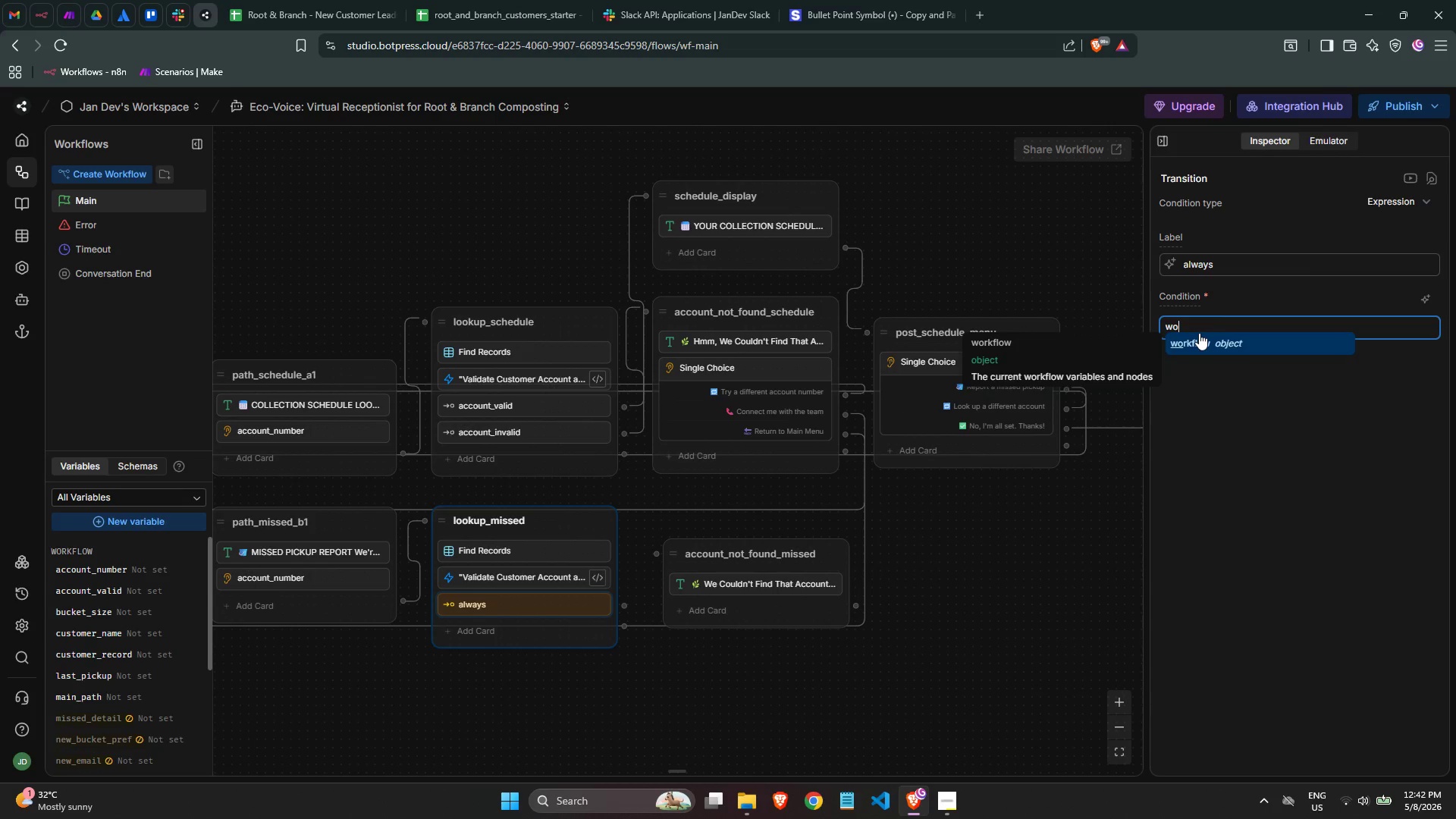 
key(Enter)
 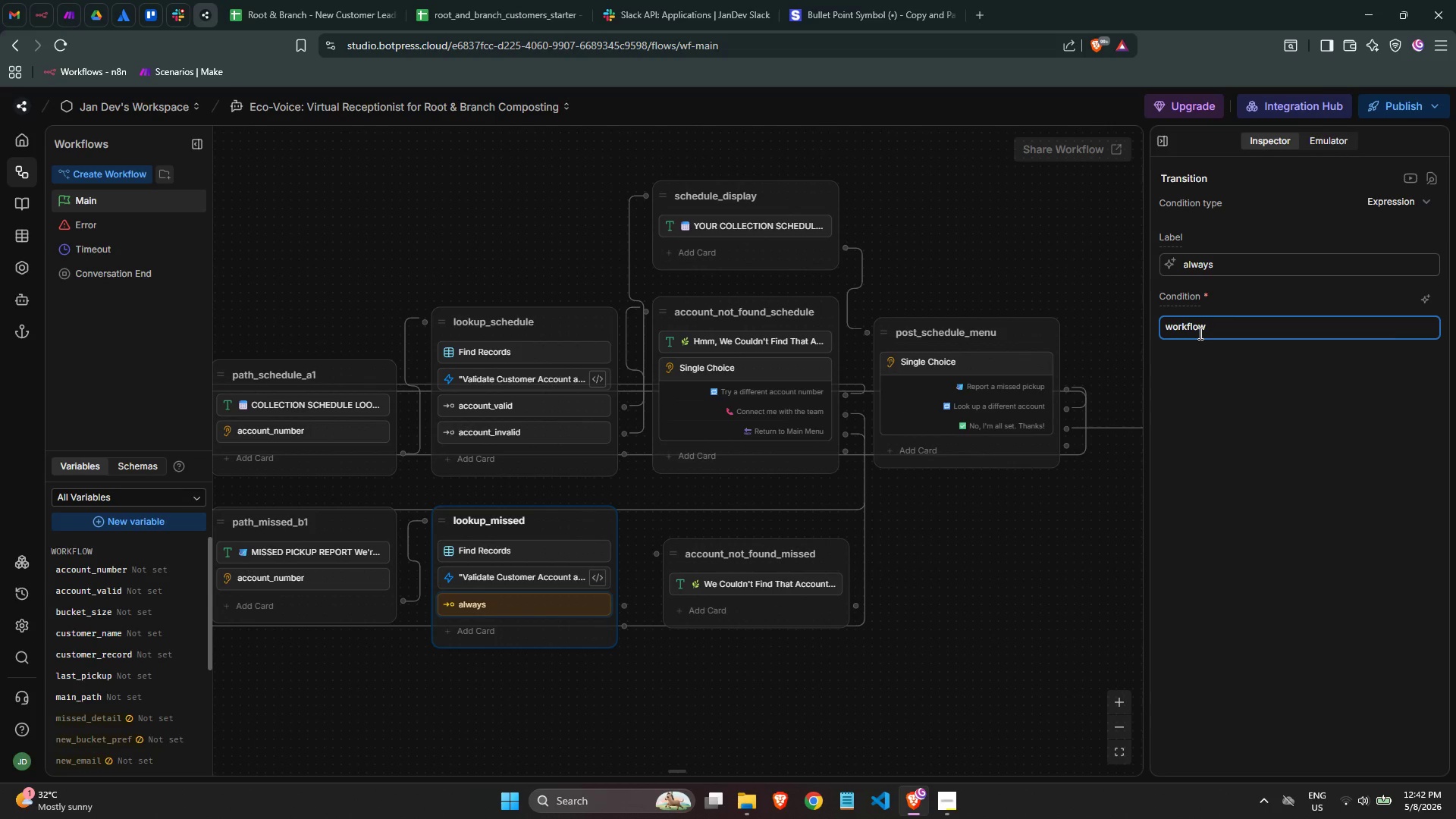 
type(.acc)
 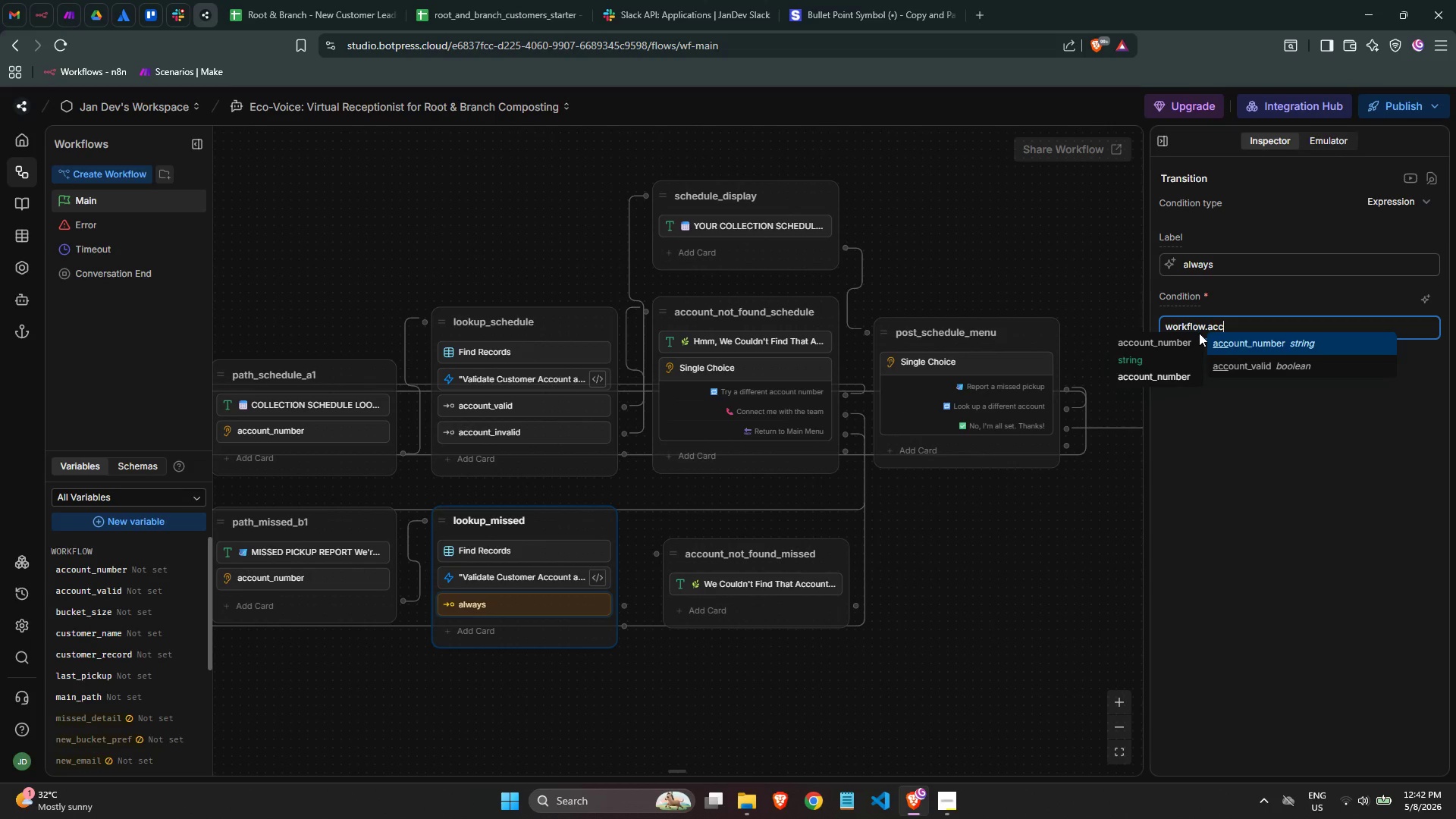 
key(Enter)
 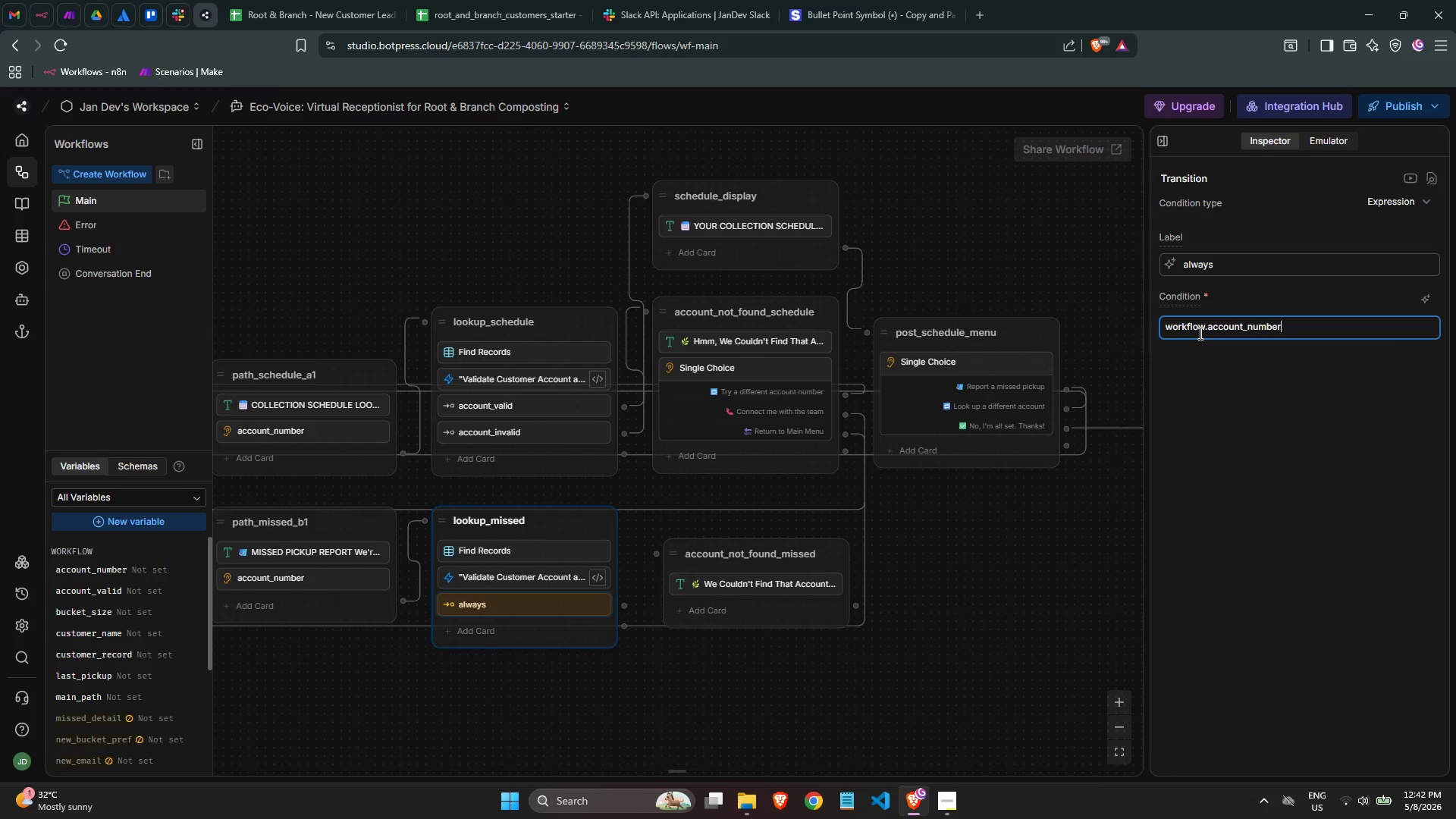 
key(Backspace)
key(Backspace)
key(Backspace)
key(Backspace)
key(Backspace)
key(Backspace)
key(Backspace)
type(_valid)
 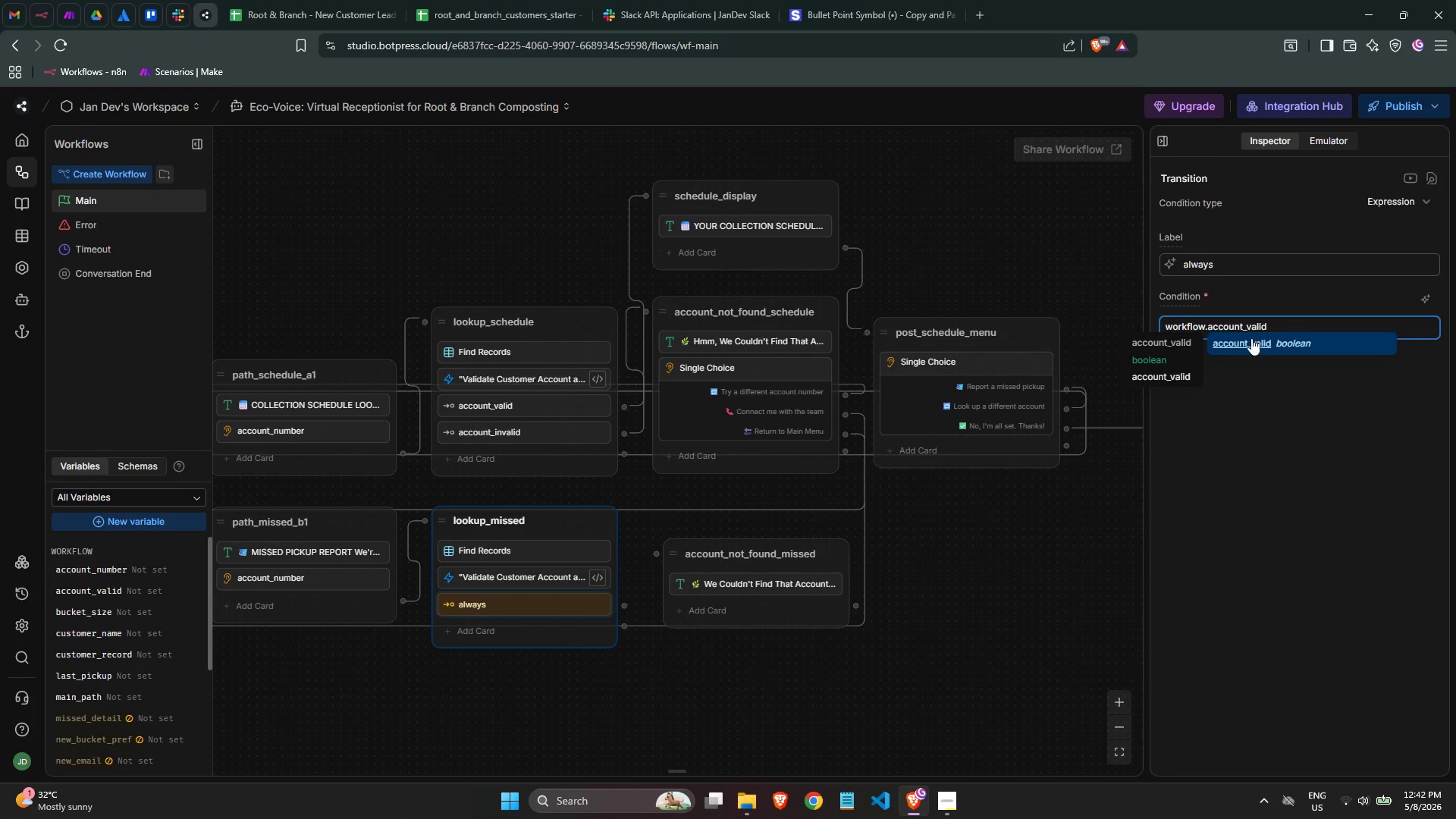 
left_click([1284, 343])
 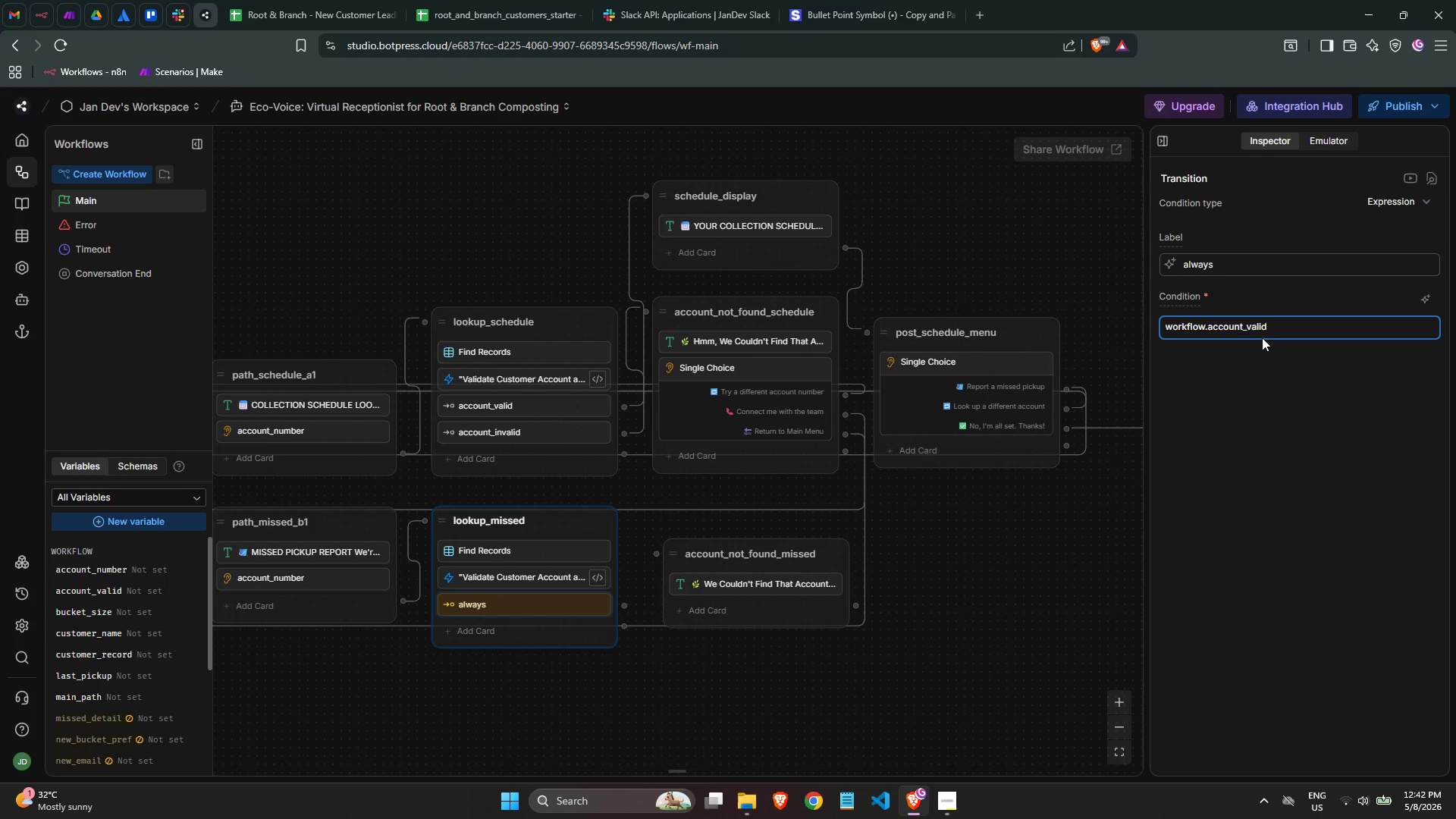 
wait(29.7)
 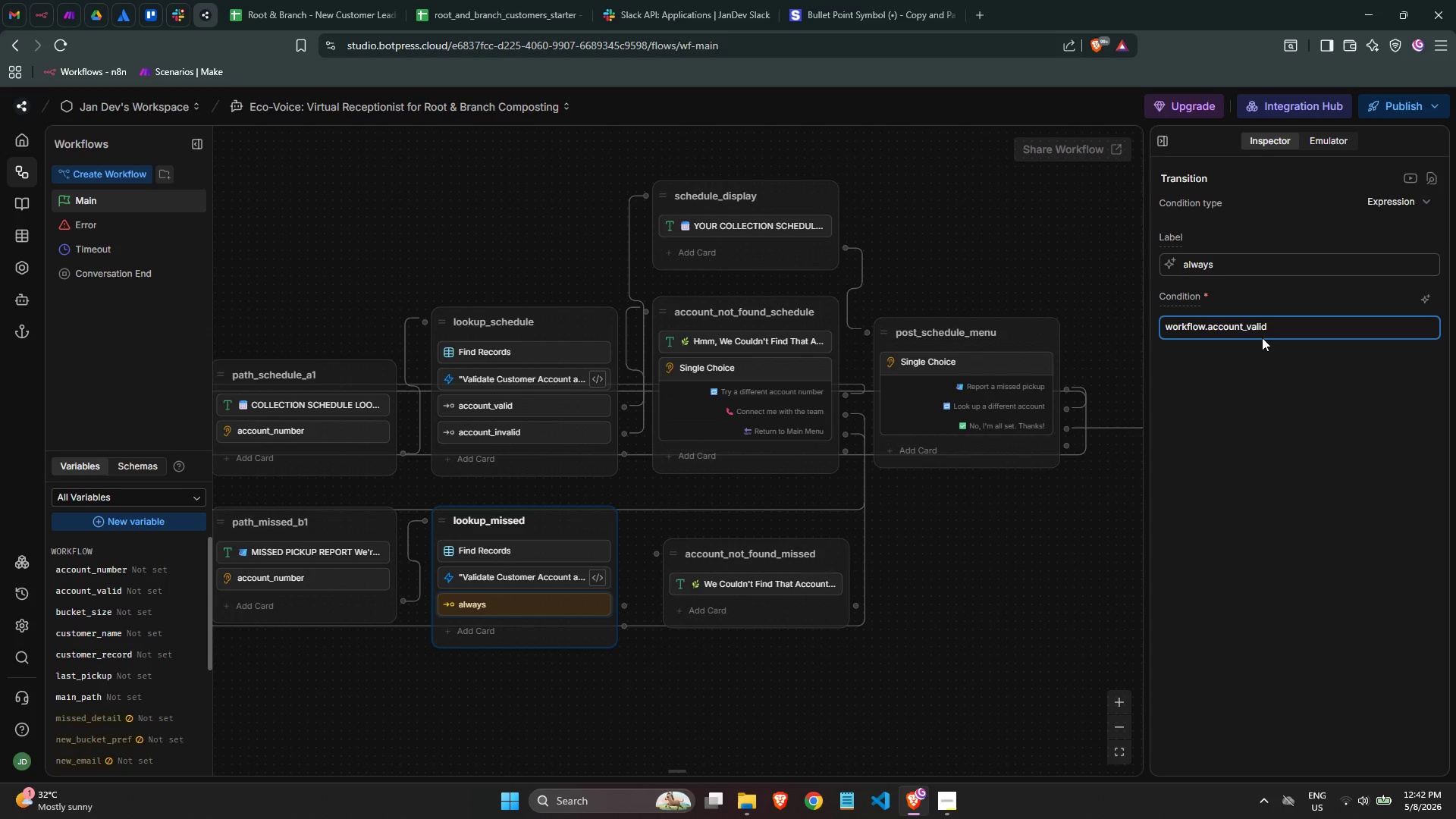 
left_click([1302, 440])
 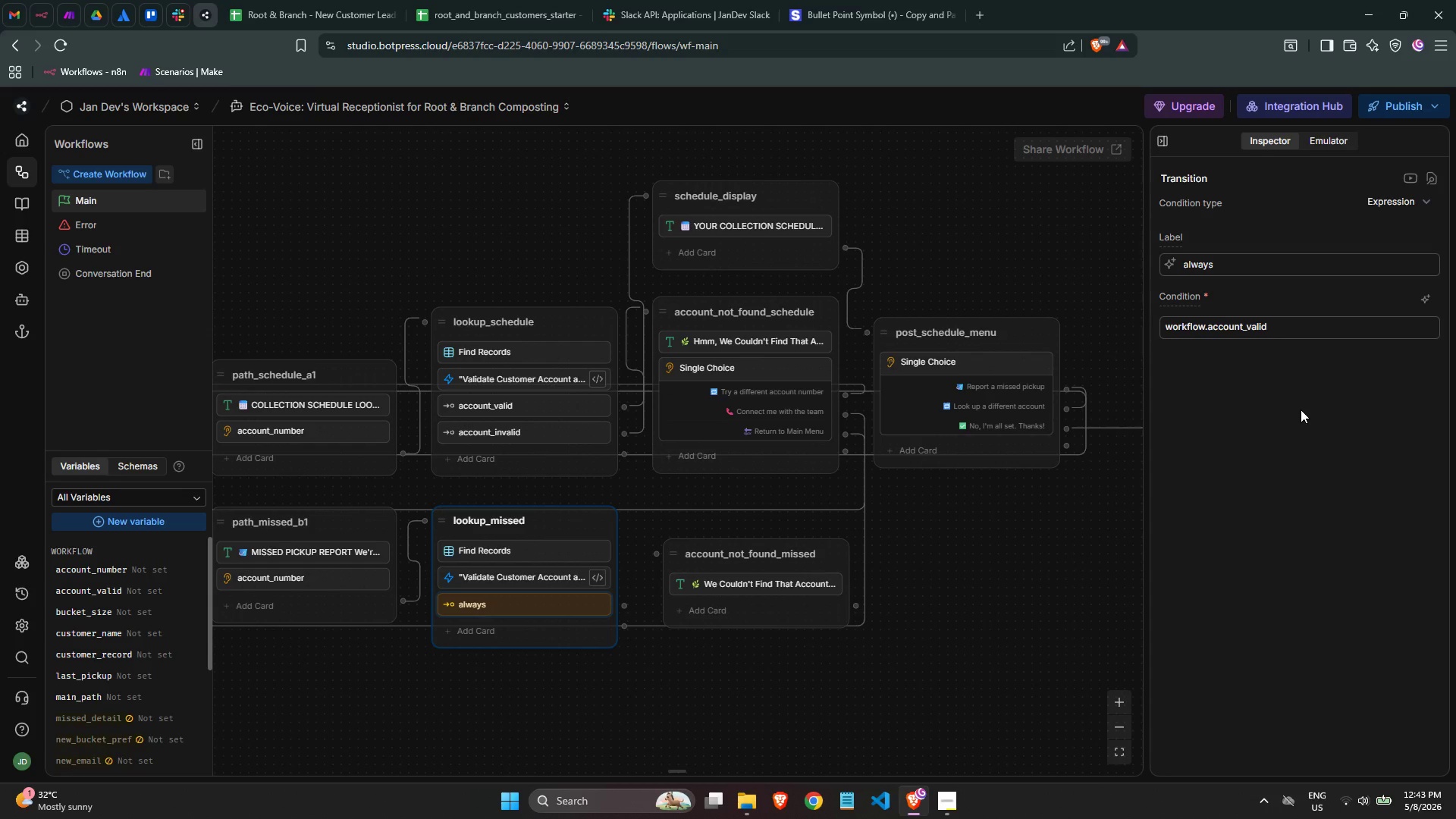 
wait(30.72)
 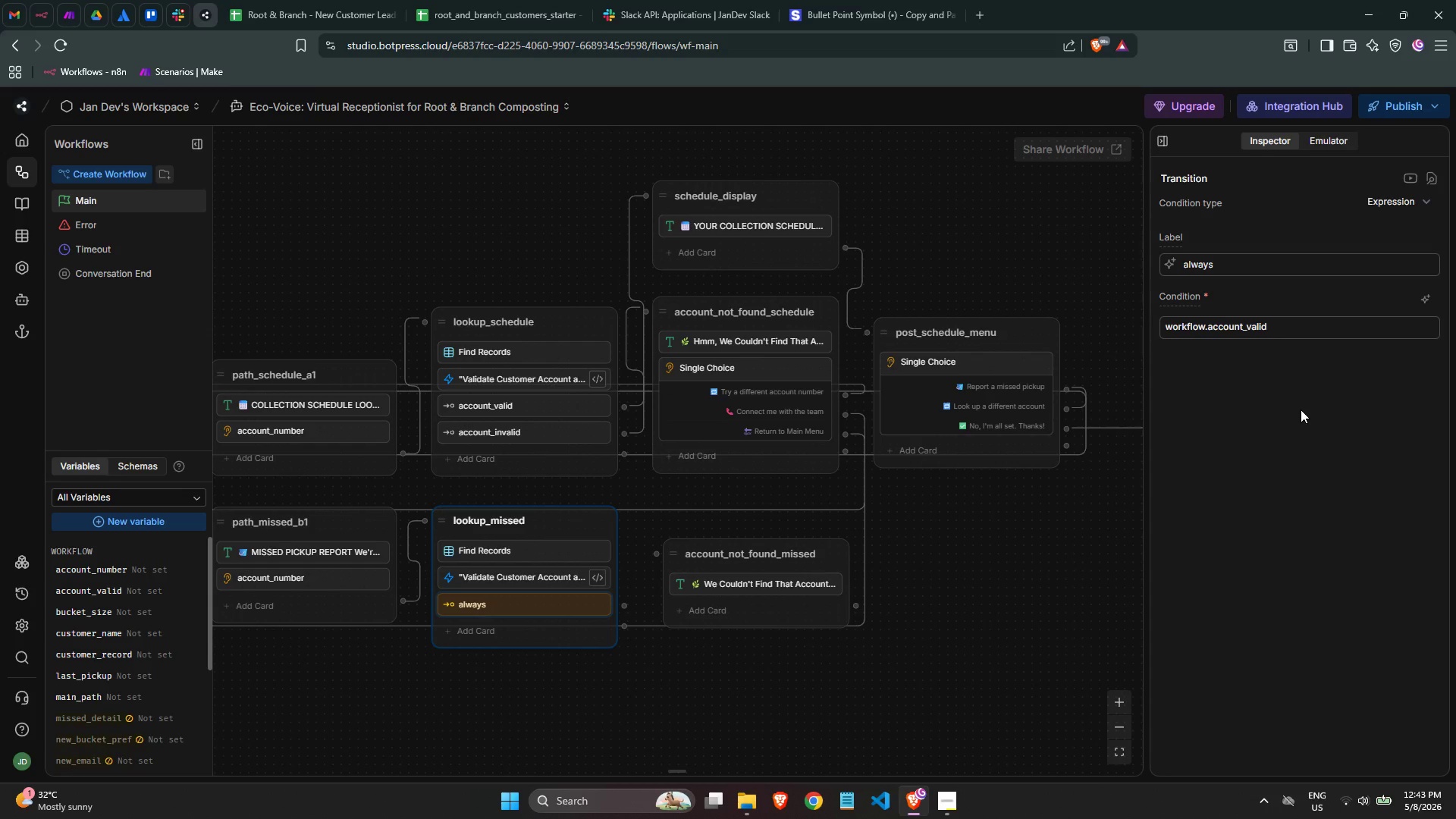 
left_click([1279, 423])
 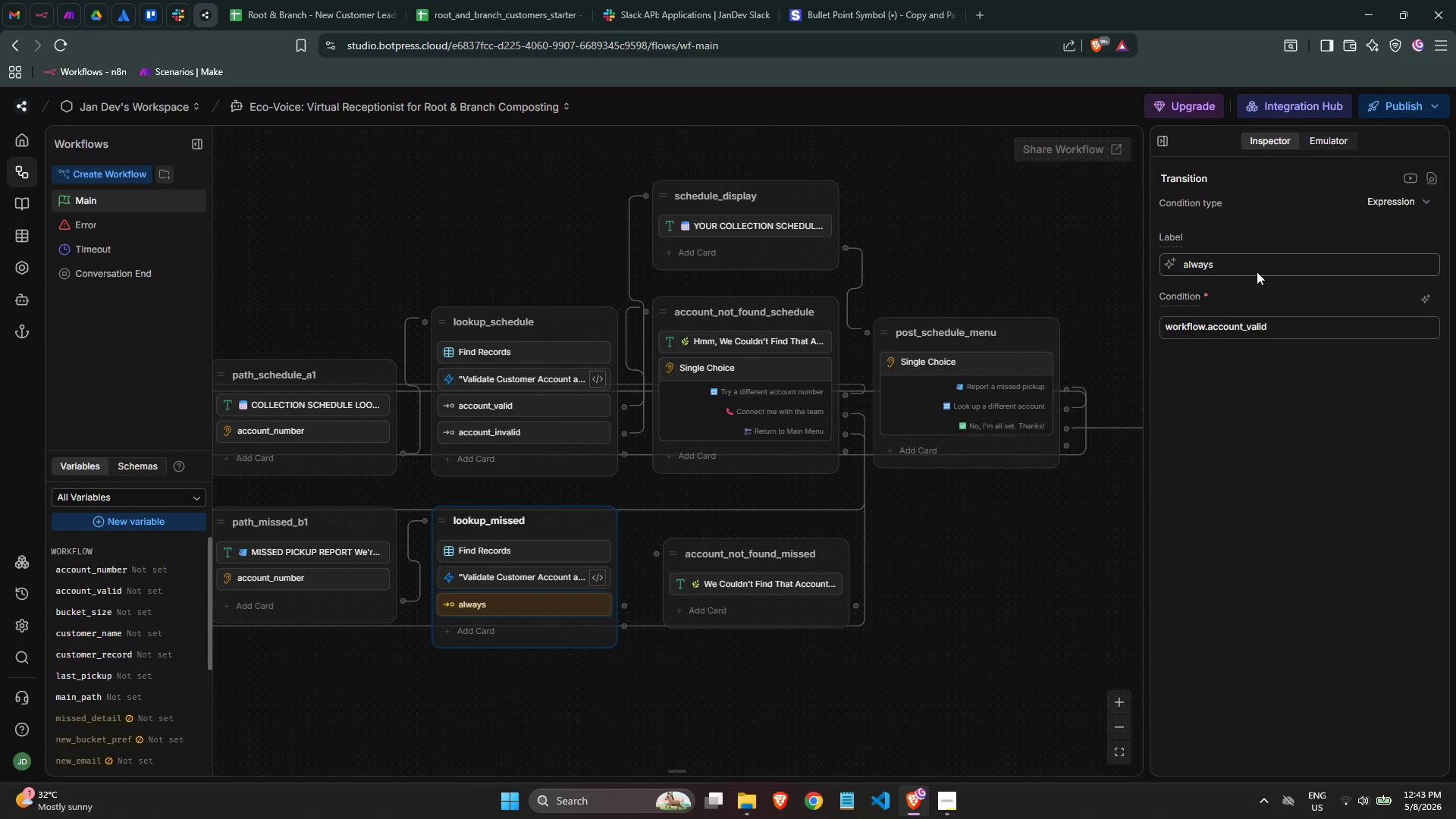 
double_click([1251, 265])
 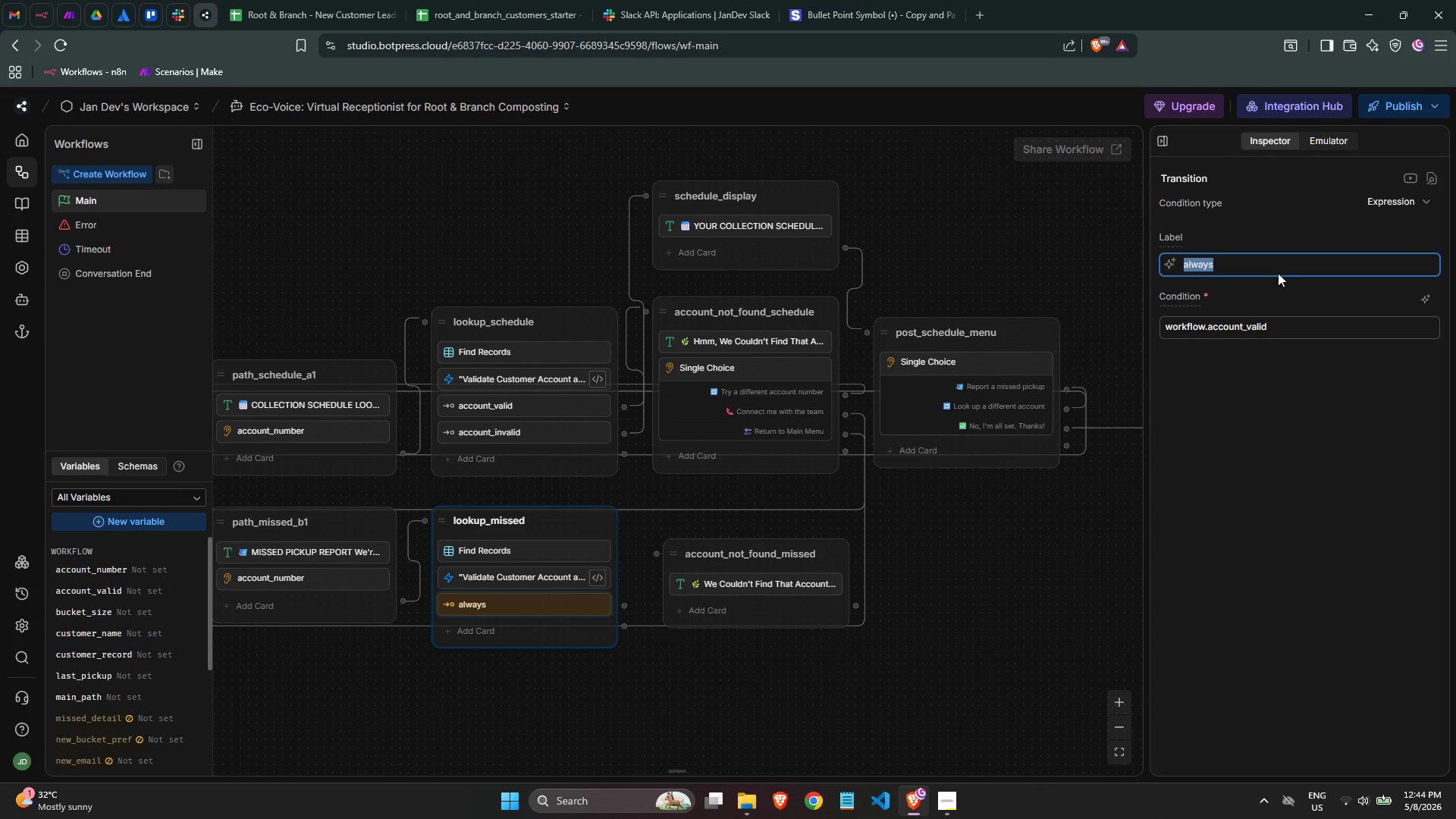 
wait(60.44)
 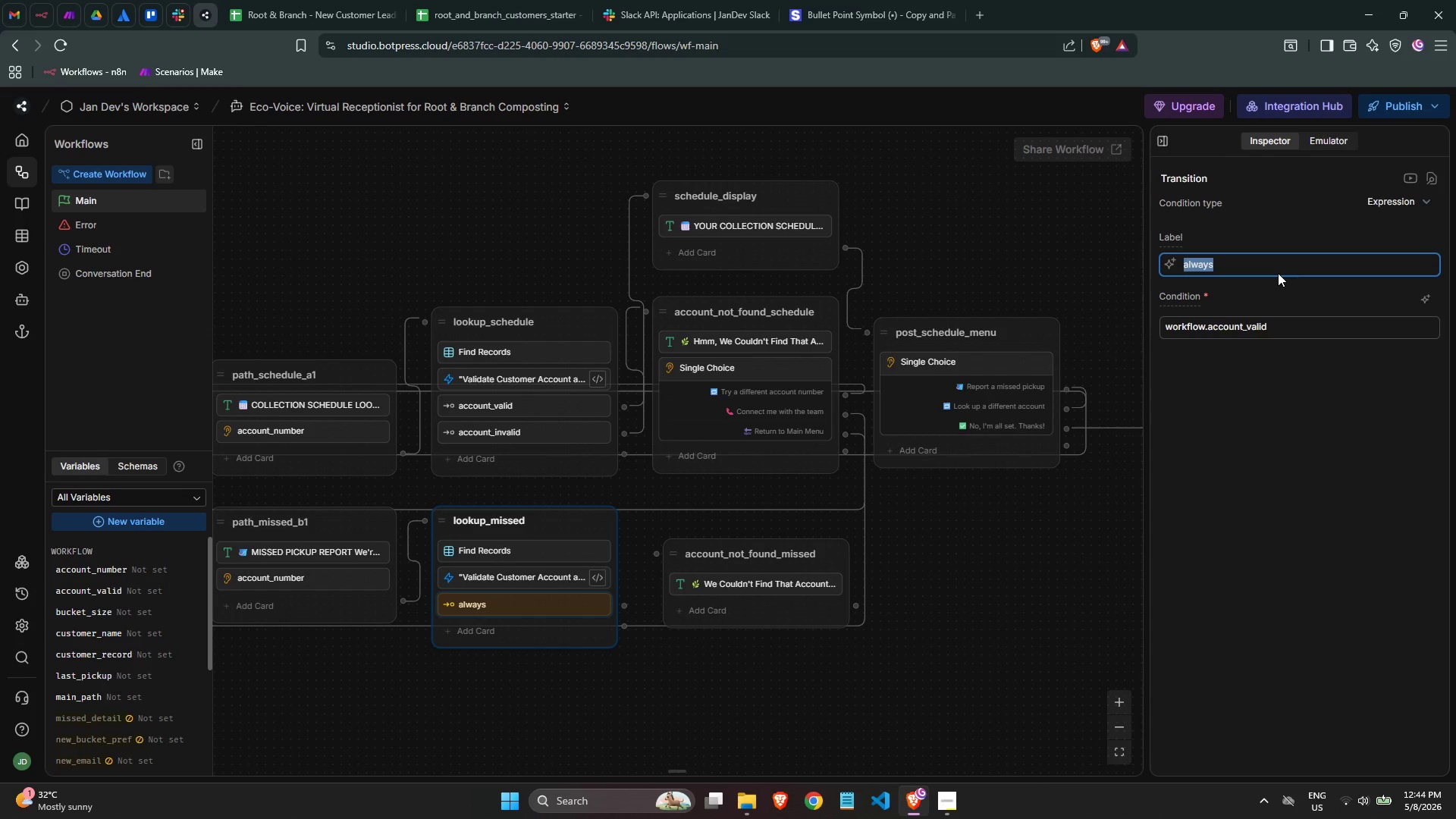 
type(acou)
key(Backspace)
key(Backspace)
type(cout)
key(Backspace)
type(nt_valid)
 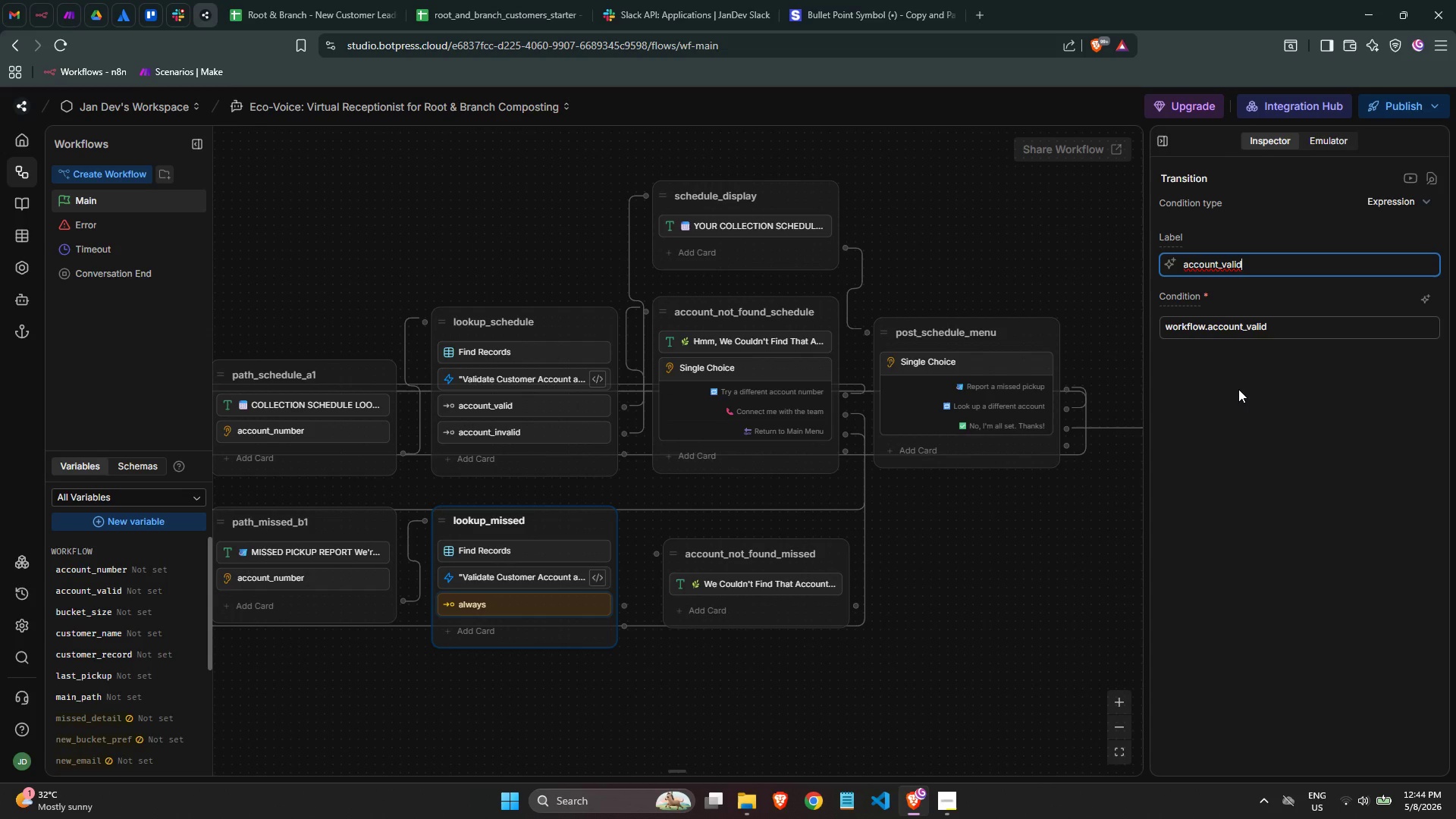 
left_click([1238, 389])
 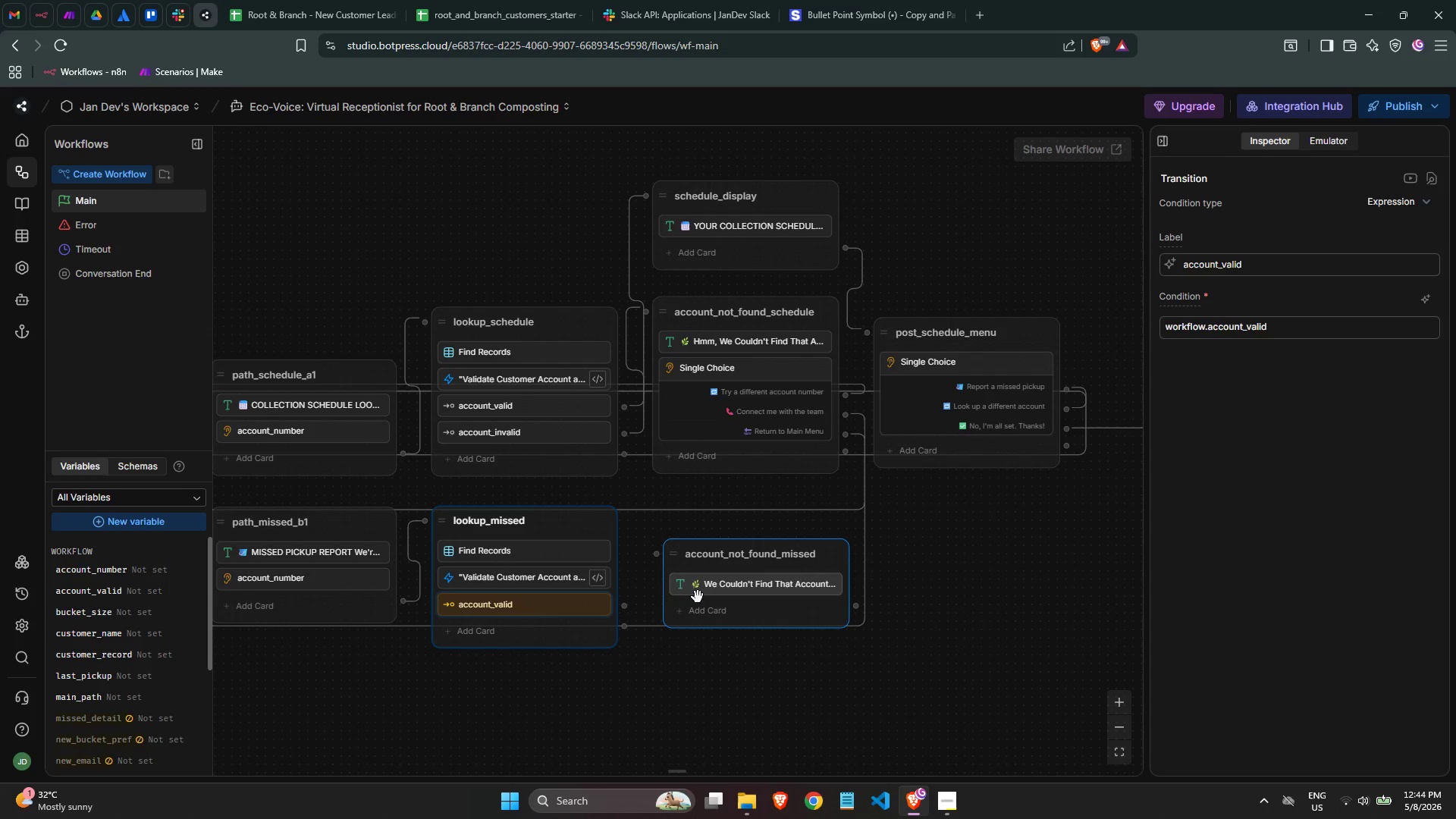 
left_click([563, 635])
 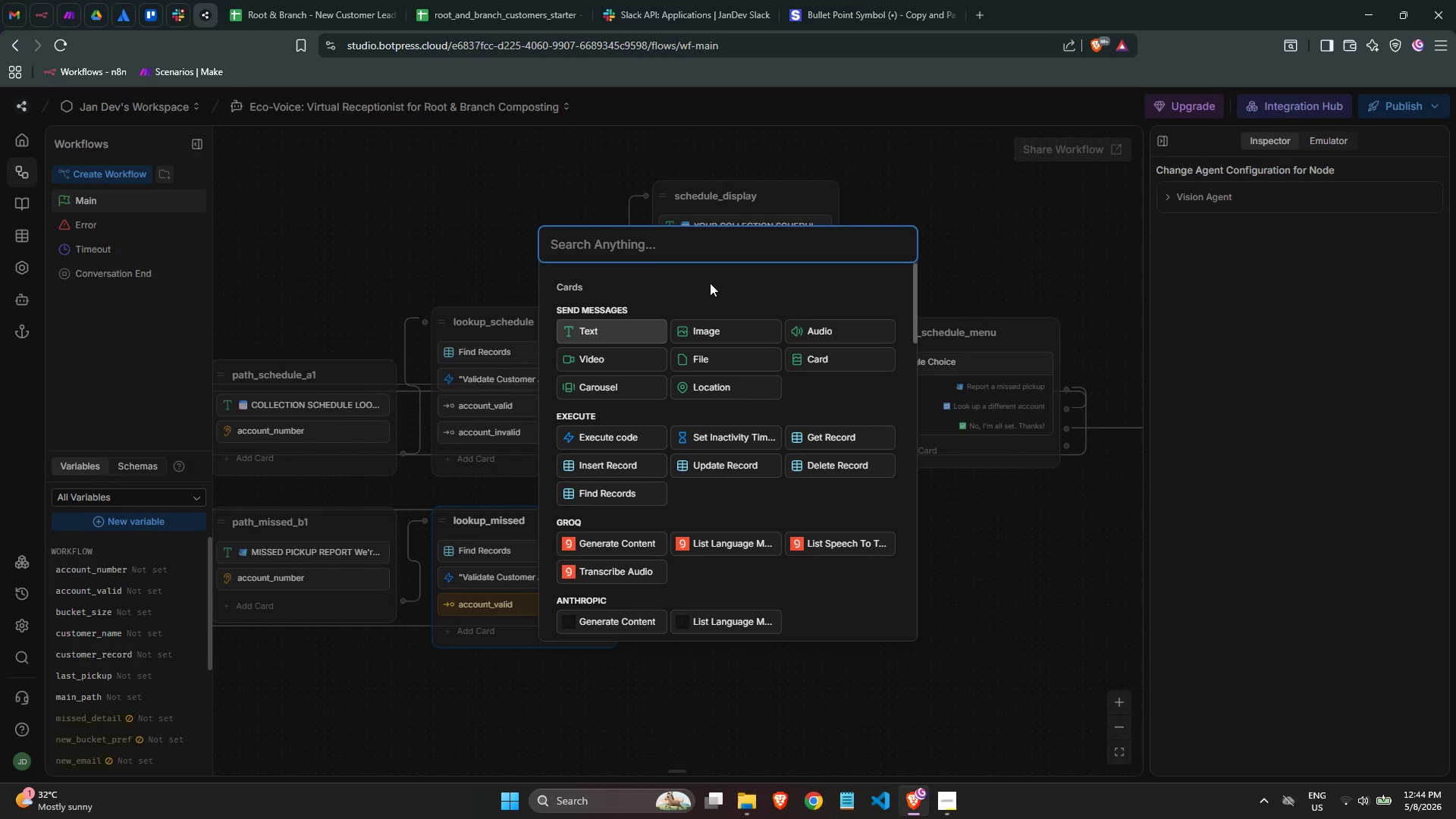 
wait(5.47)
 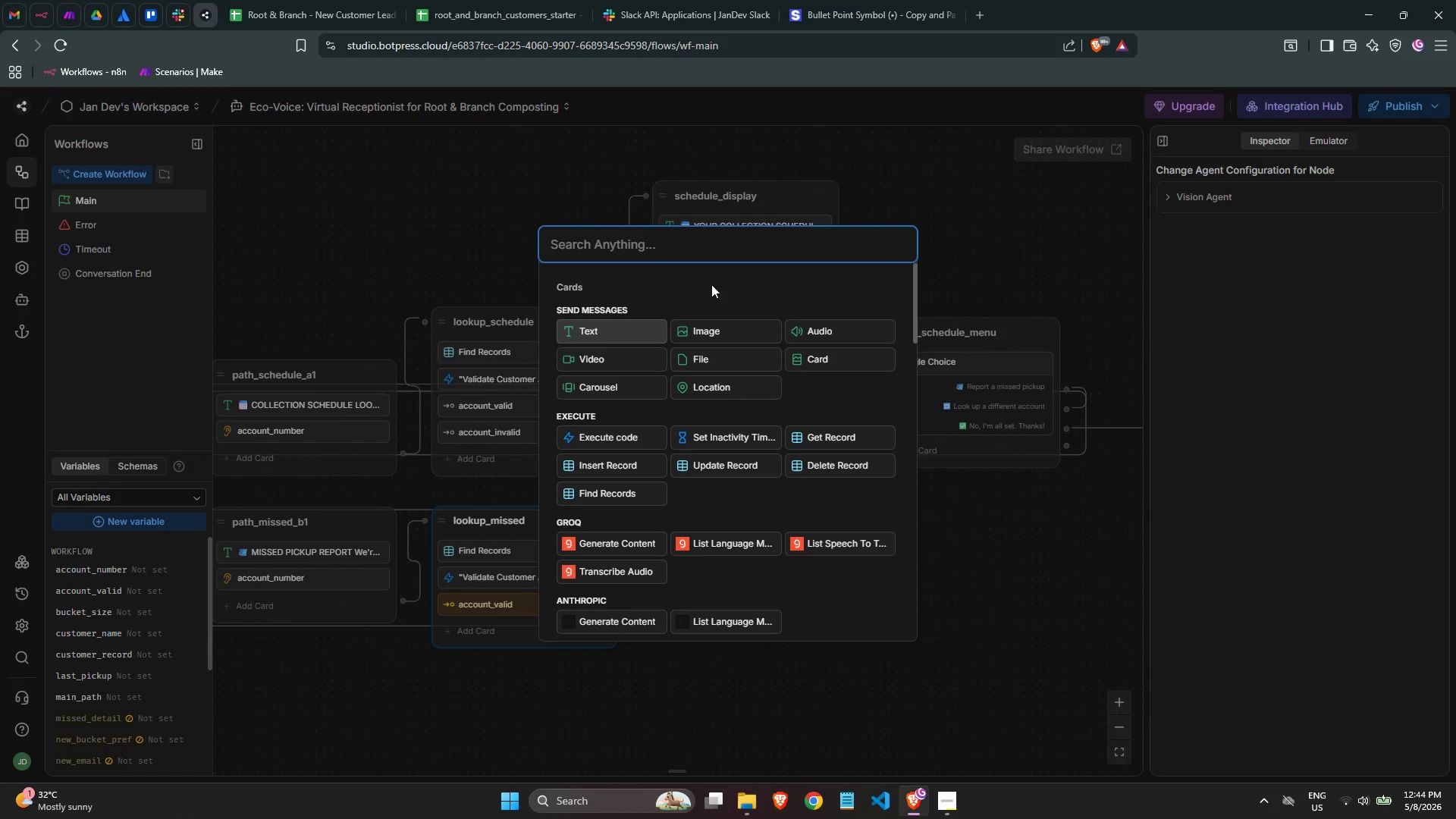 
mouse_move([659, 319])
 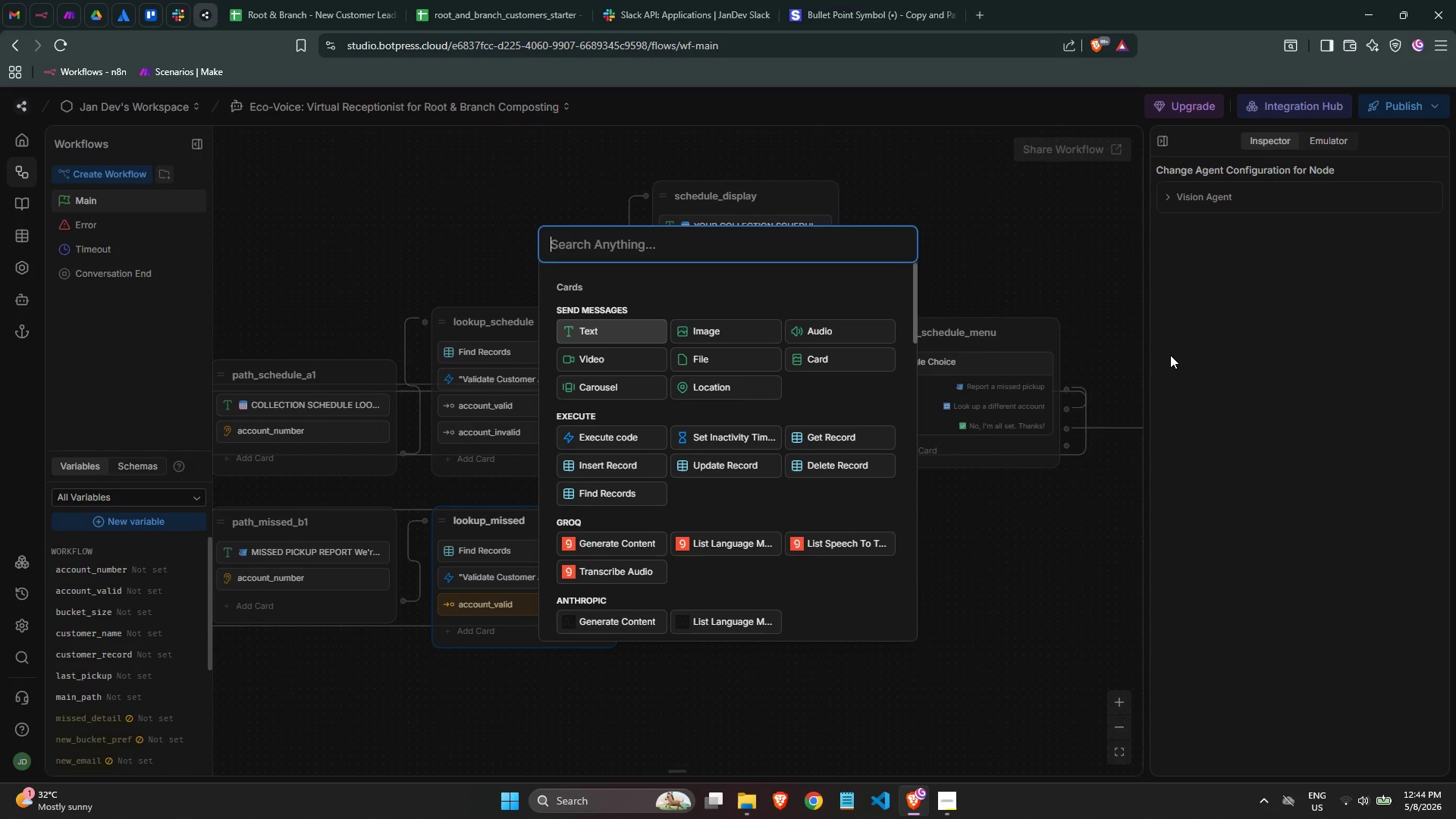 
wait(7.45)
 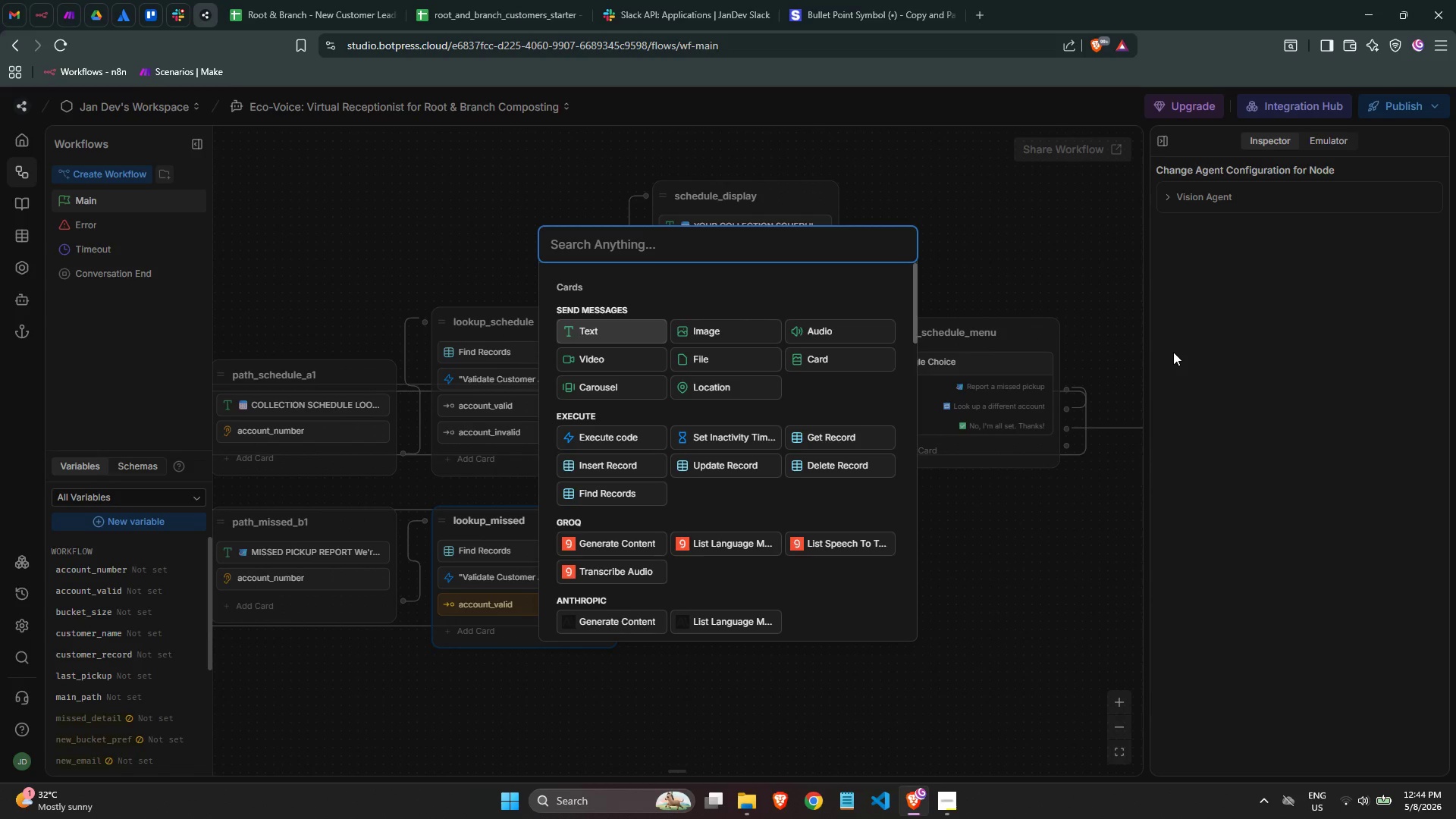 
left_click([1231, 366])
 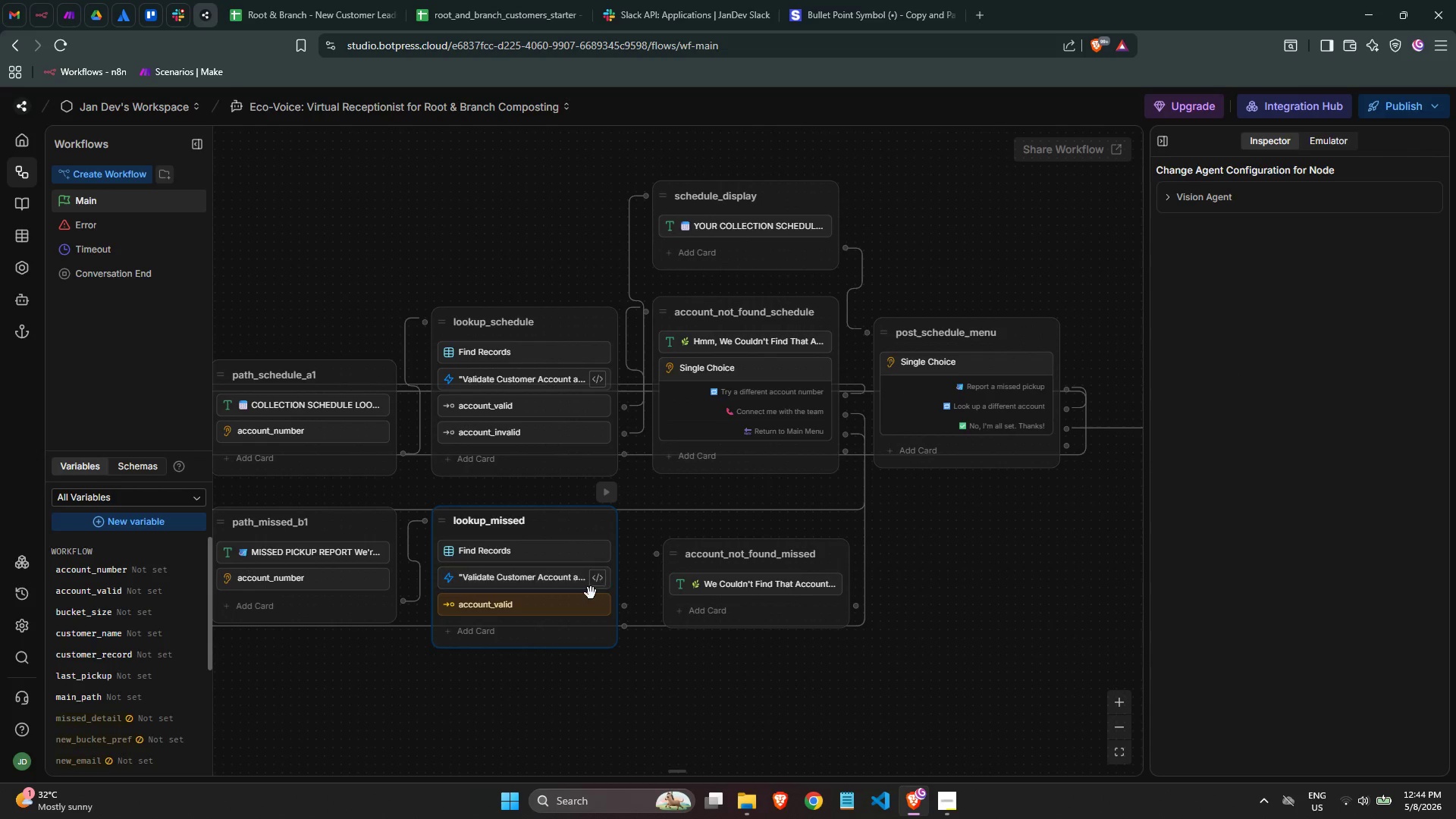 
left_click([583, 598])
 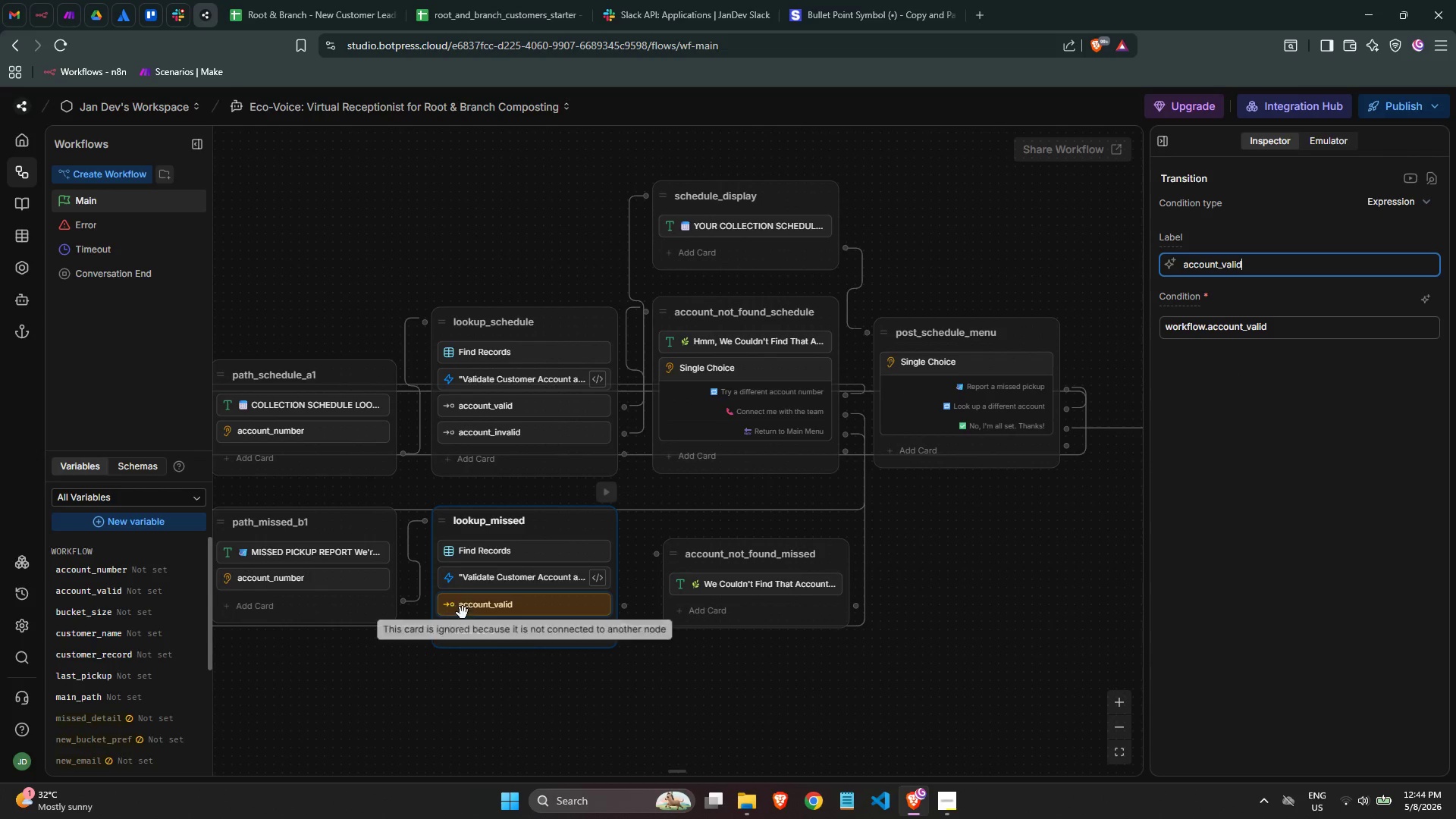 
left_click([528, 632])
 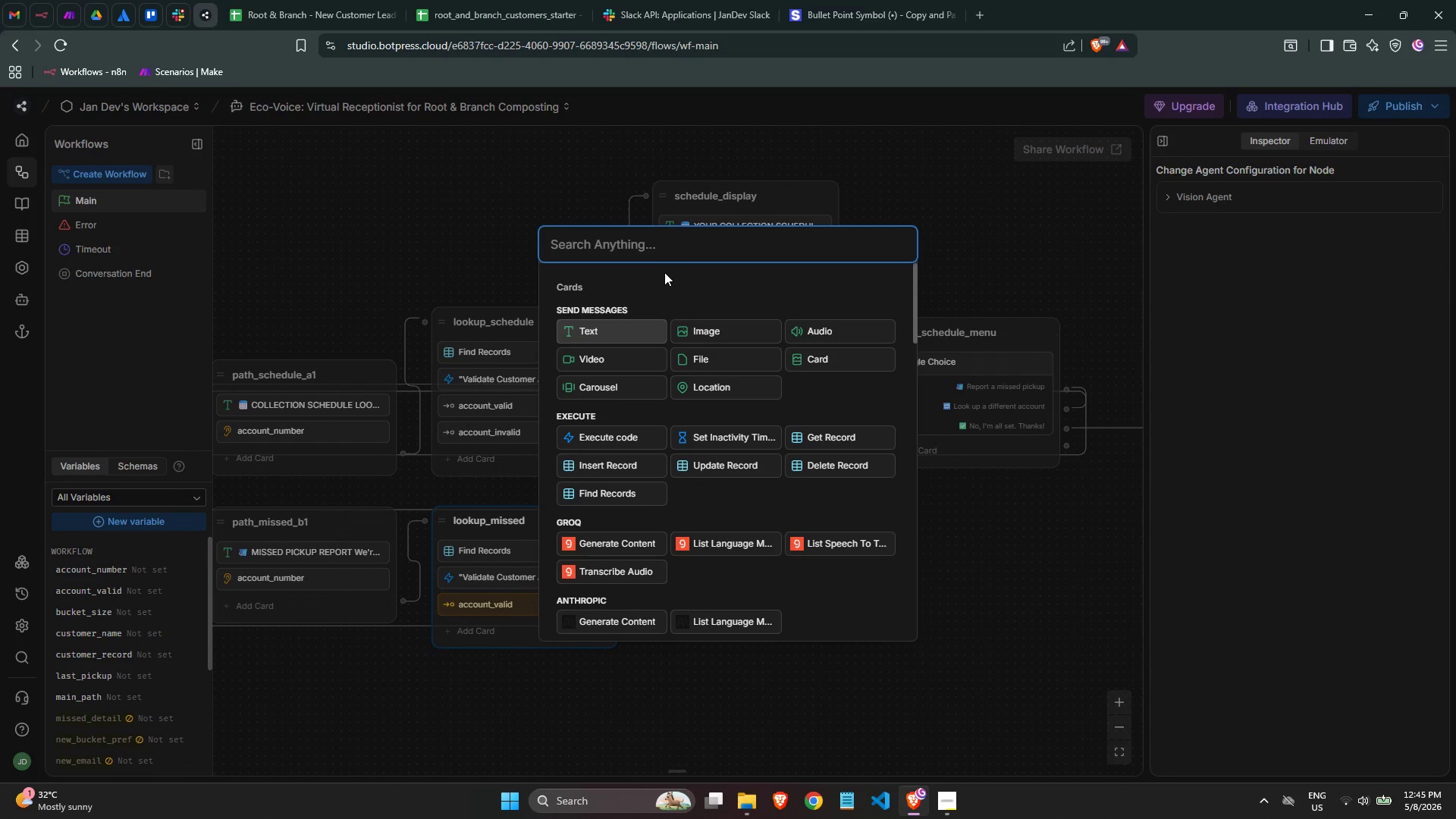 
type(w)
key(Backspace)
type(exp)
 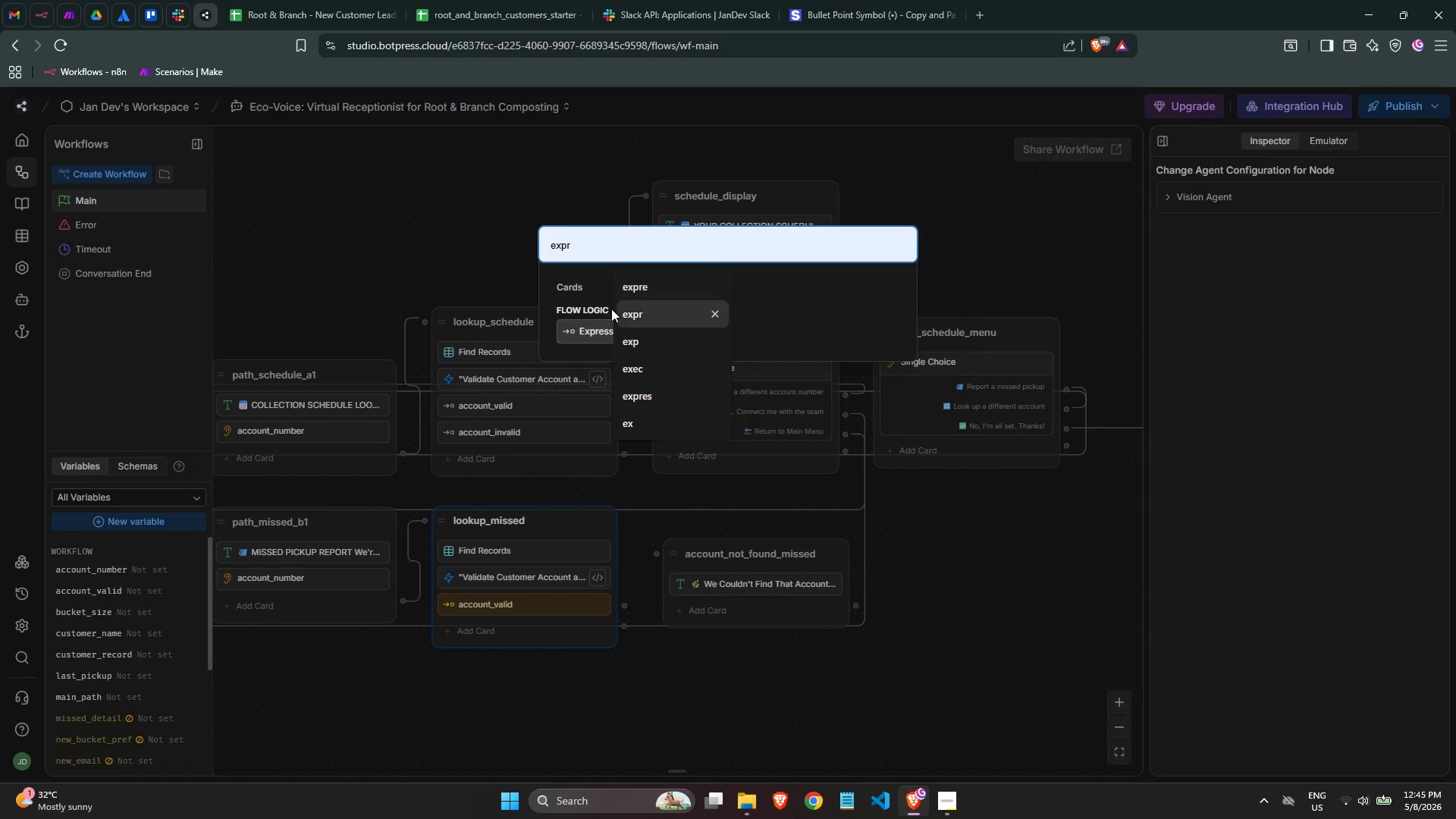 
left_click([591, 331])
 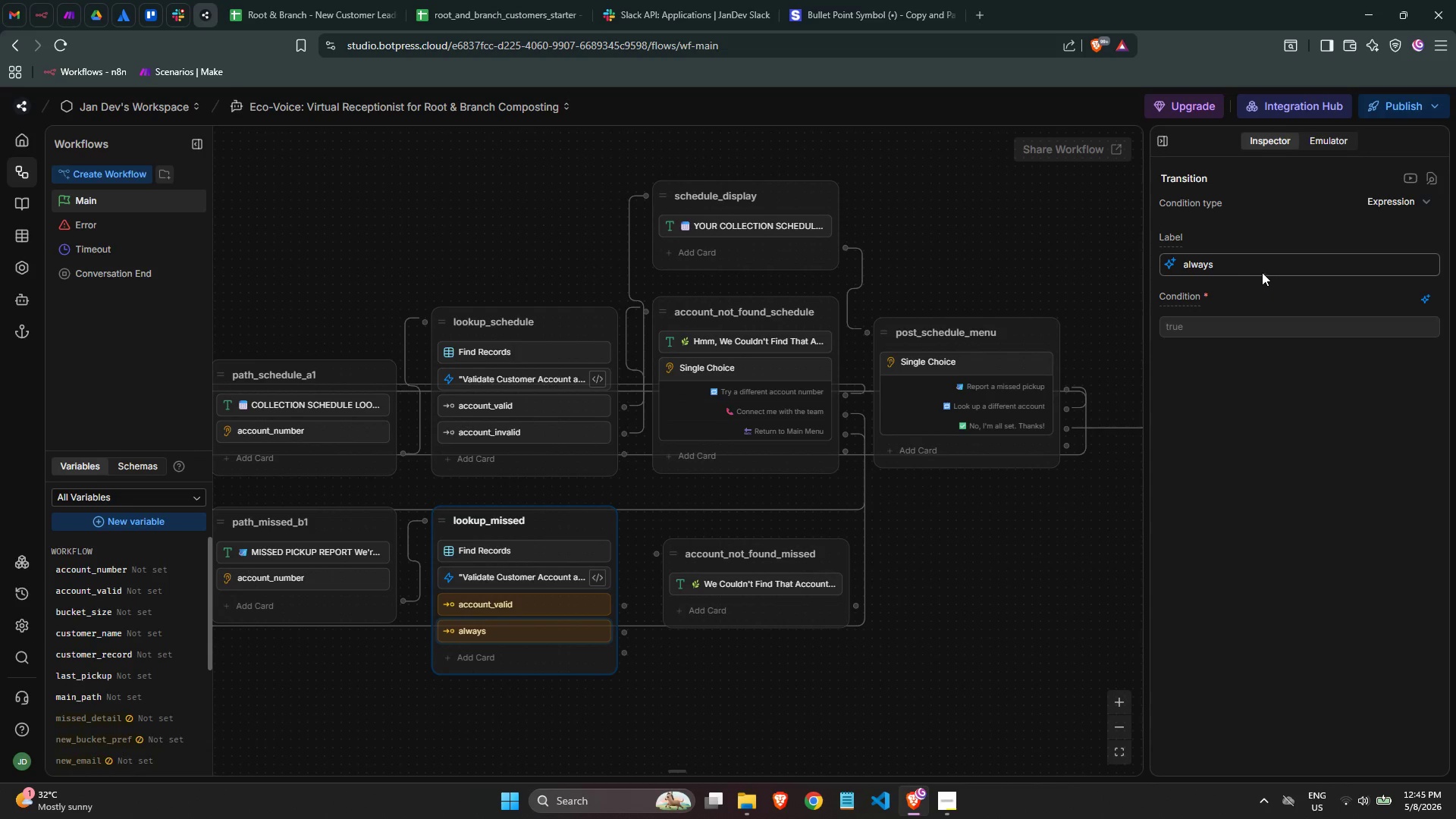 
double_click([1241, 269])
 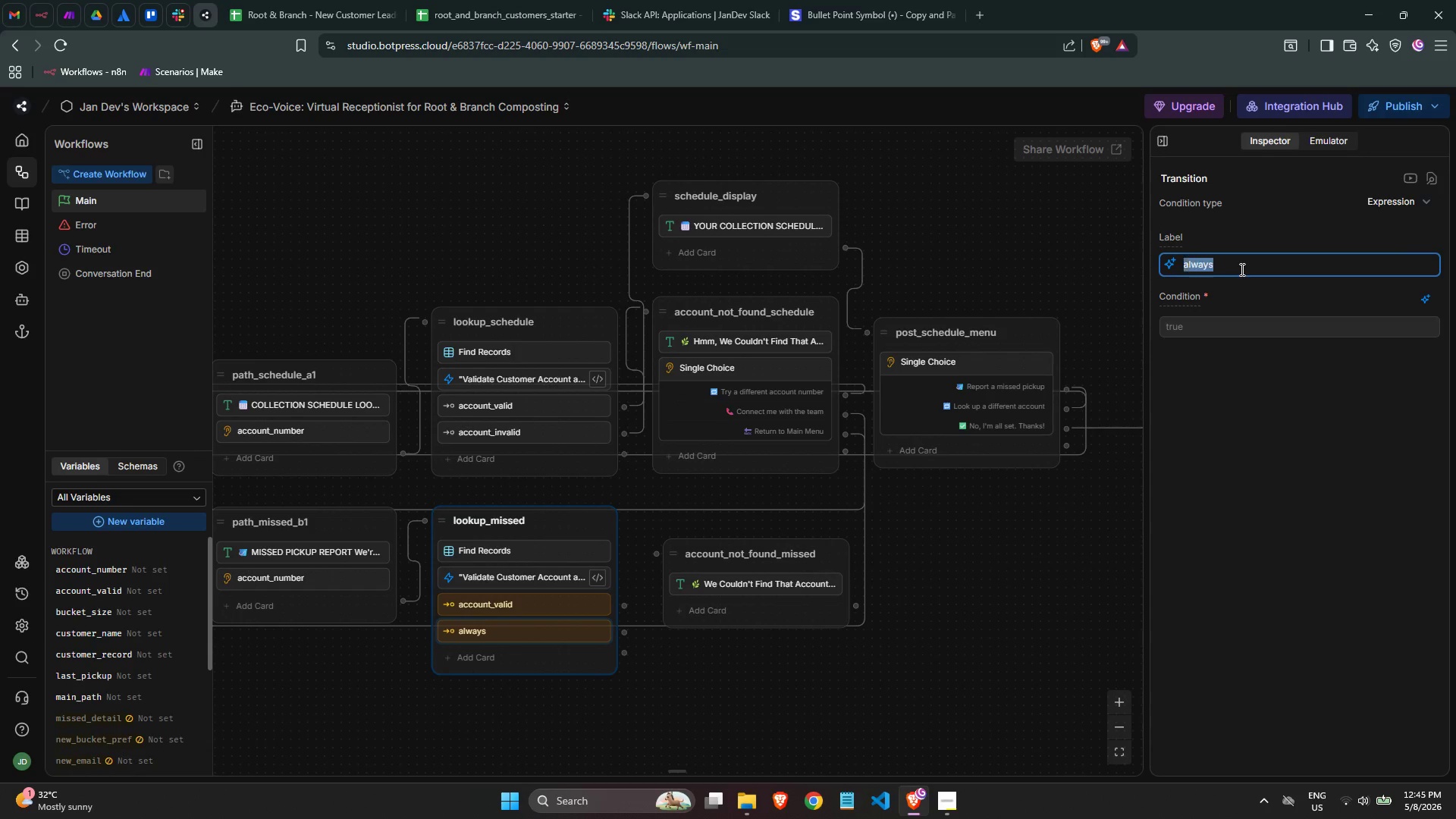 
triple_click([1241, 269])
 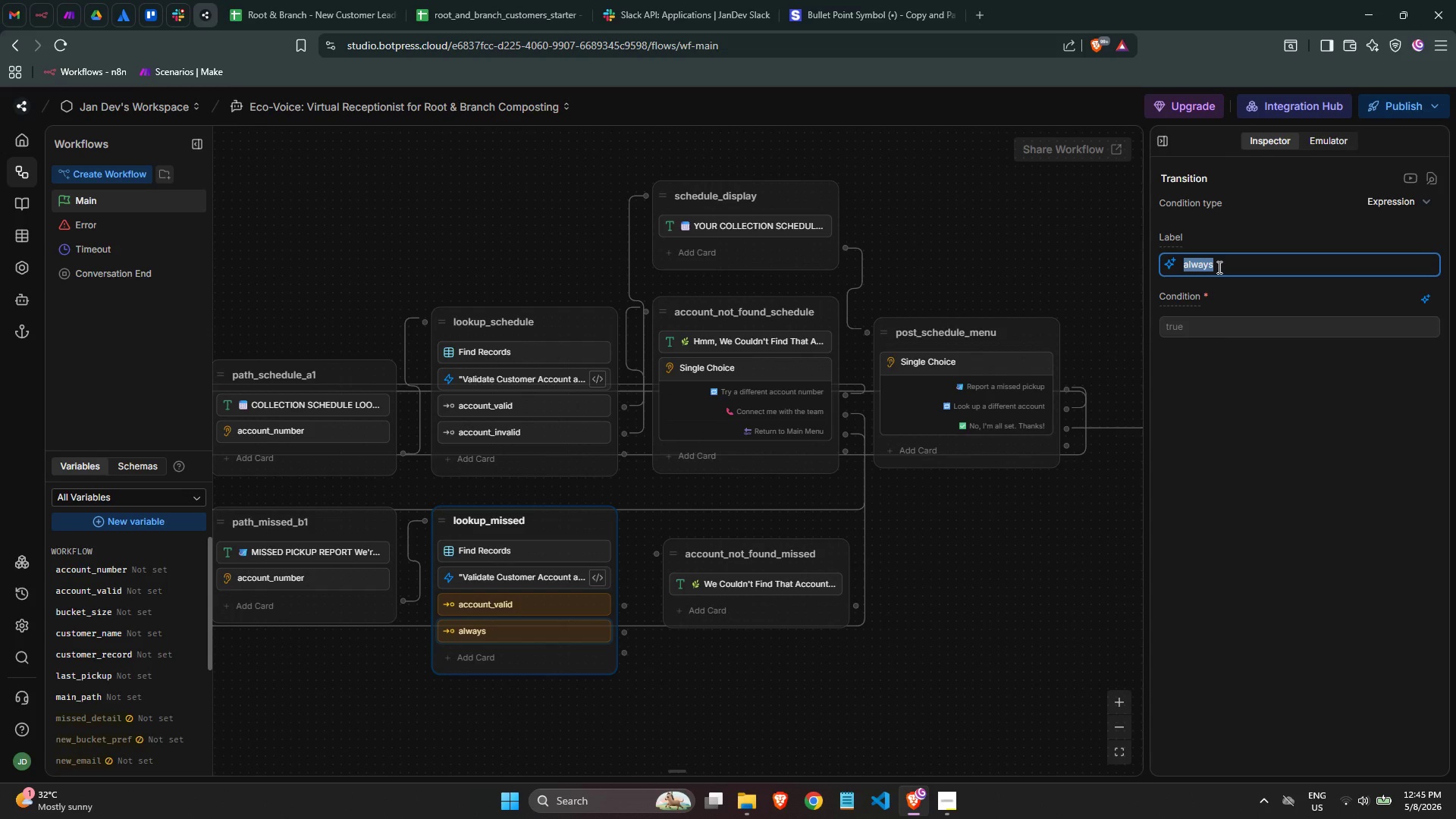 
wait(20.84)
 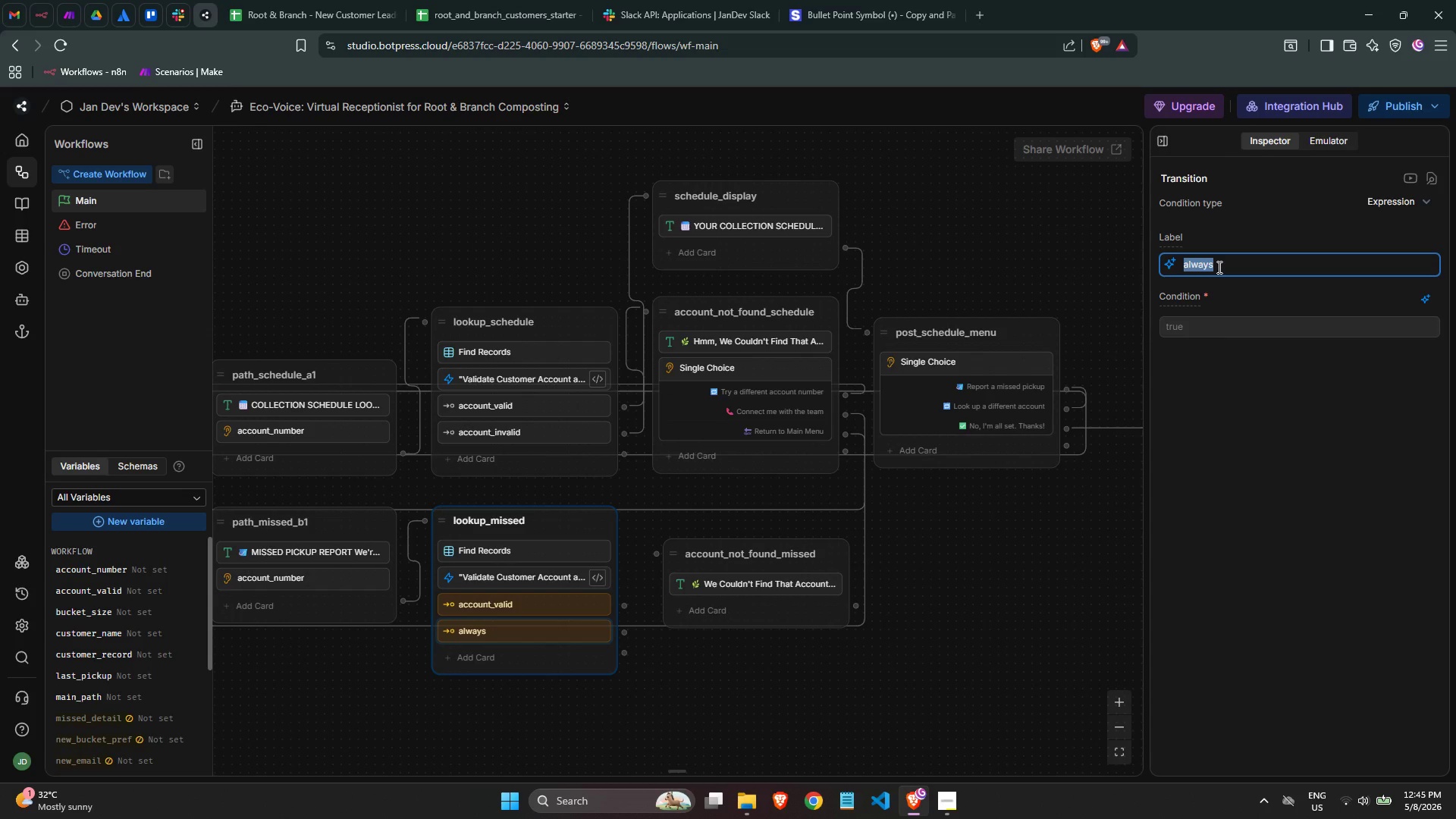 
left_click([1428, 294])
 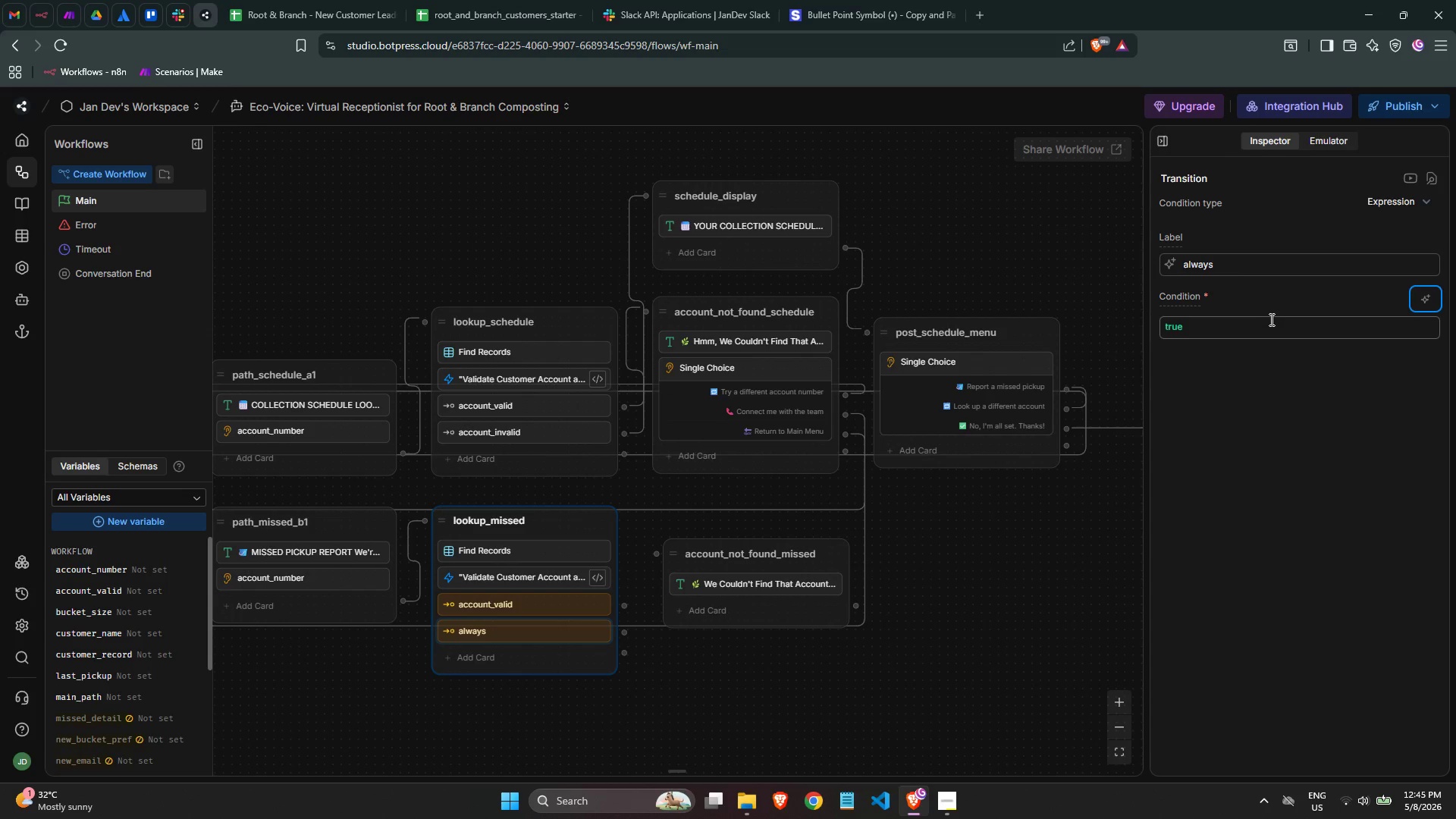 
double_click([1270, 319])
 